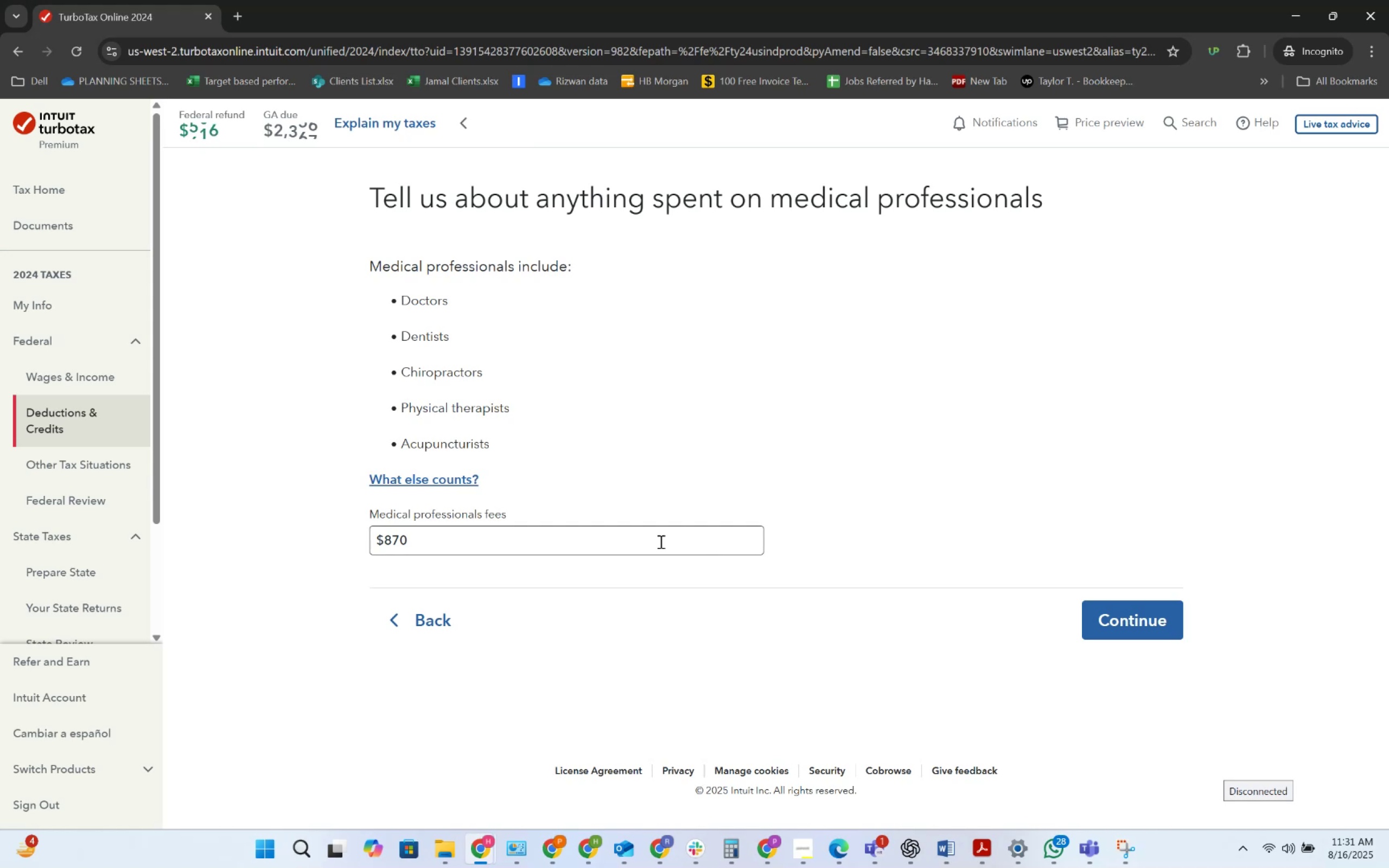 
key(Alt+AltLeft)
 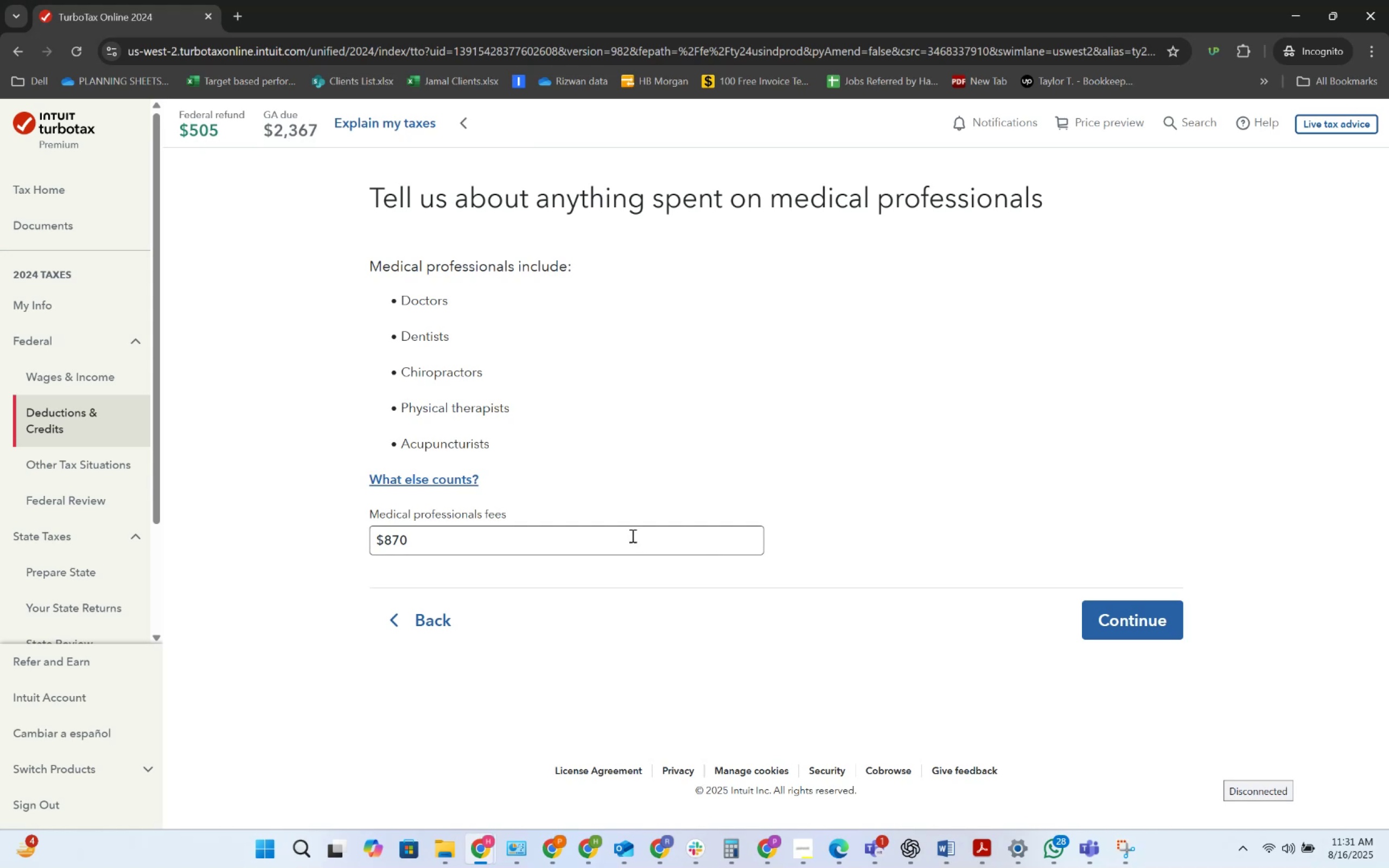 
key(Alt+Tab)
 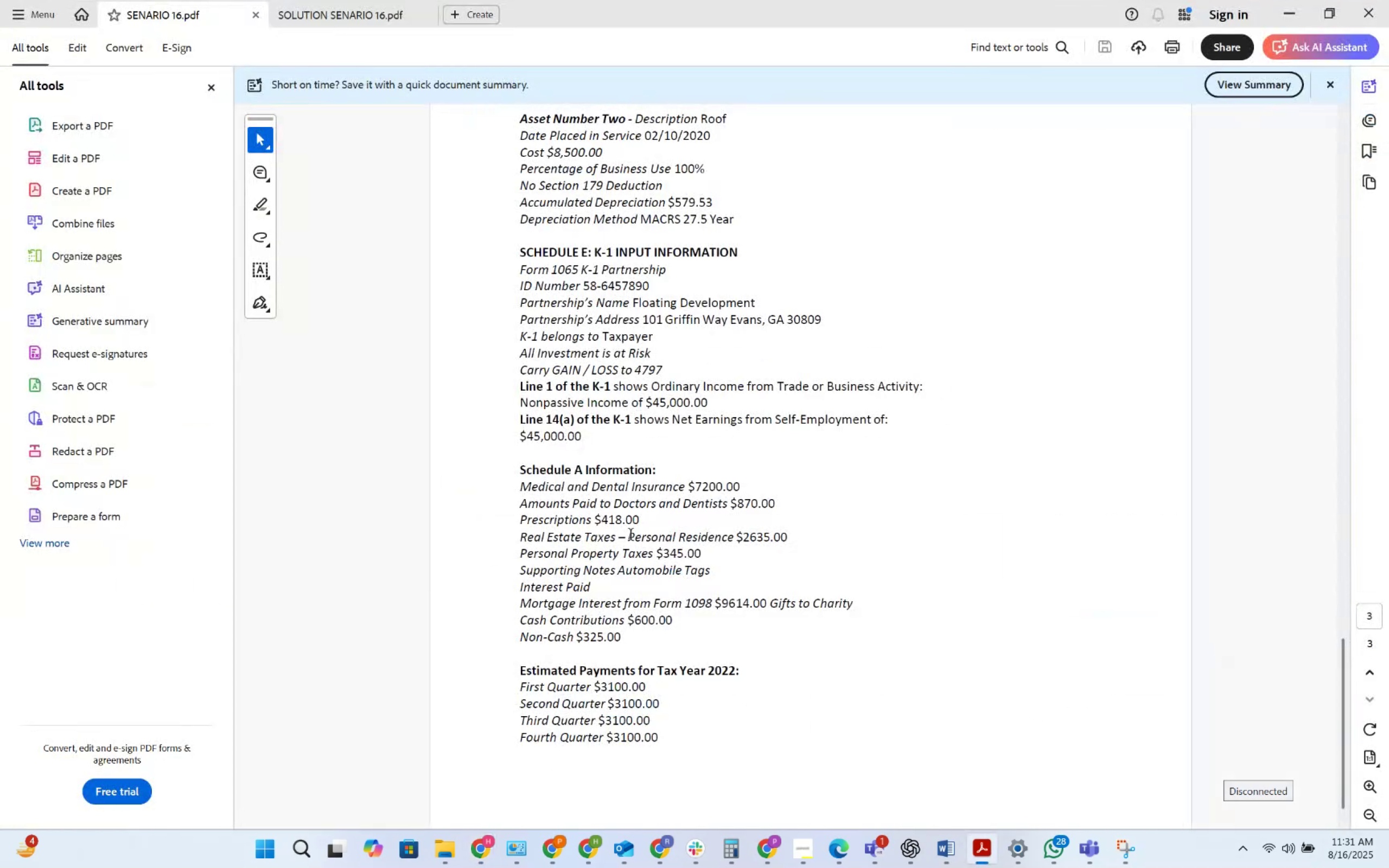 
key(Alt+AltLeft)
 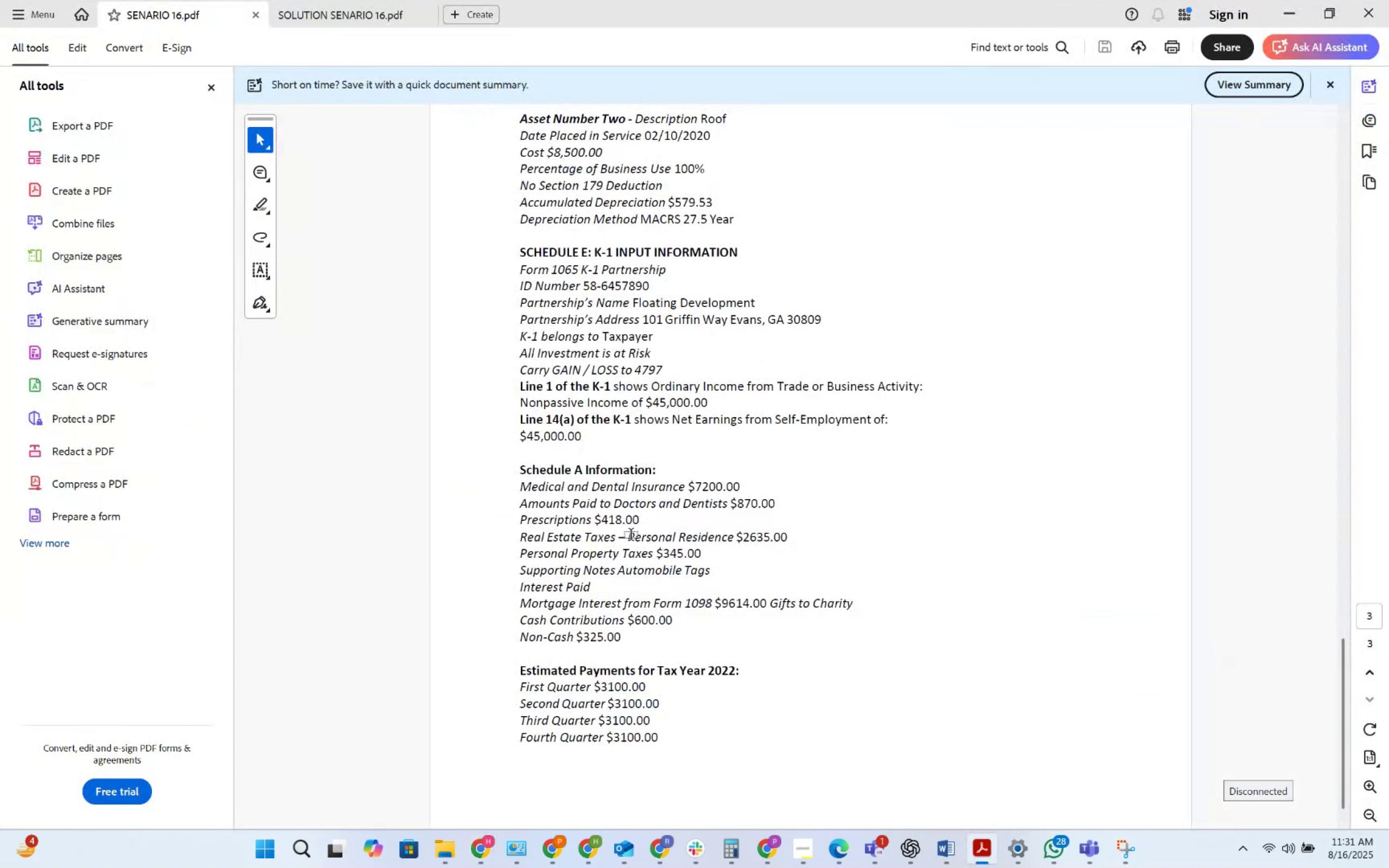 
key(Alt+Tab)
 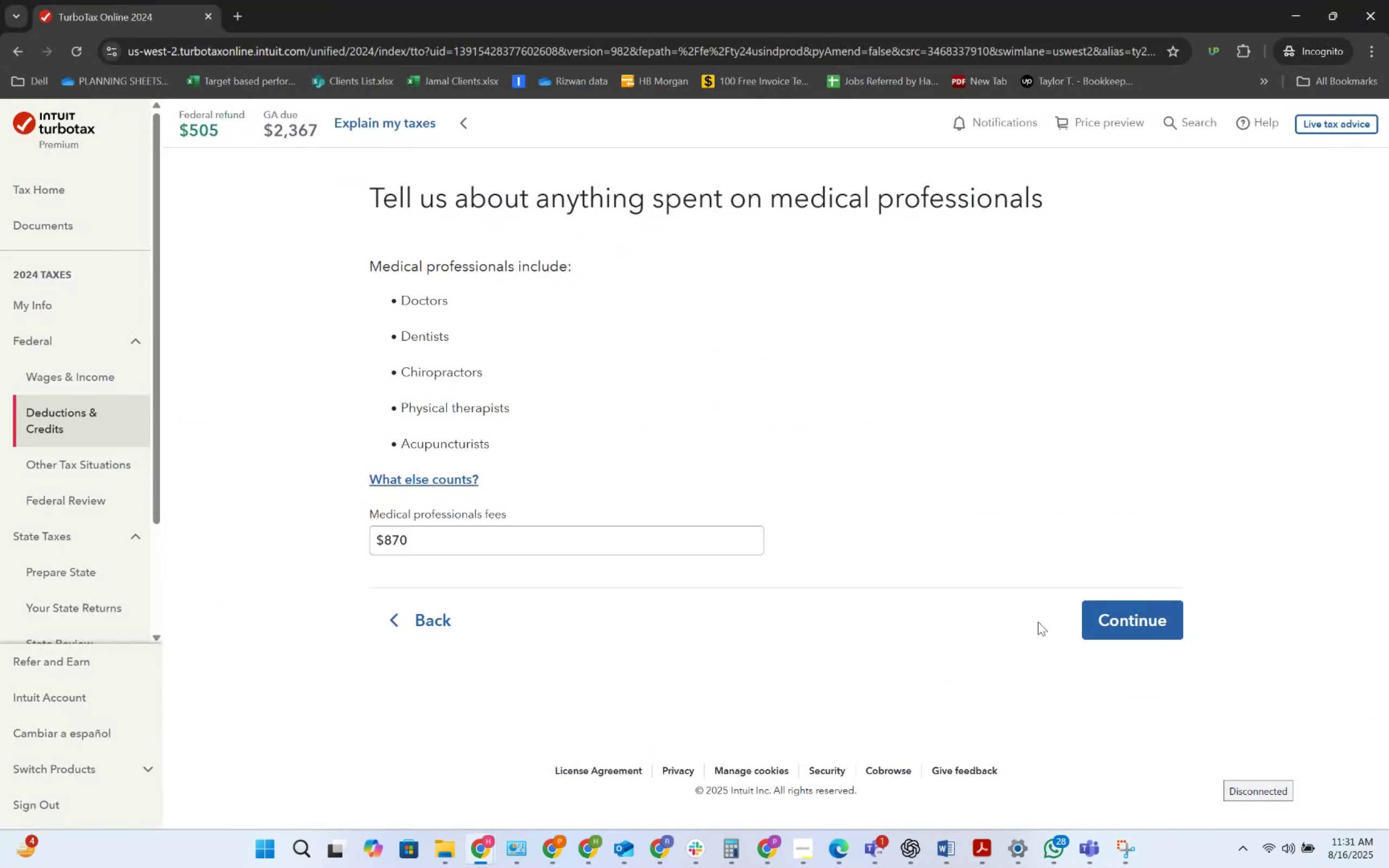 
left_click([1129, 614])
 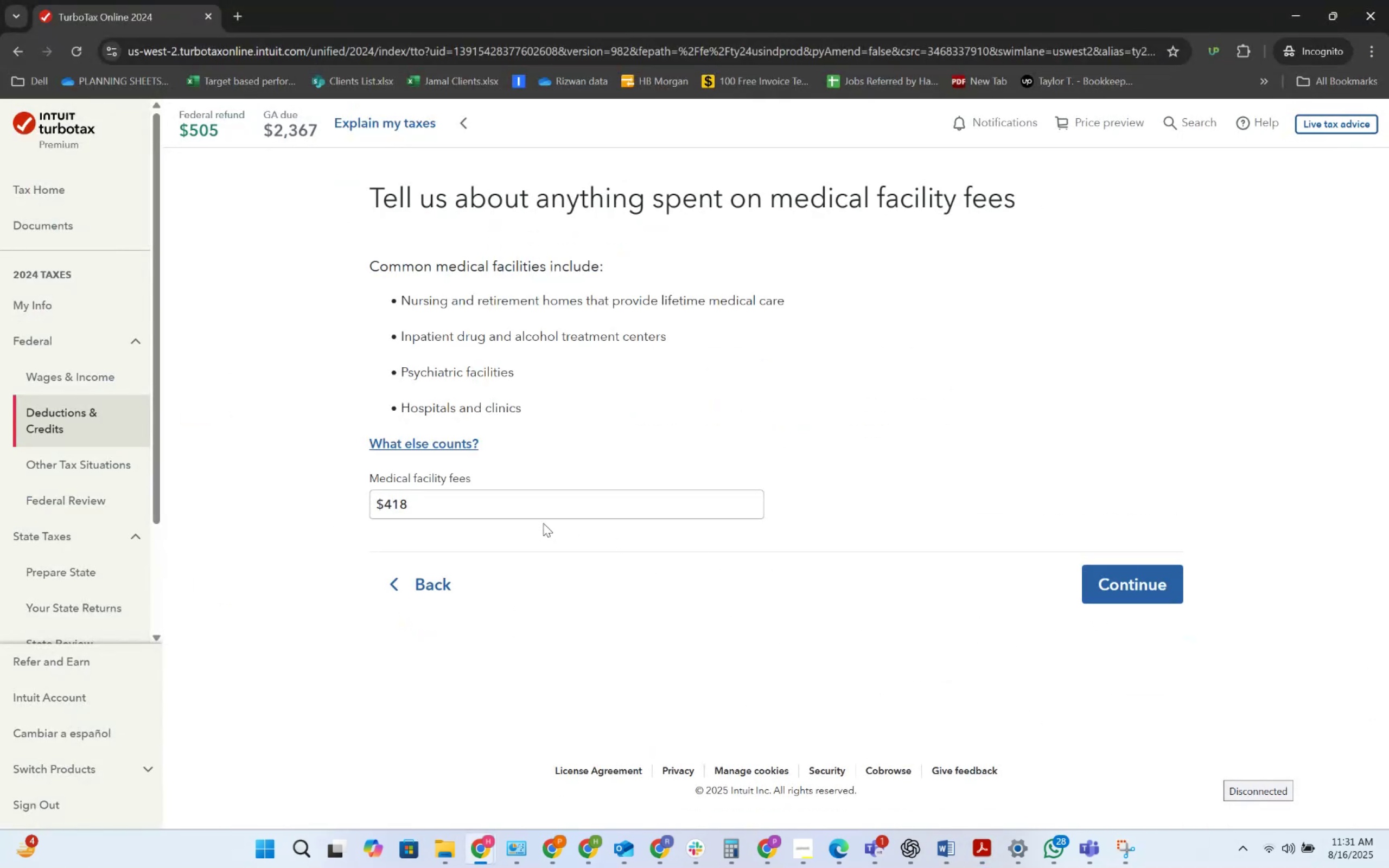 
left_click_drag(start_coordinate=[545, 516], to_coordinate=[318, 480])
 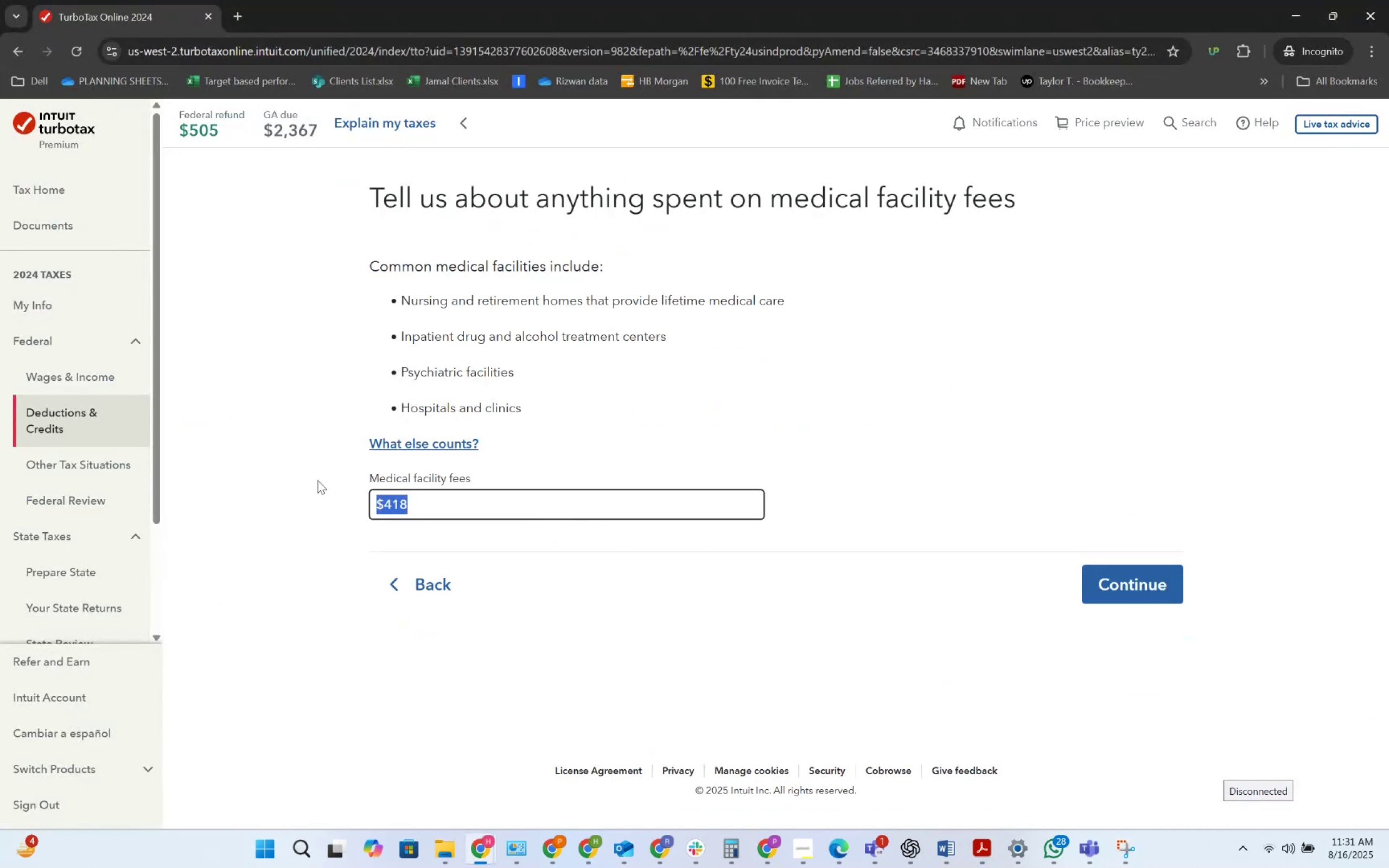 
key(Backspace)
 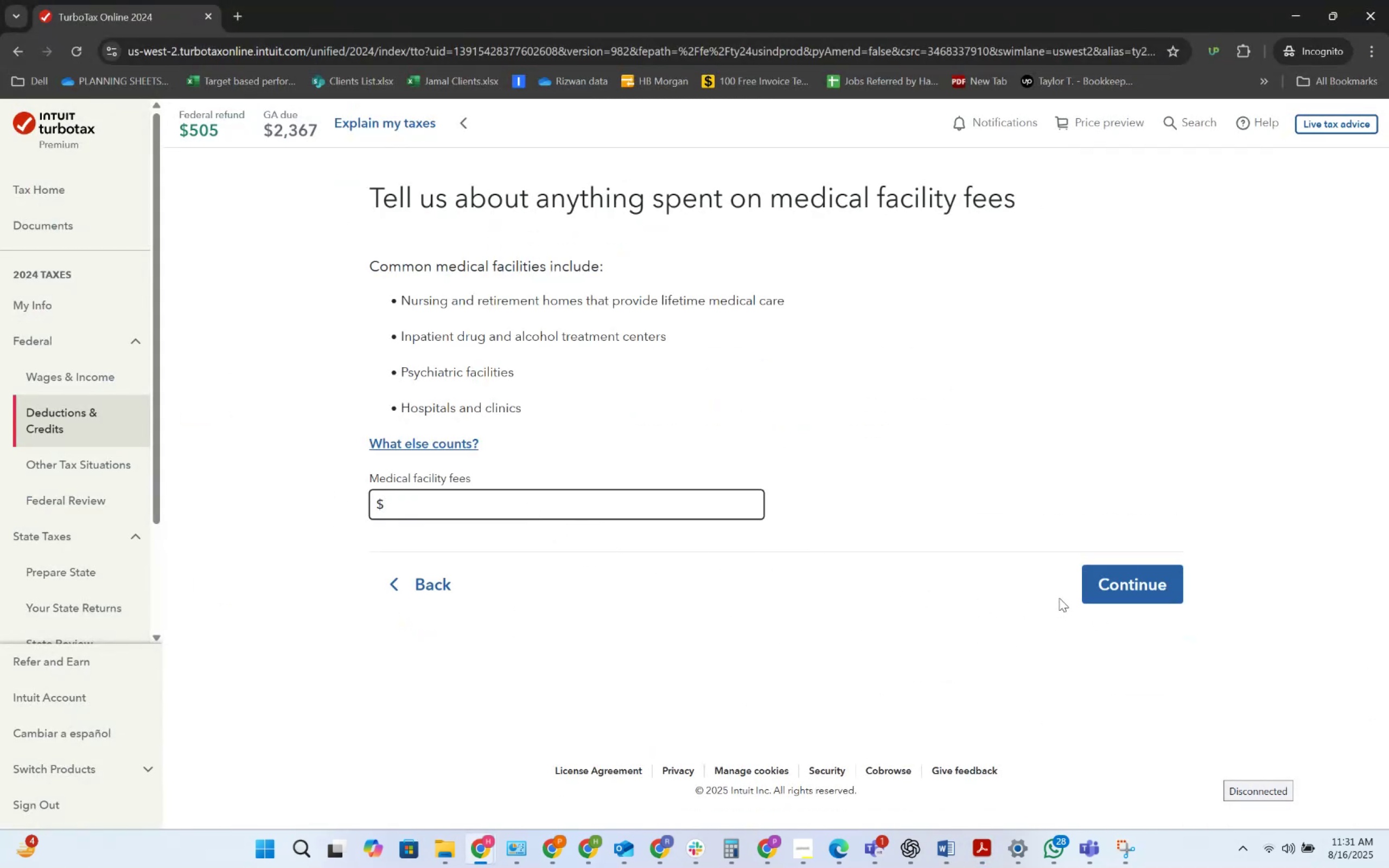 
left_click([1067, 597])
 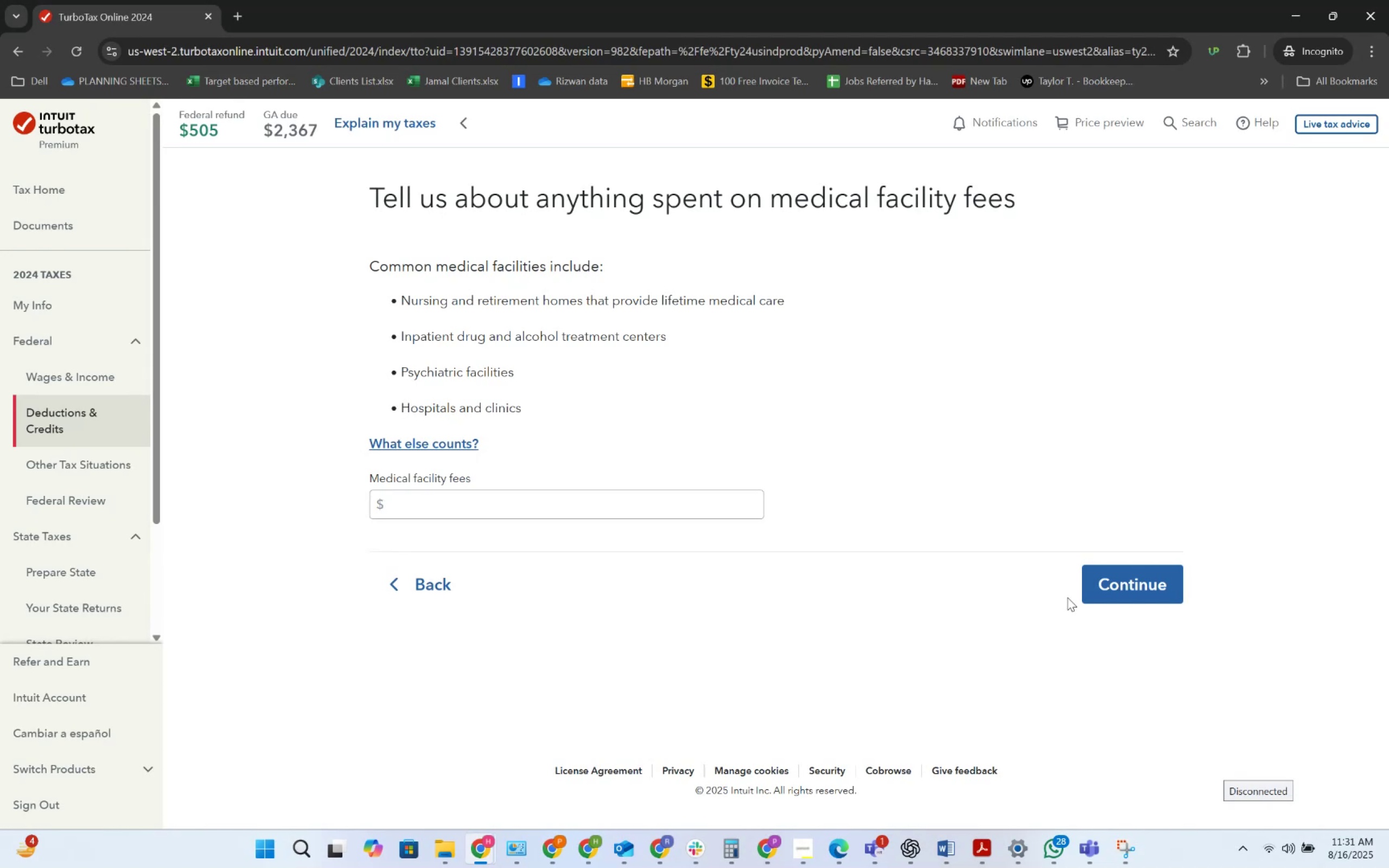 
key(Alt+AltLeft)
 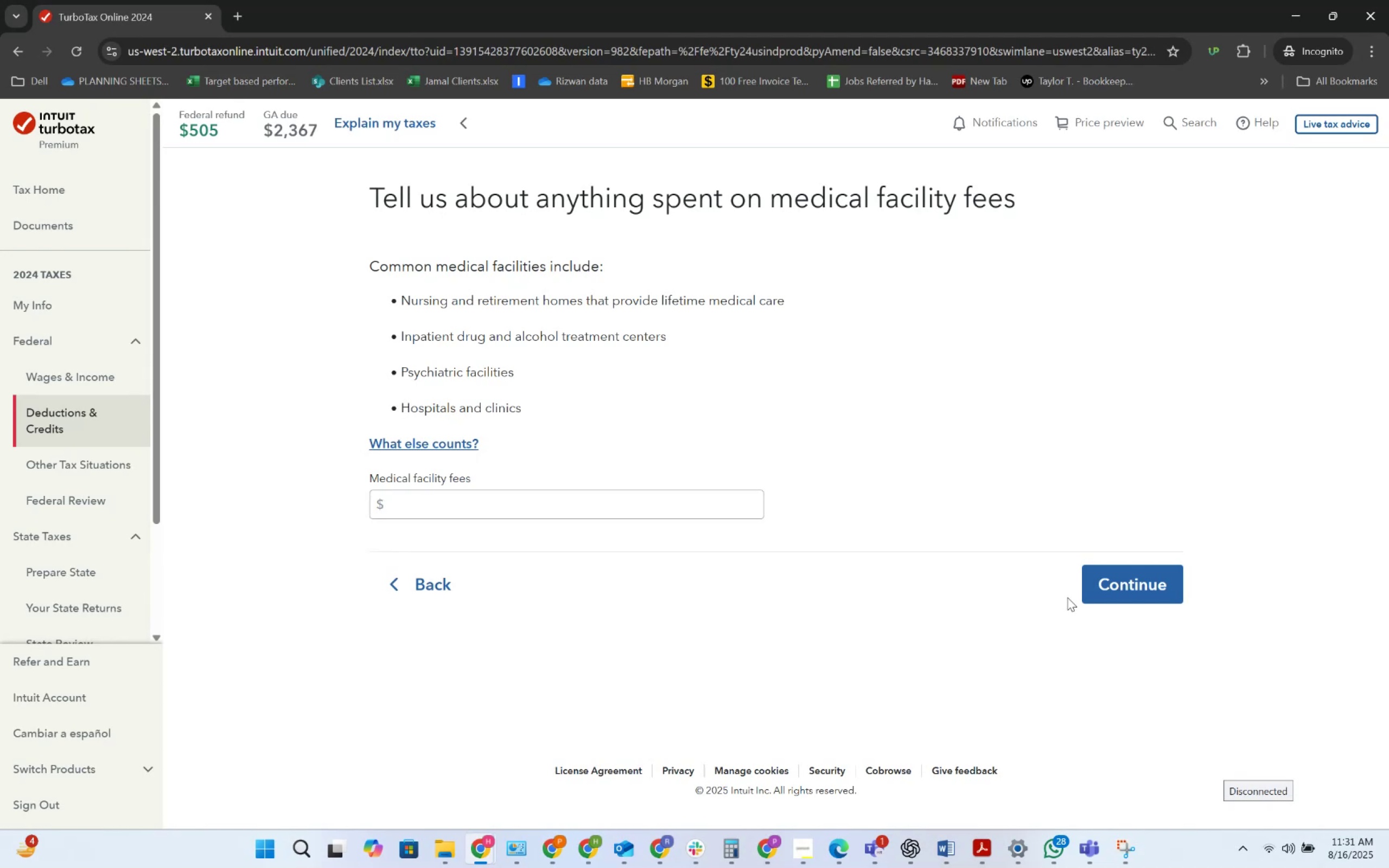 
key(Alt+Tab)
 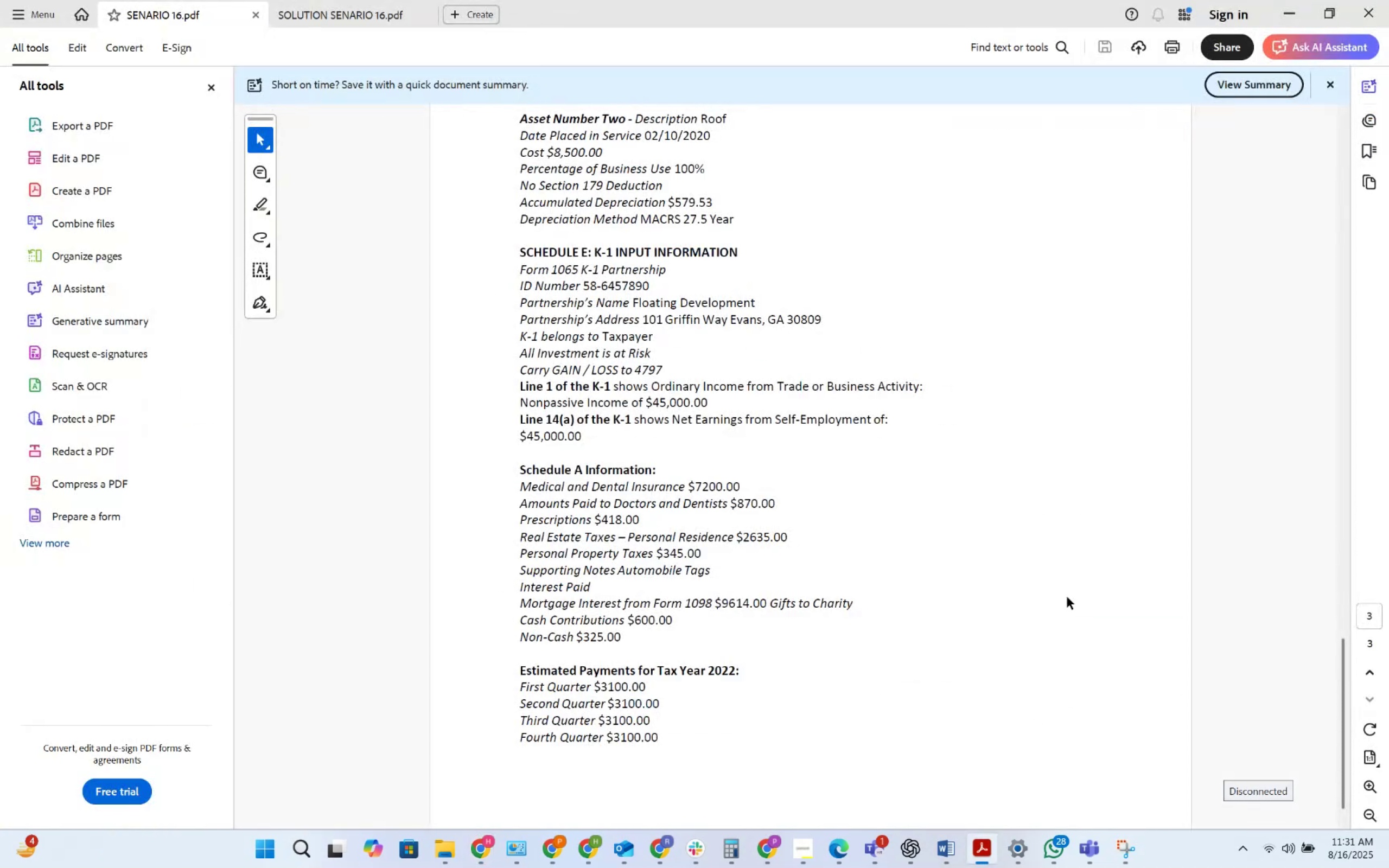 
key(Alt+AltLeft)
 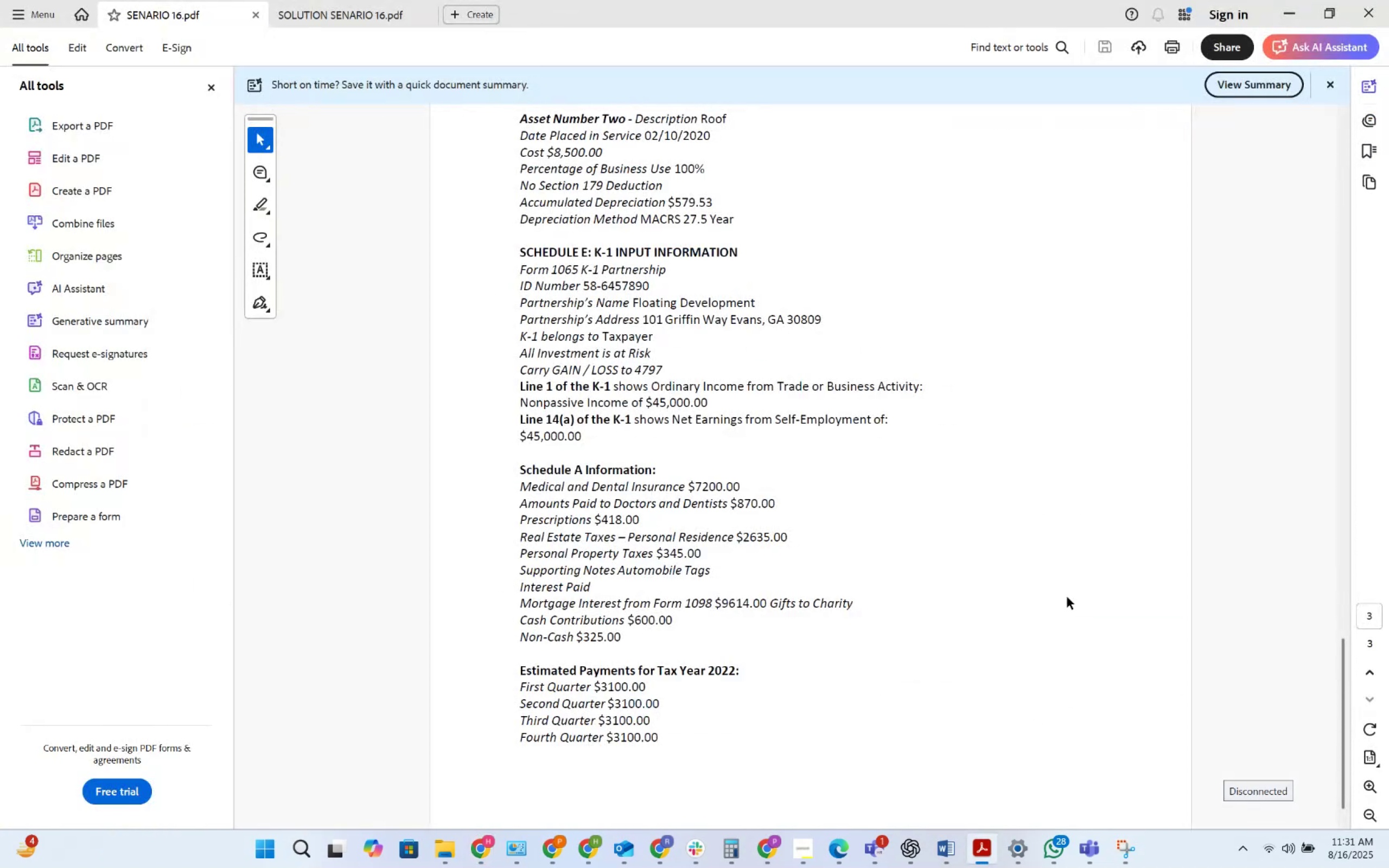 
key(Alt+Tab)
 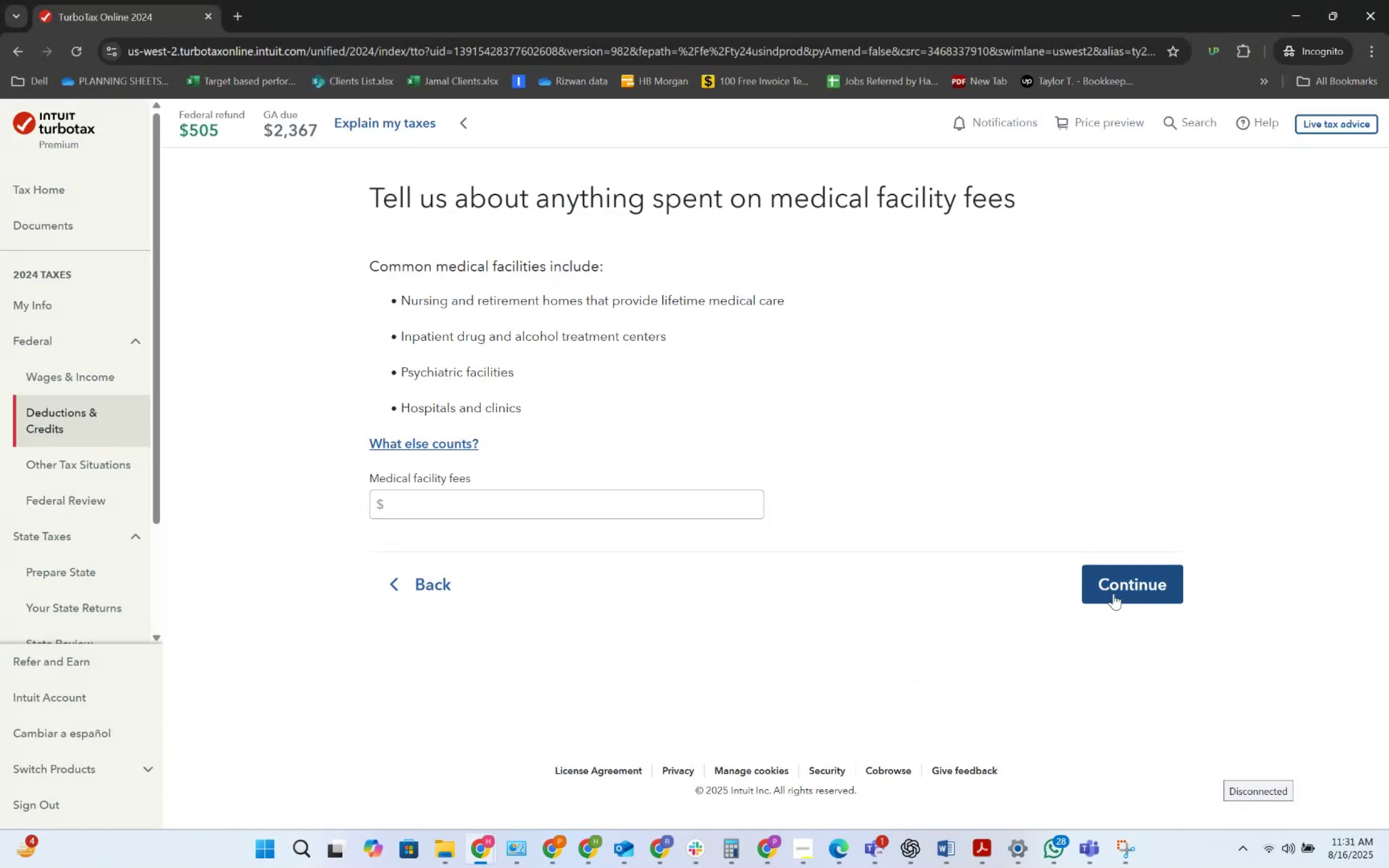 
left_click([1113, 593])
 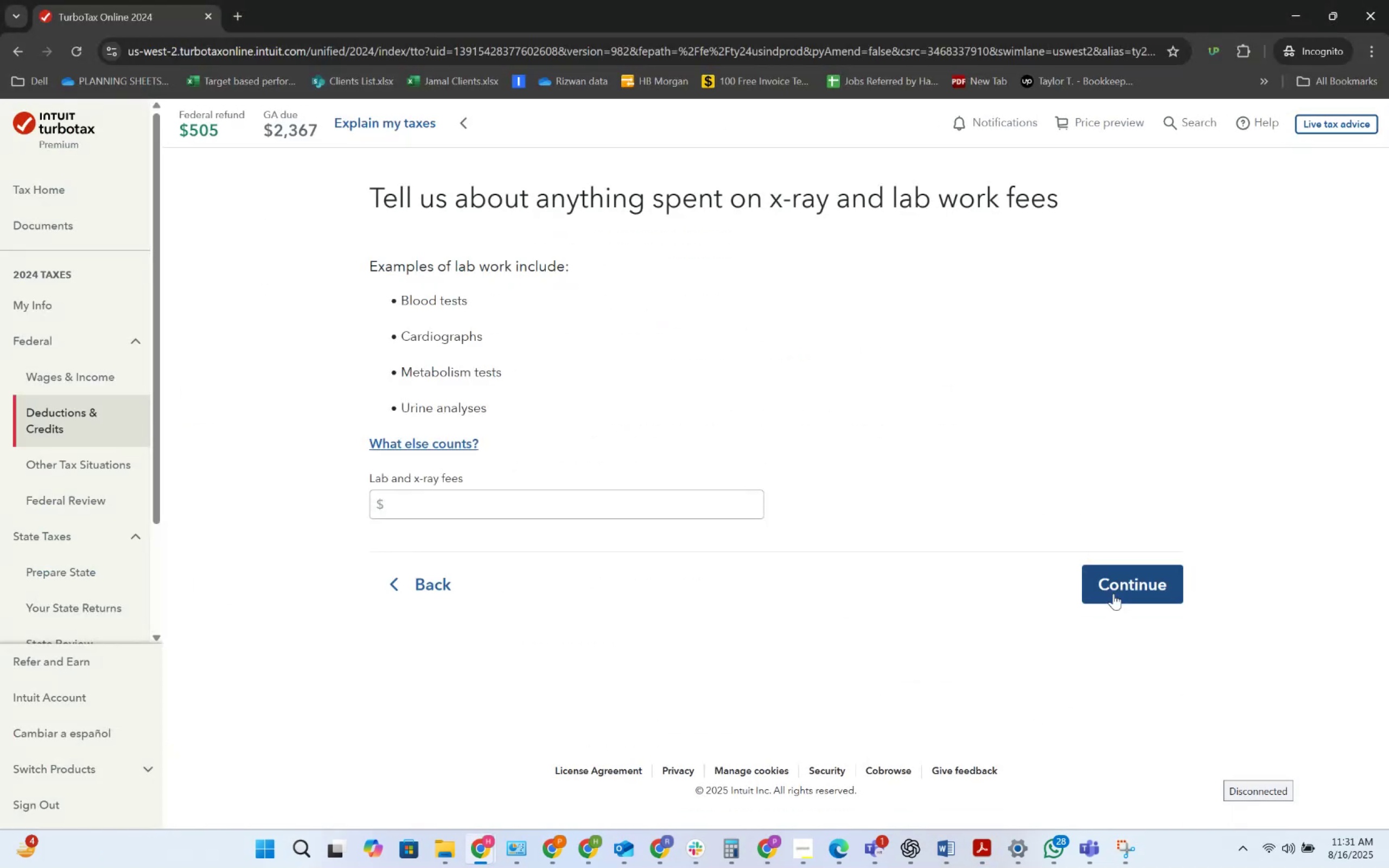 
left_click([1113, 593])
 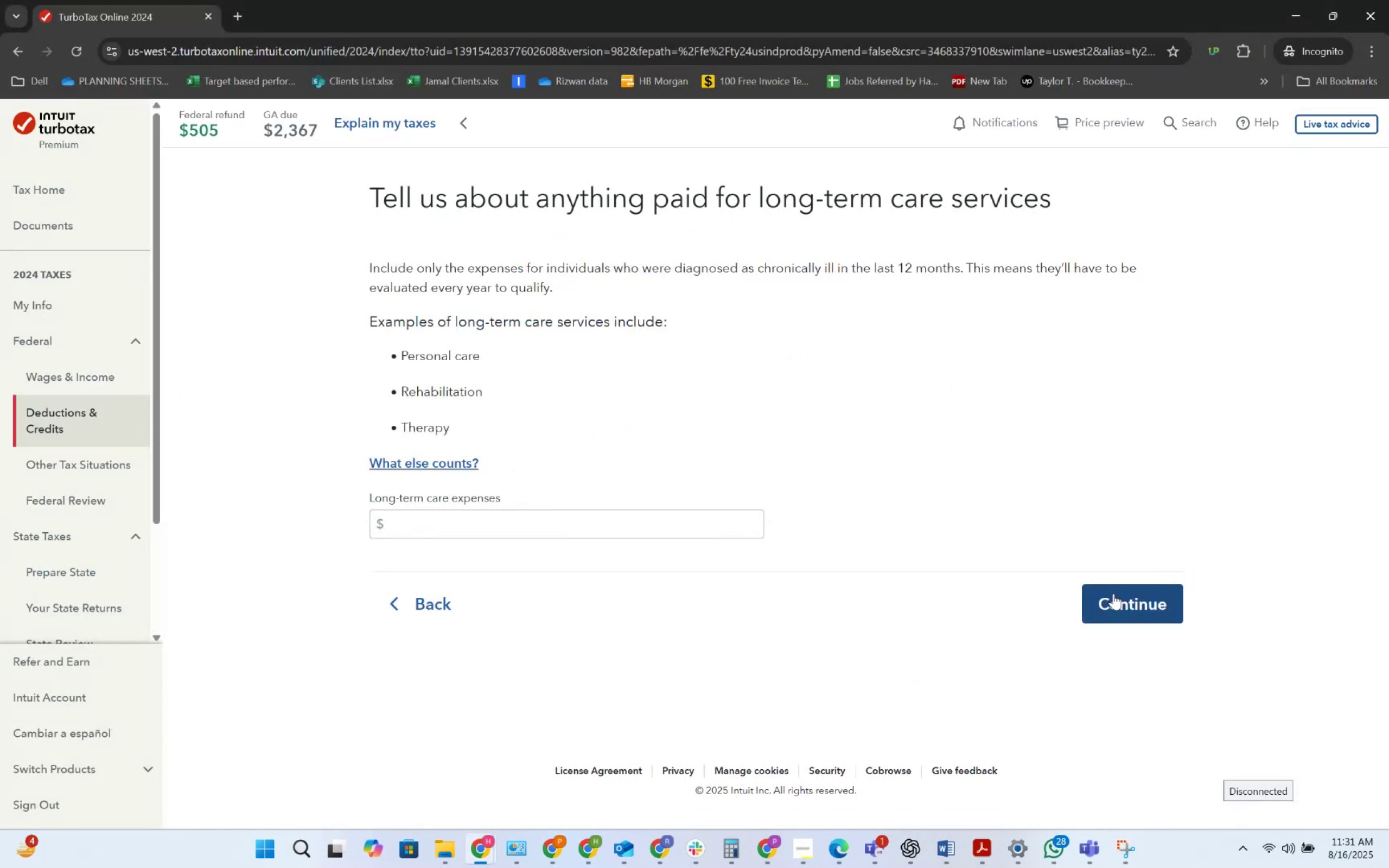 
left_click([1113, 593])
 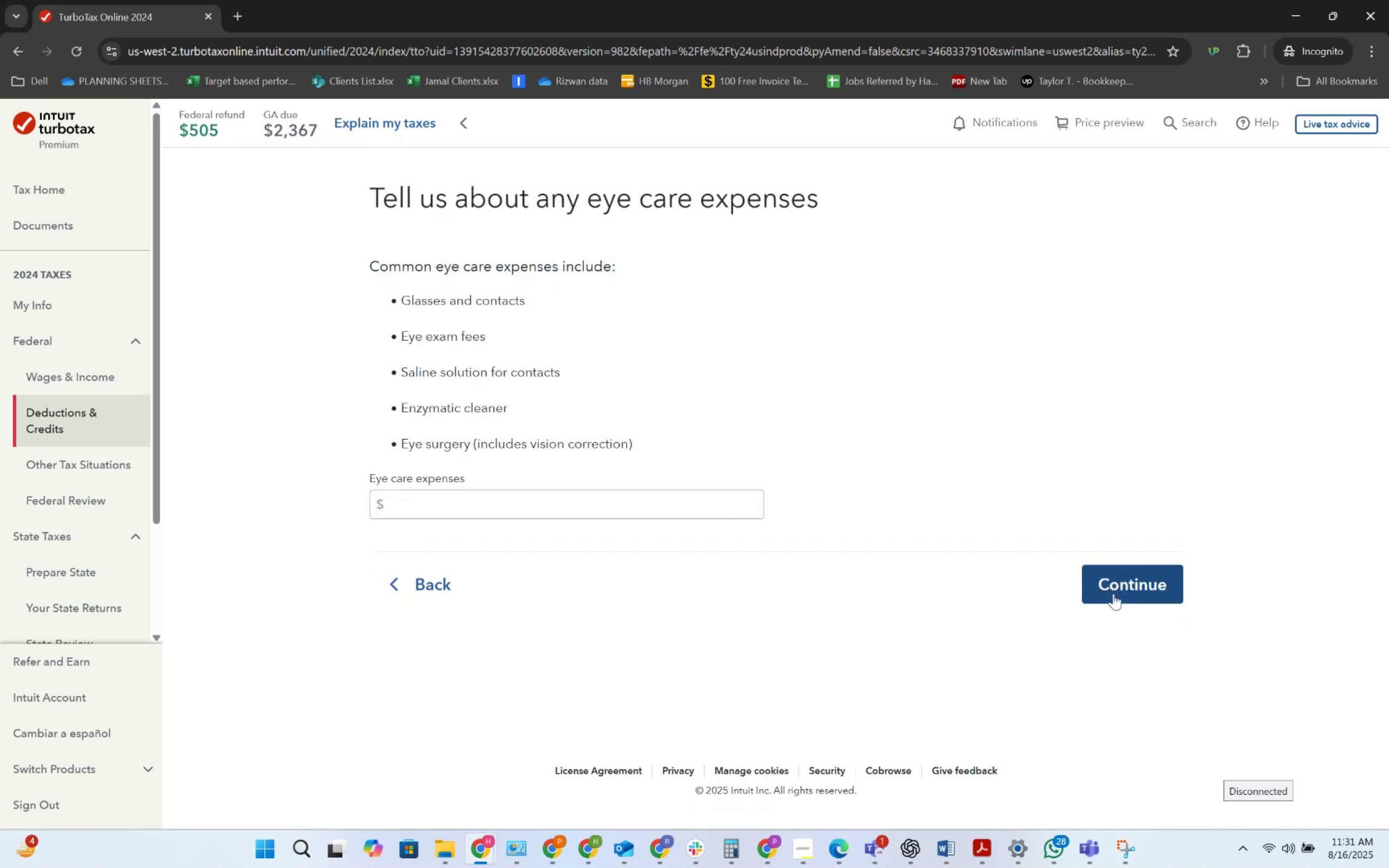 
left_click([1113, 593])
 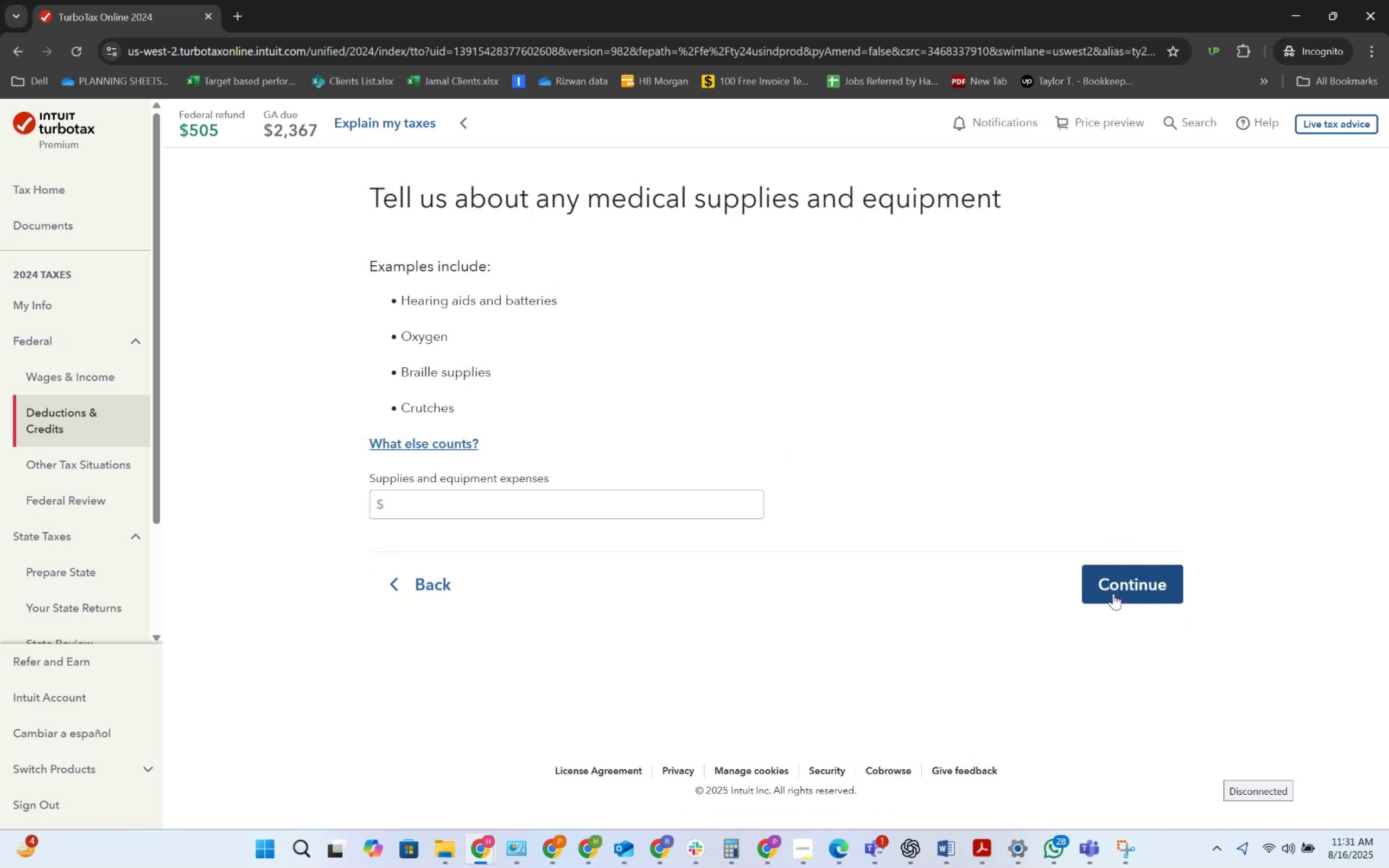 
left_click([1113, 593])
 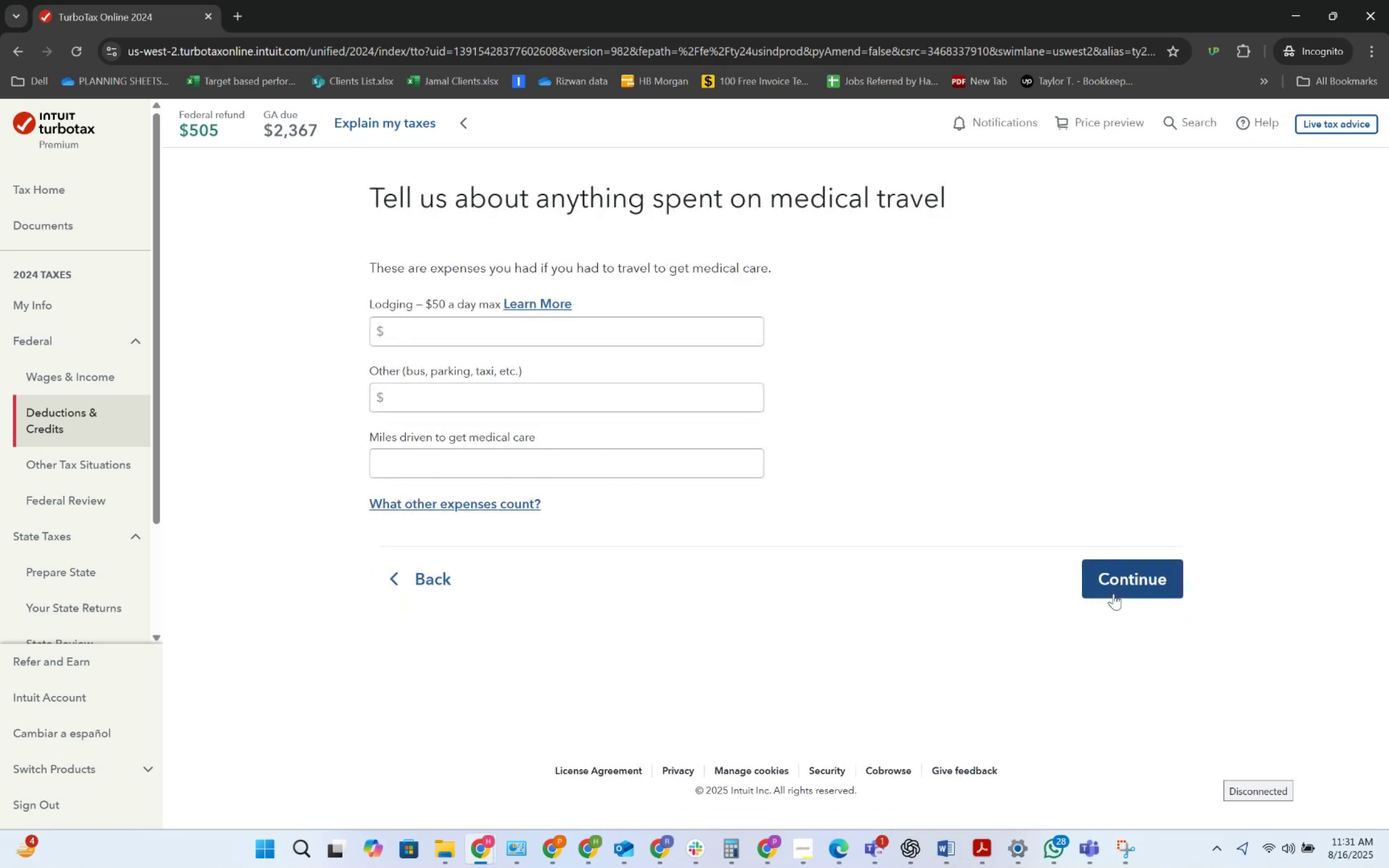 
left_click([1113, 593])
 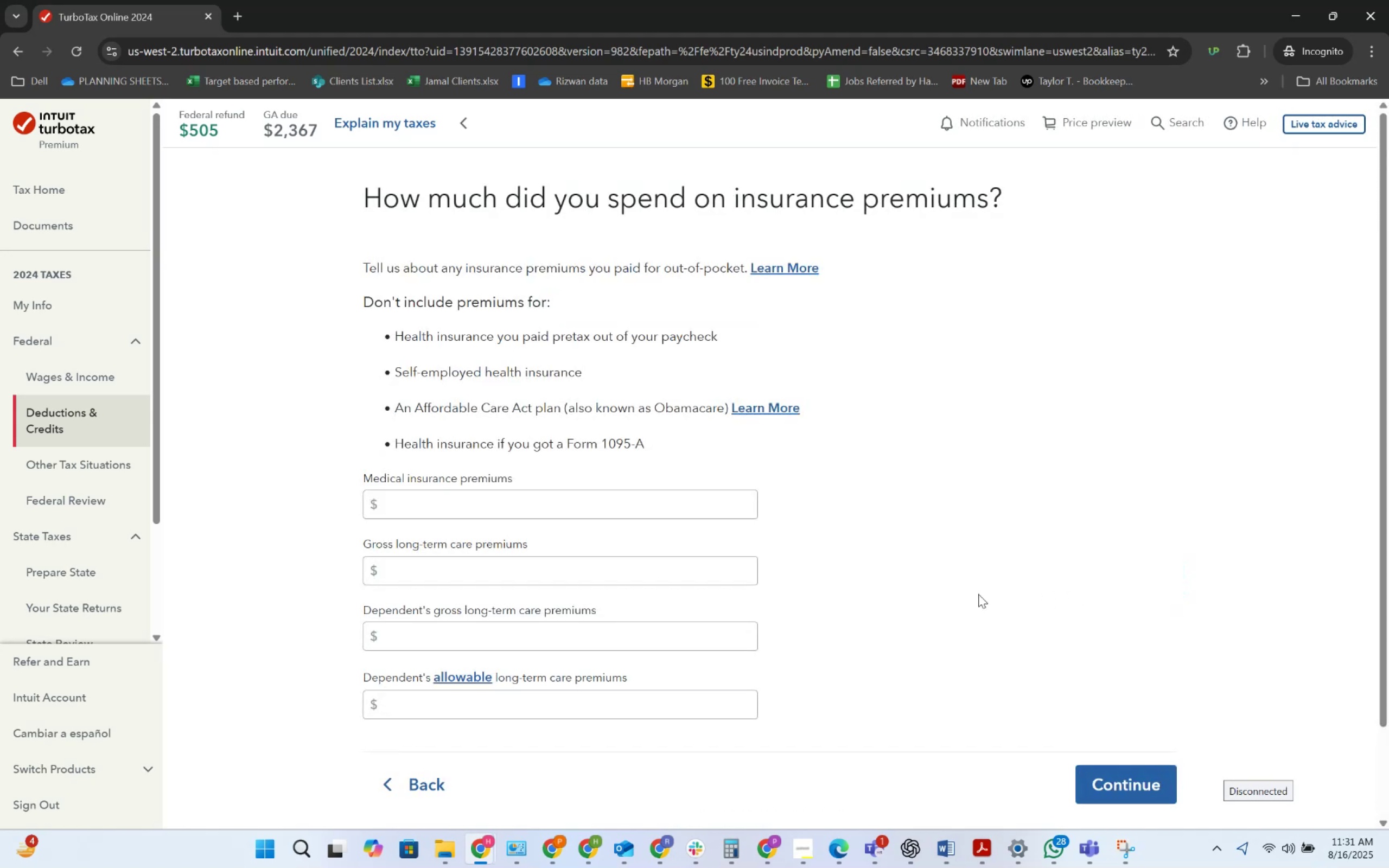 
left_click([496, 504])
 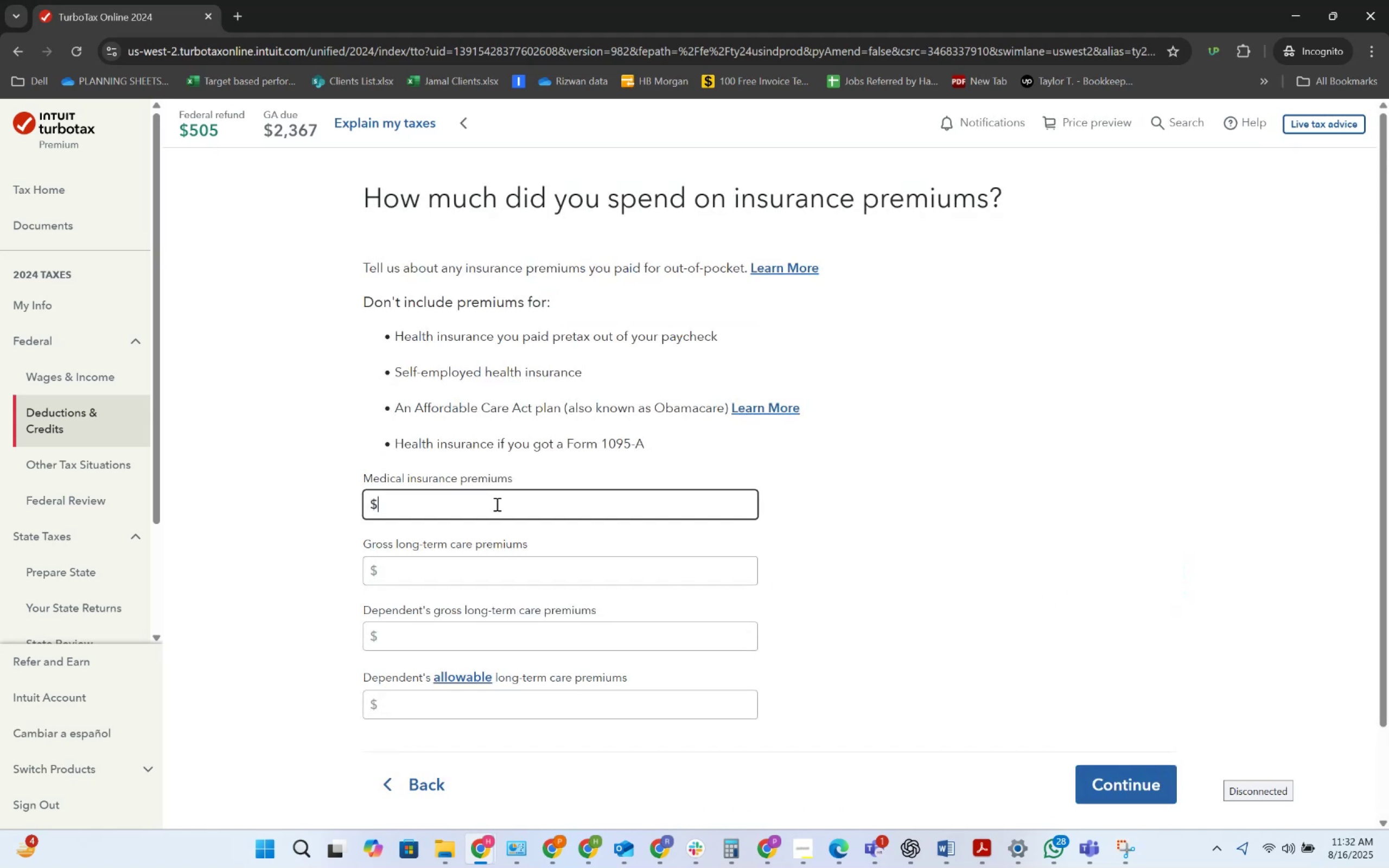 
key(Alt+AltLeft)
 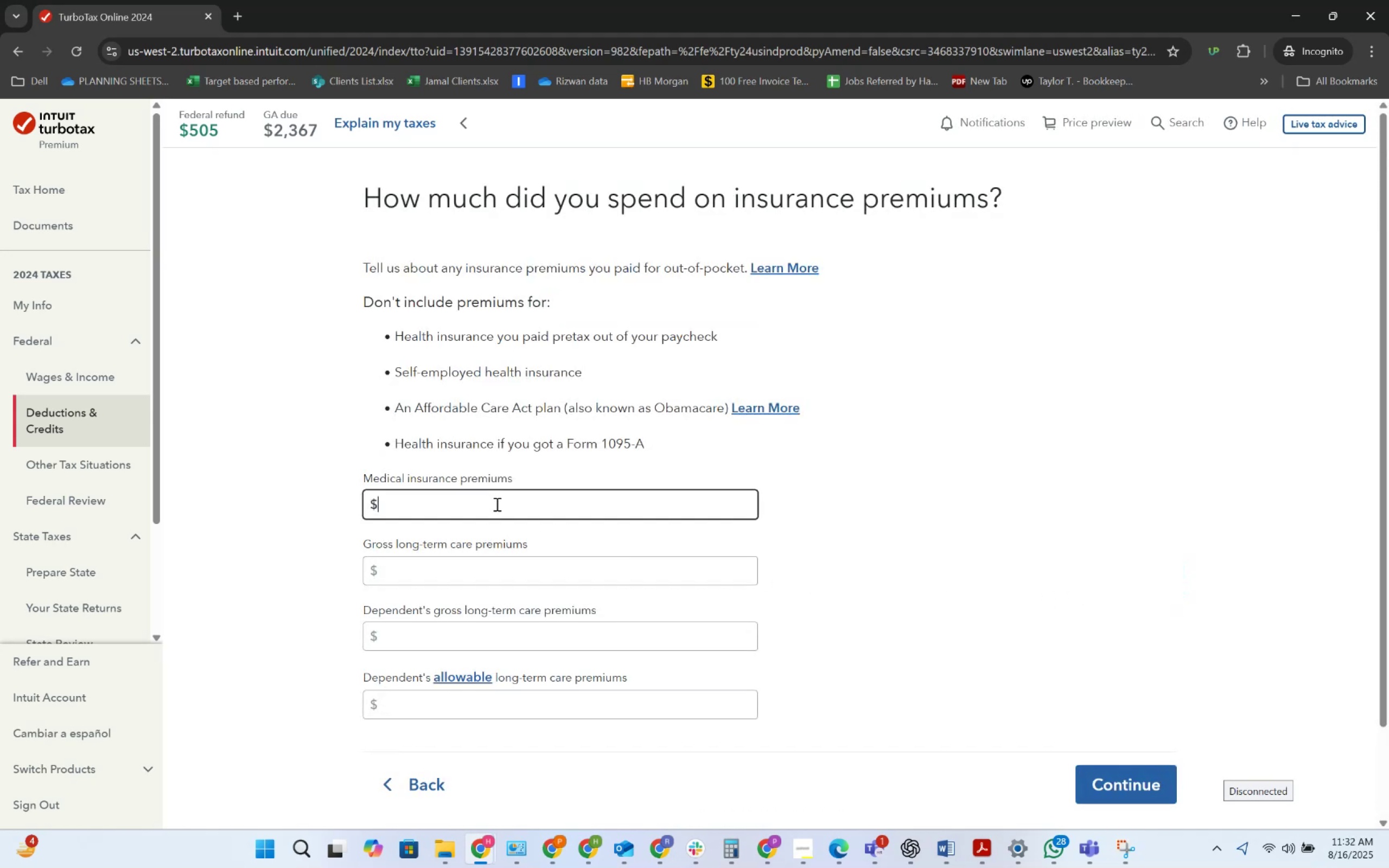 
key(Alt+Tab)
 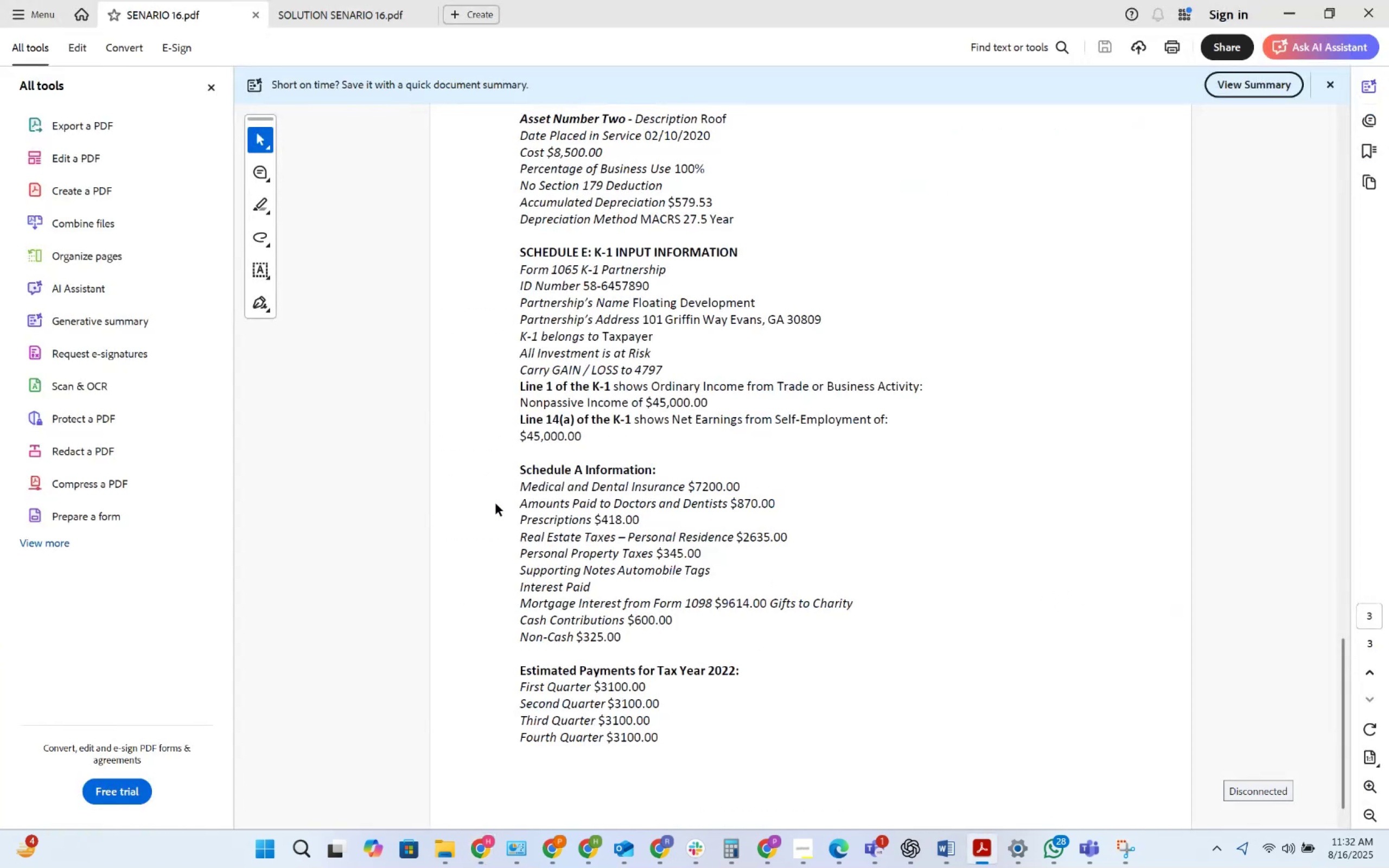 
key(Alt+AltLeft)
 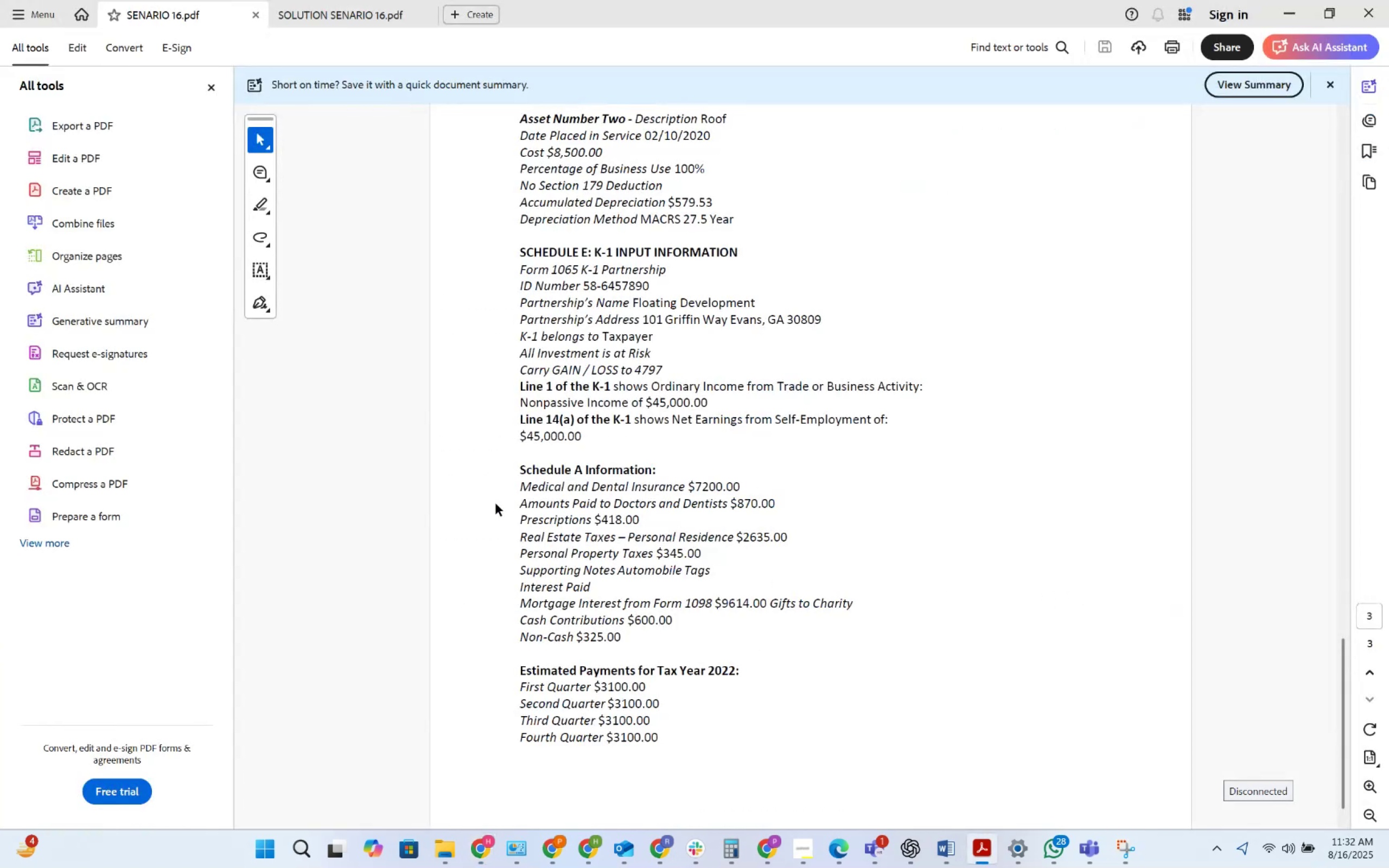 
key(Alt+Tab)
 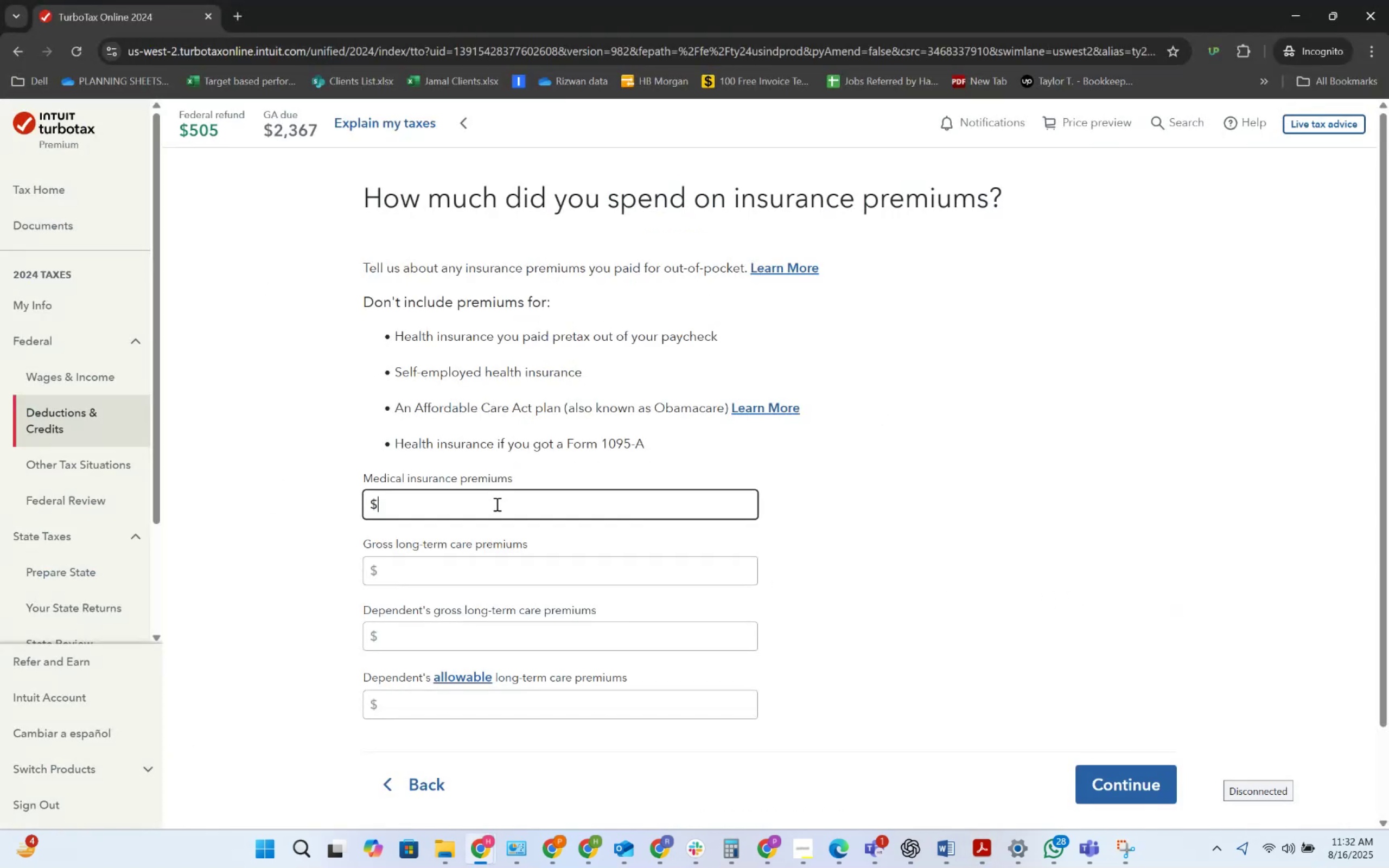 
key(Alt+AltLeft)
 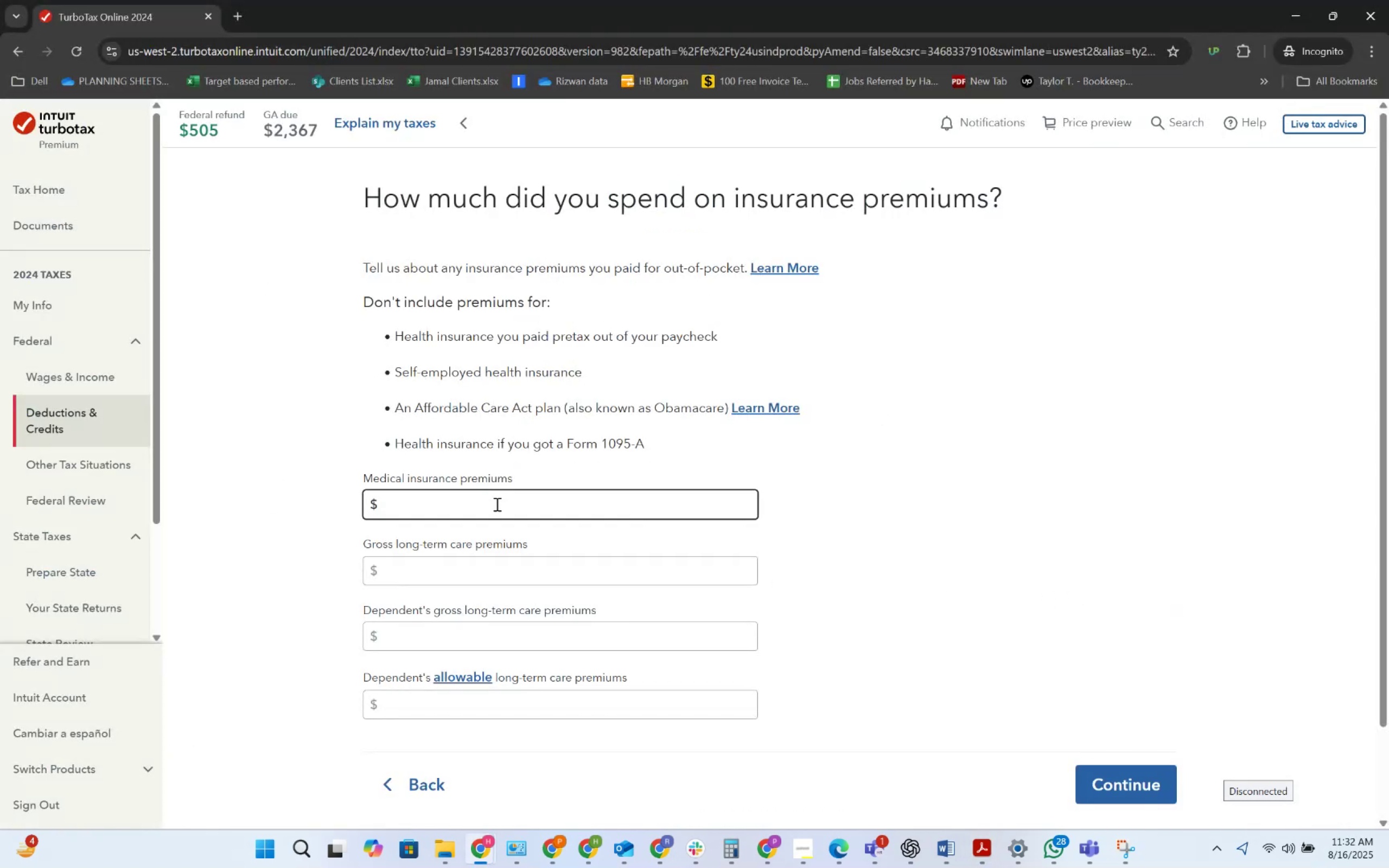 
key(Alt+Tab)
 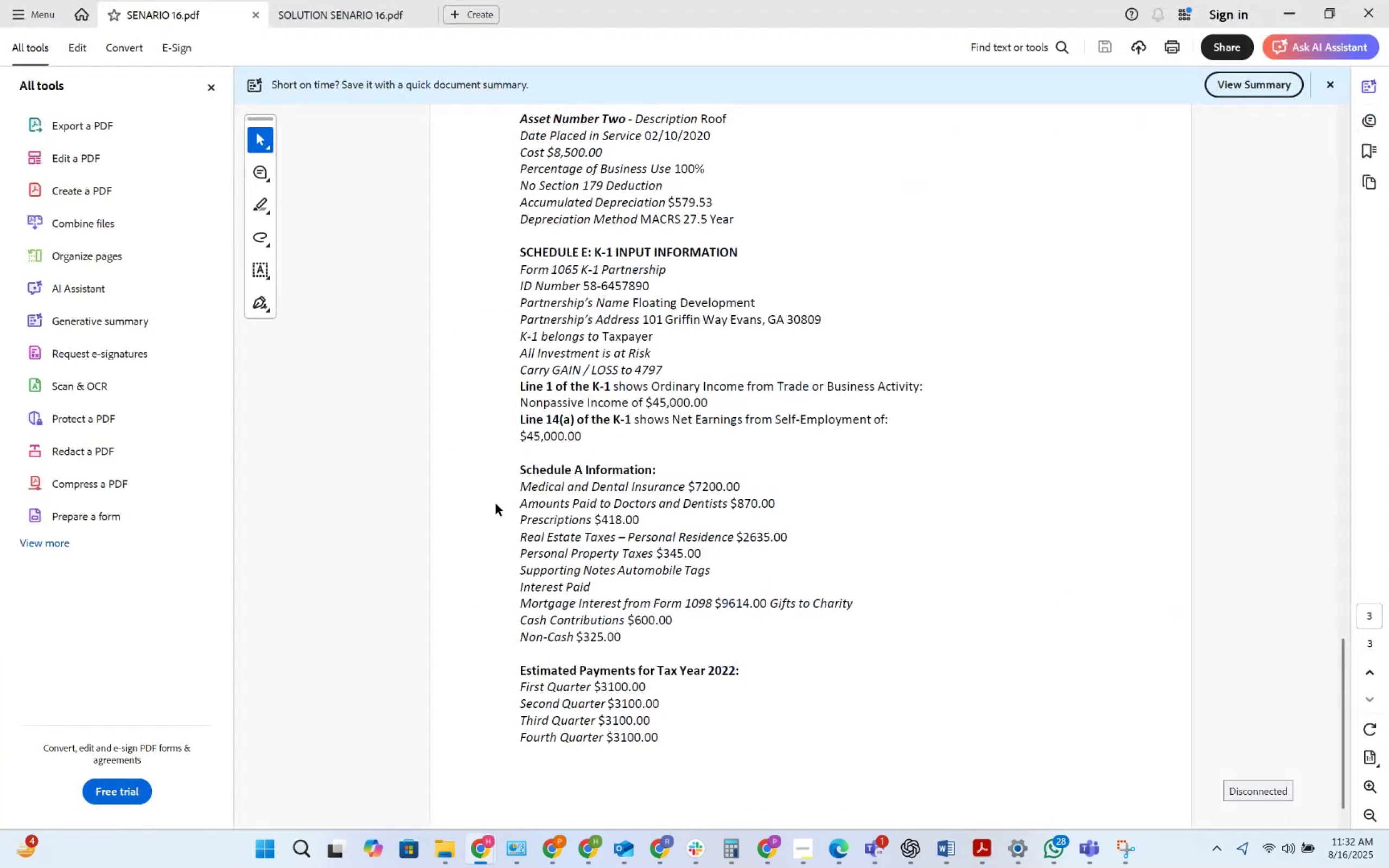 
key(Alt+AltLeft)
 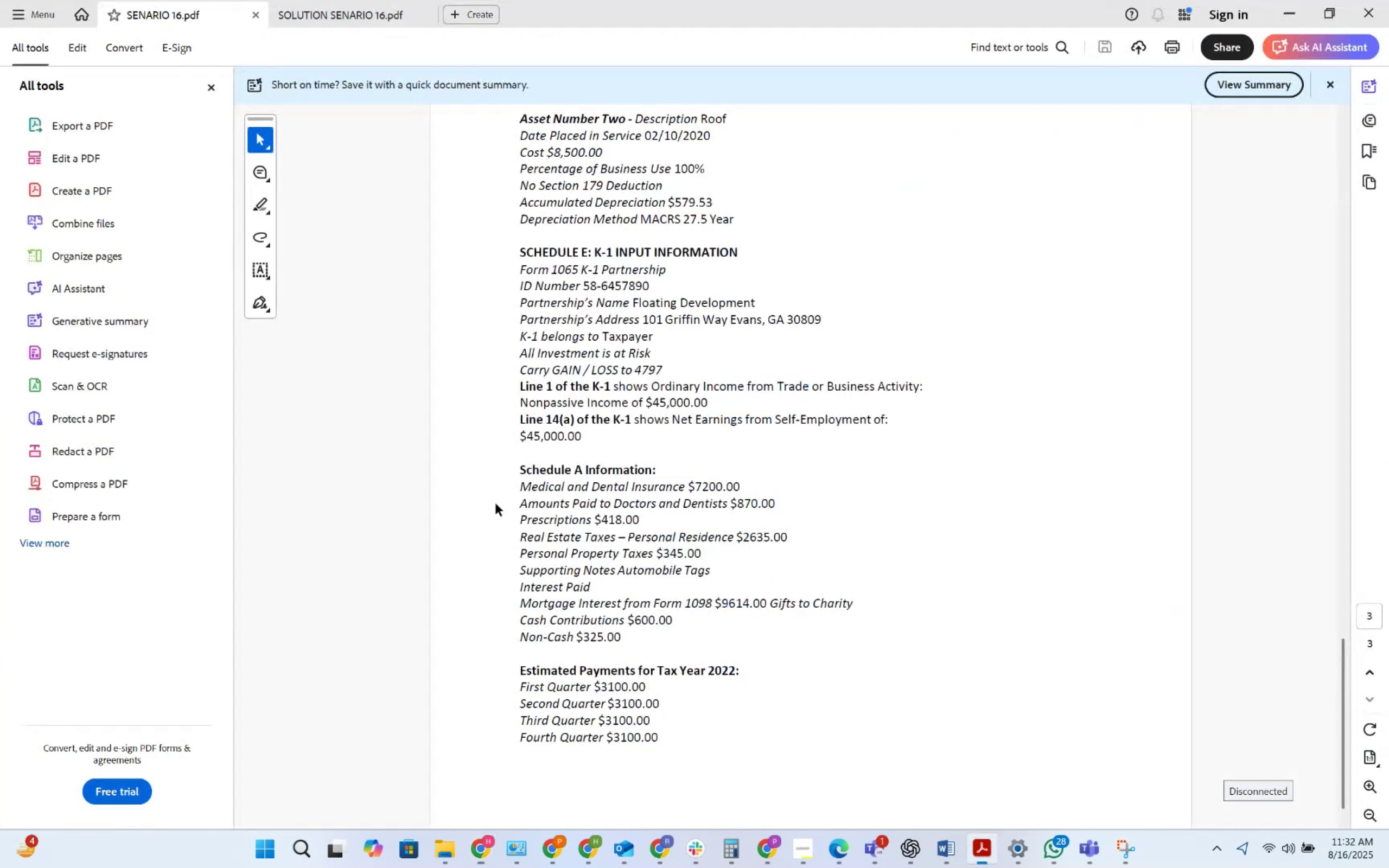 
key(Alt+Tab)
 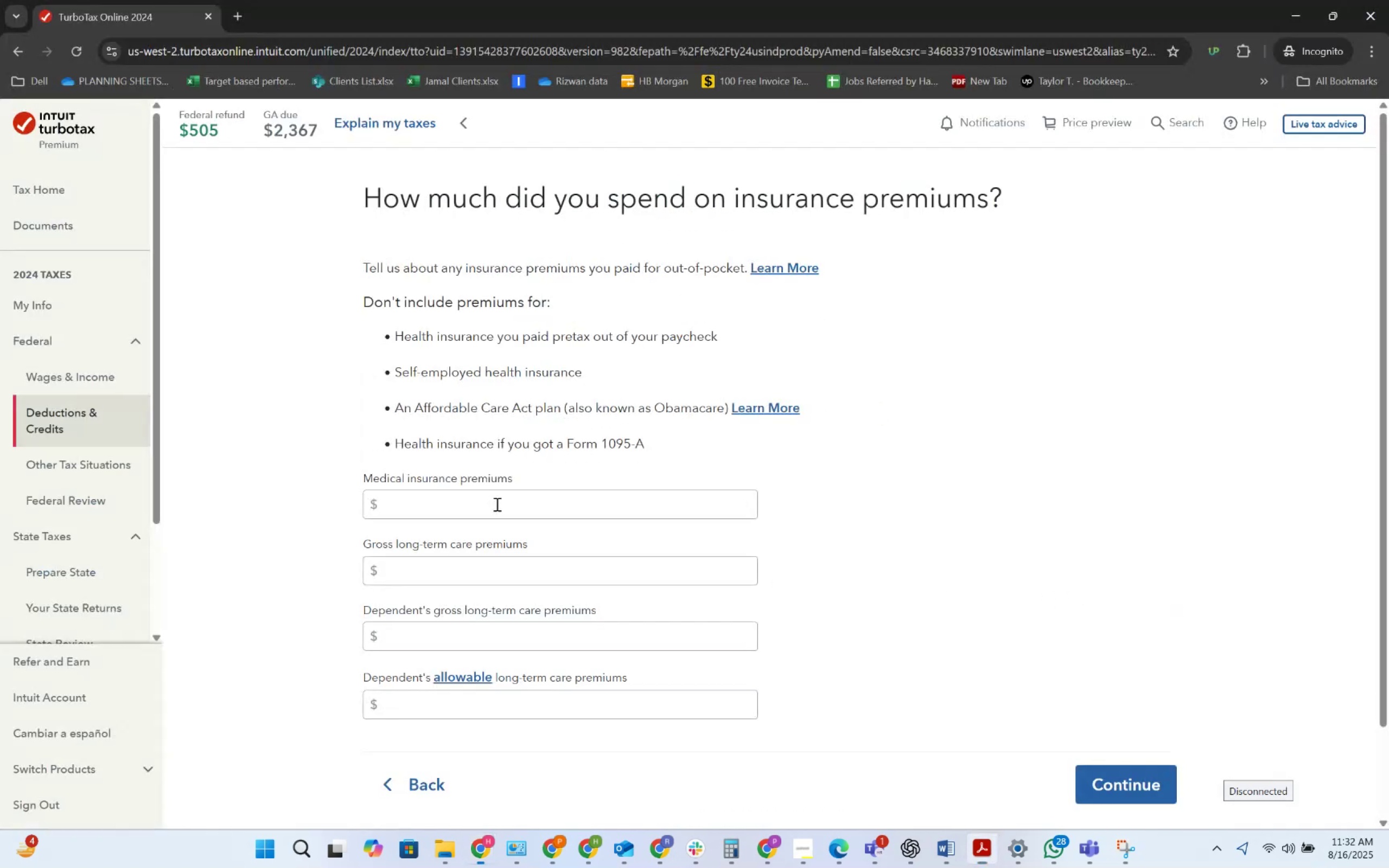 
key(Numpad7)
 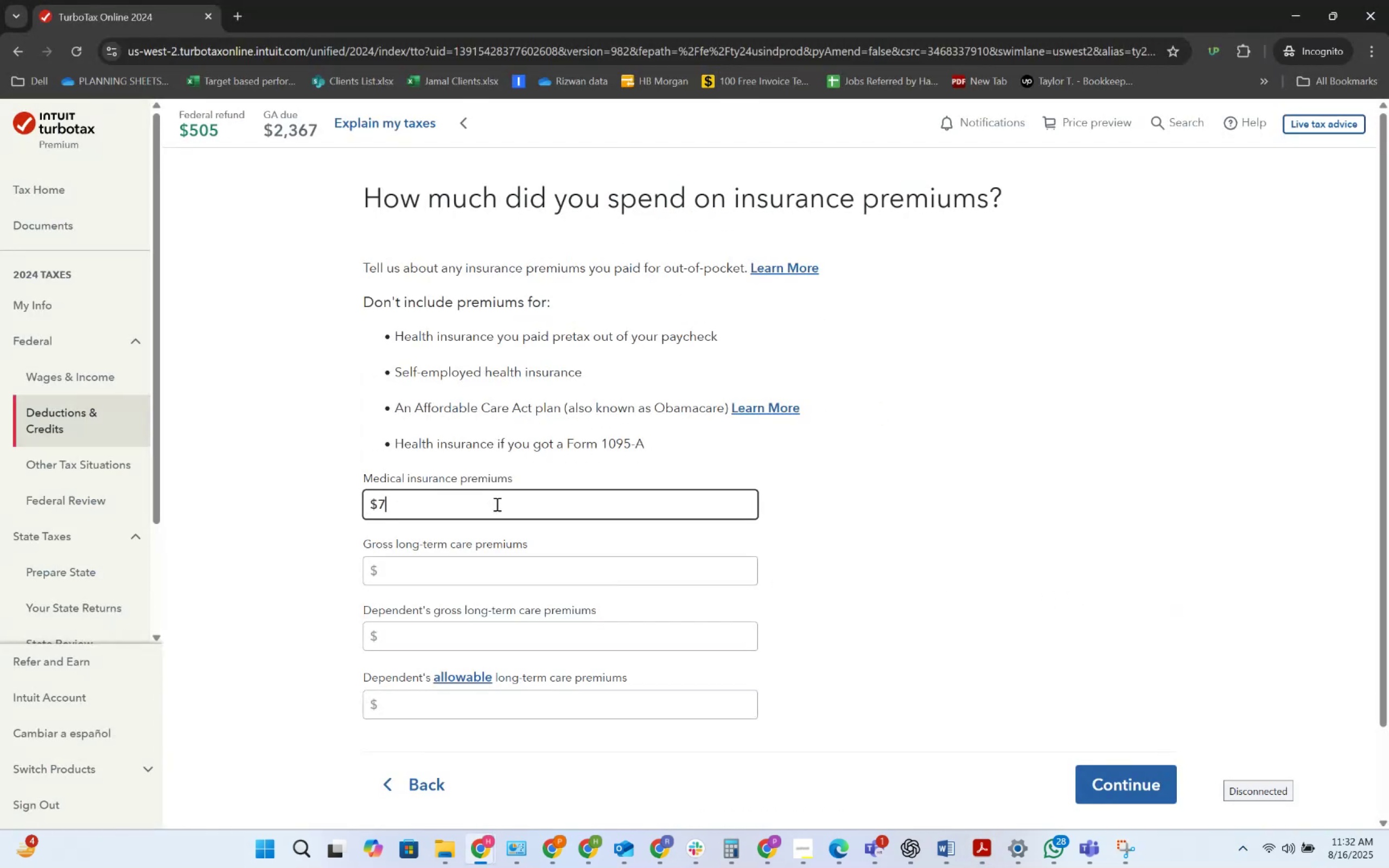 
key(Numpad2)
 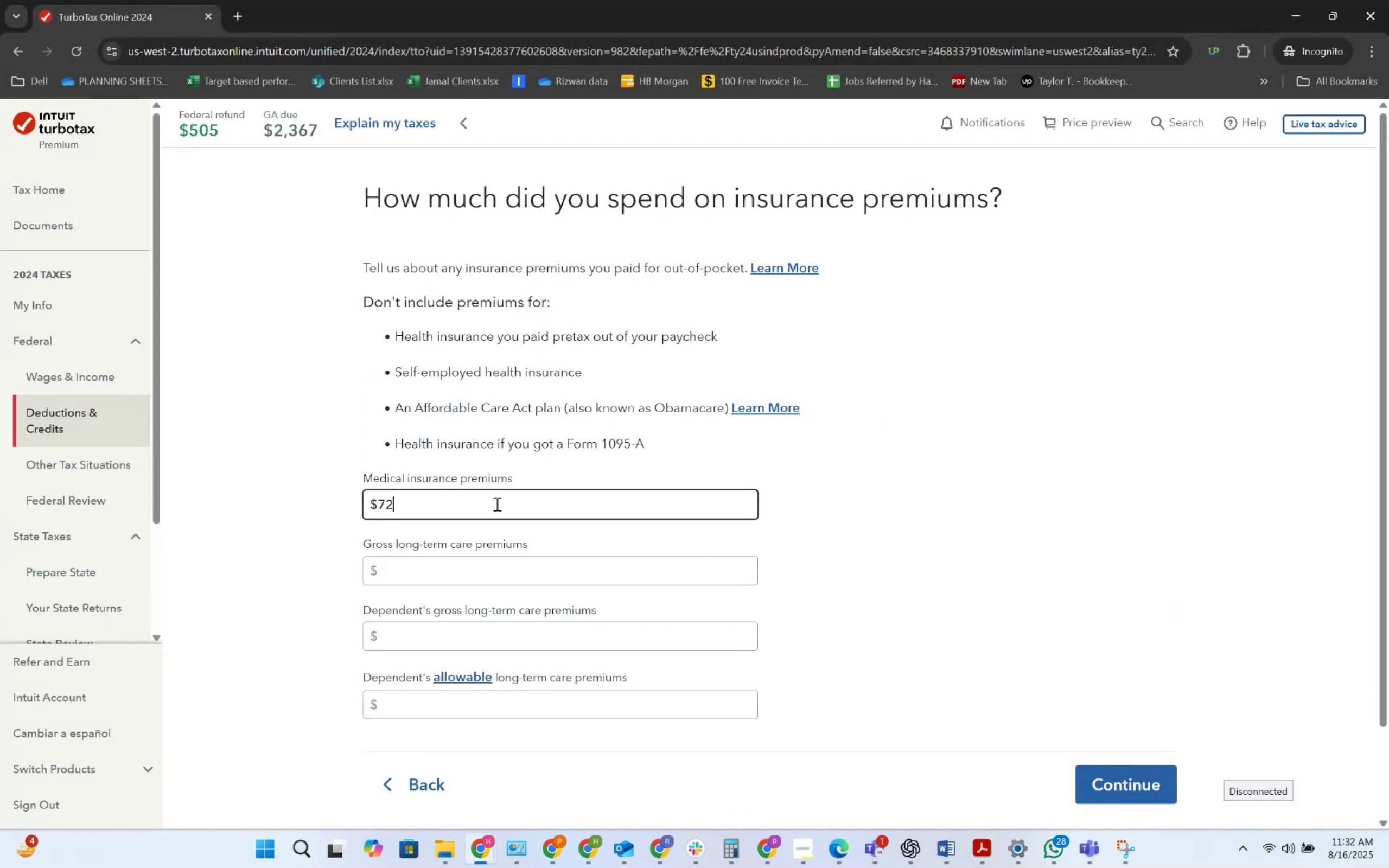 
key(Numpad0)
 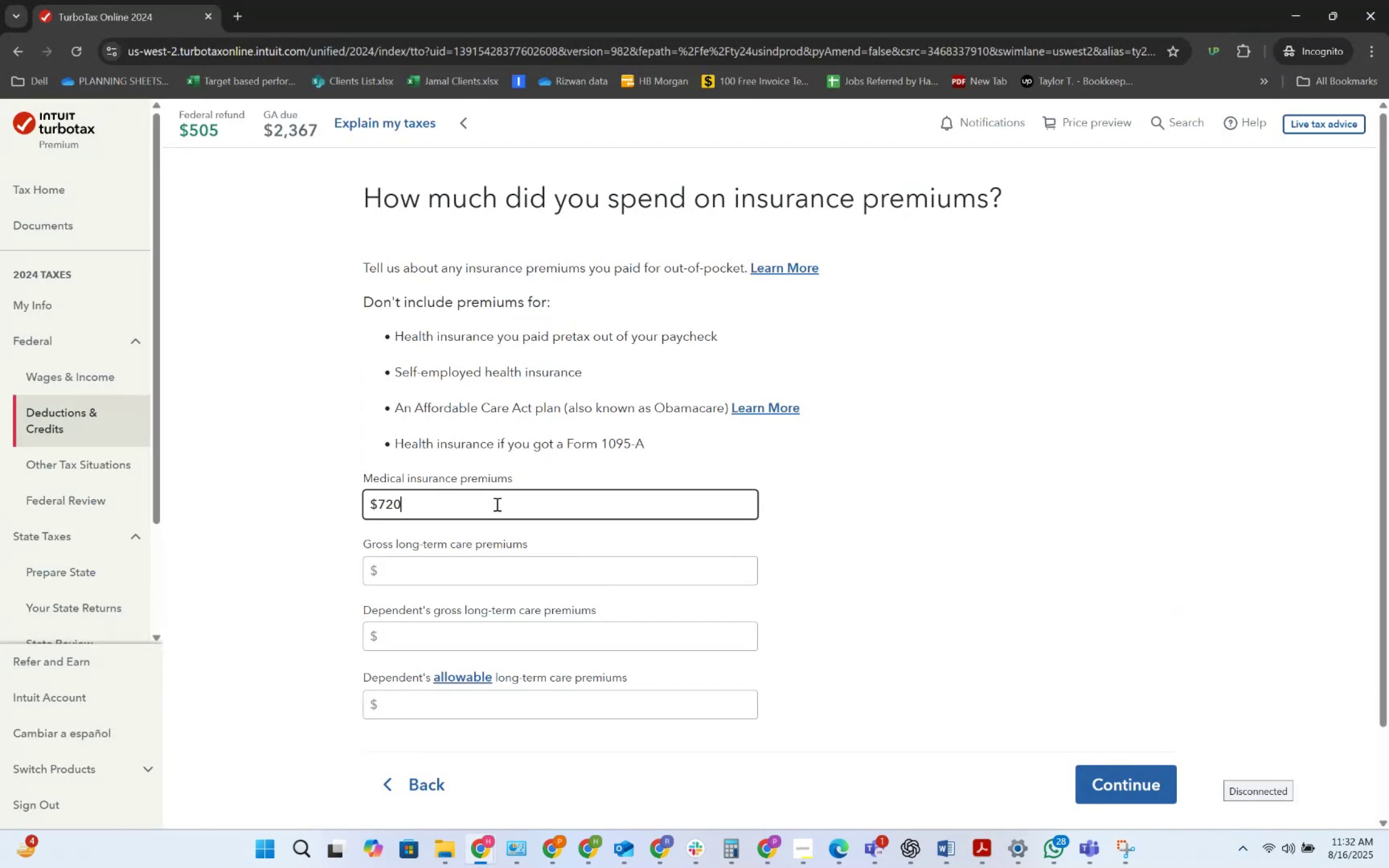 
key(Numpad0)
 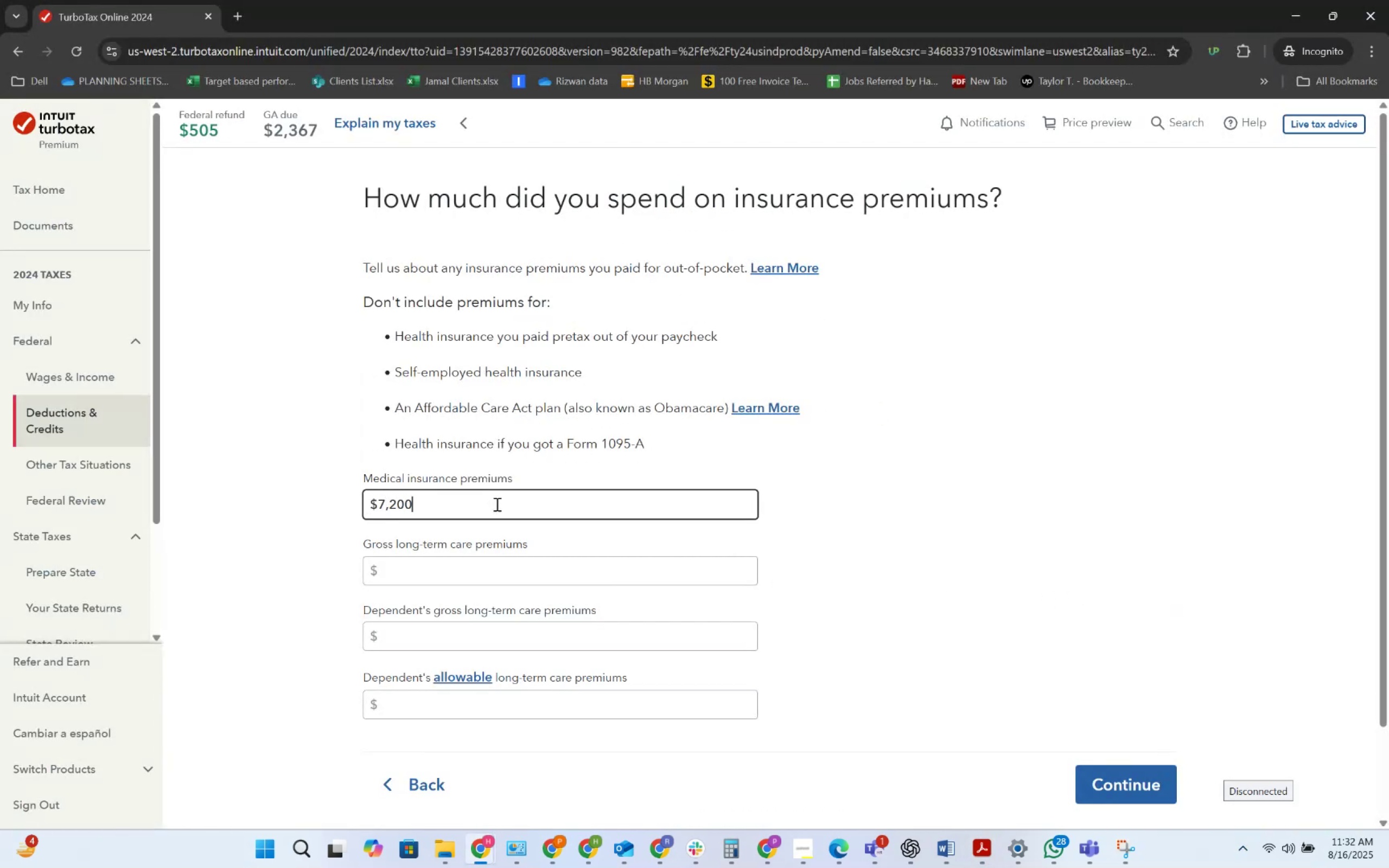 
key(Alt+AltLeft)
 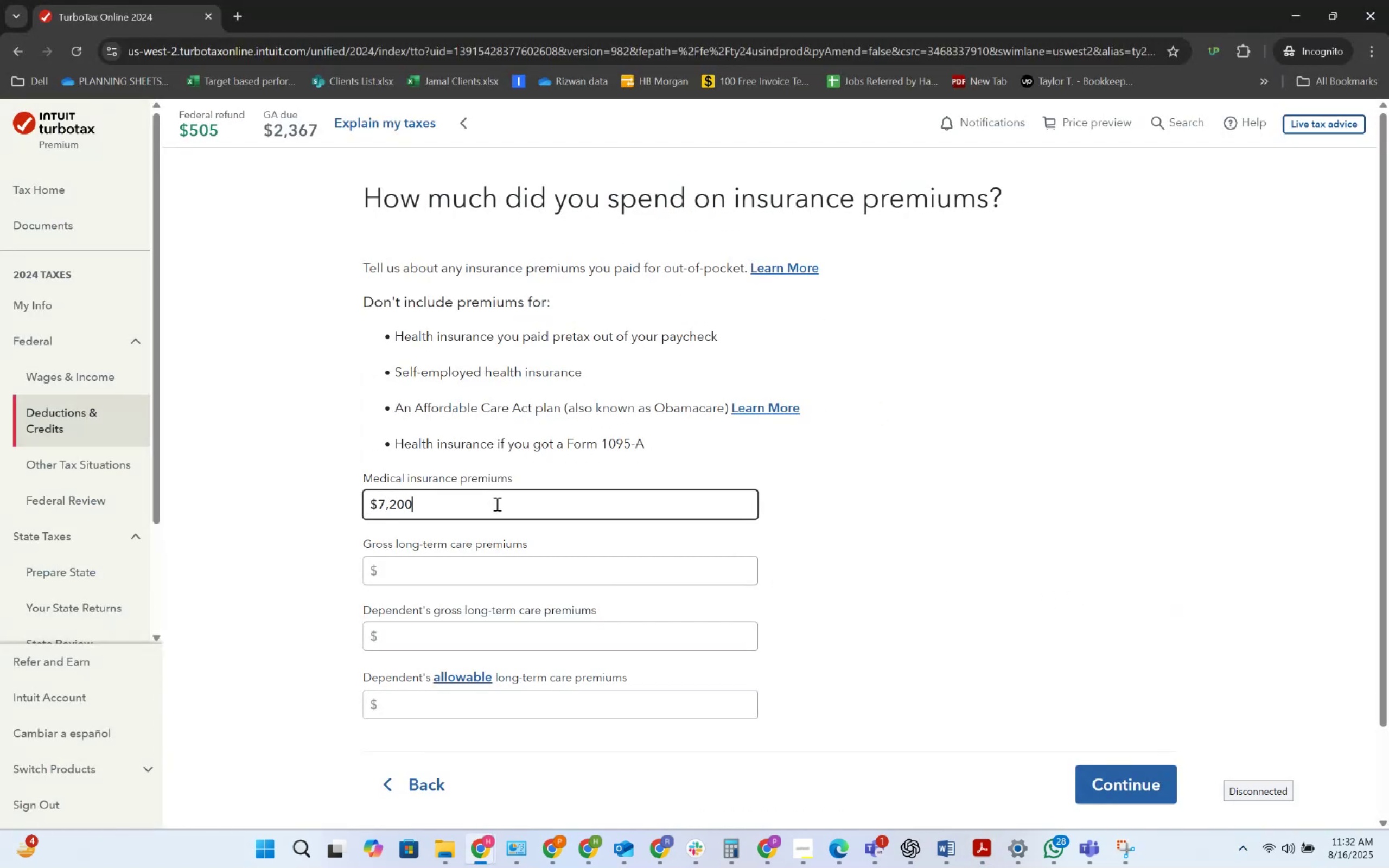 
key(Alt+Tab)
 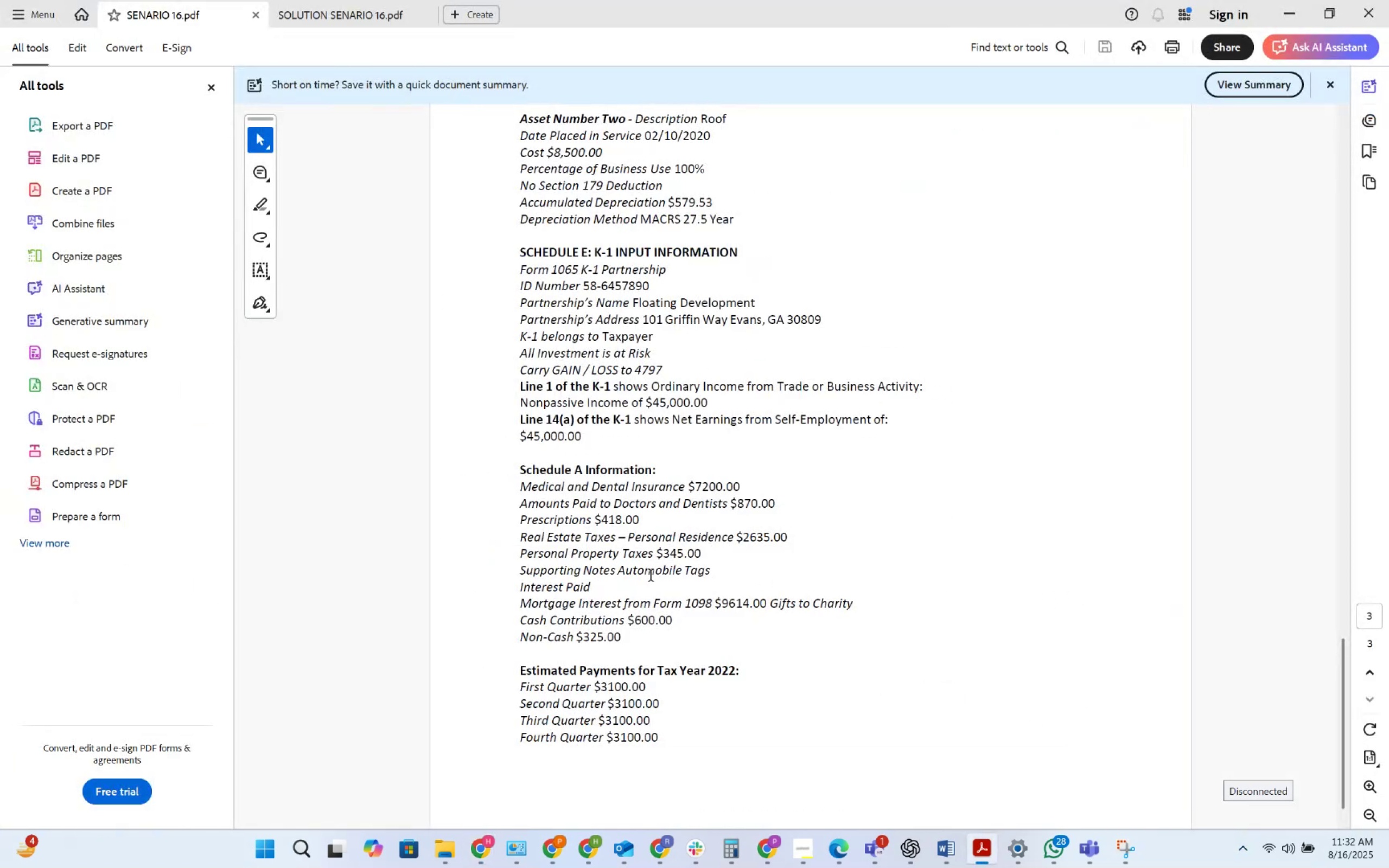 
key(Alt+AltLeft)
 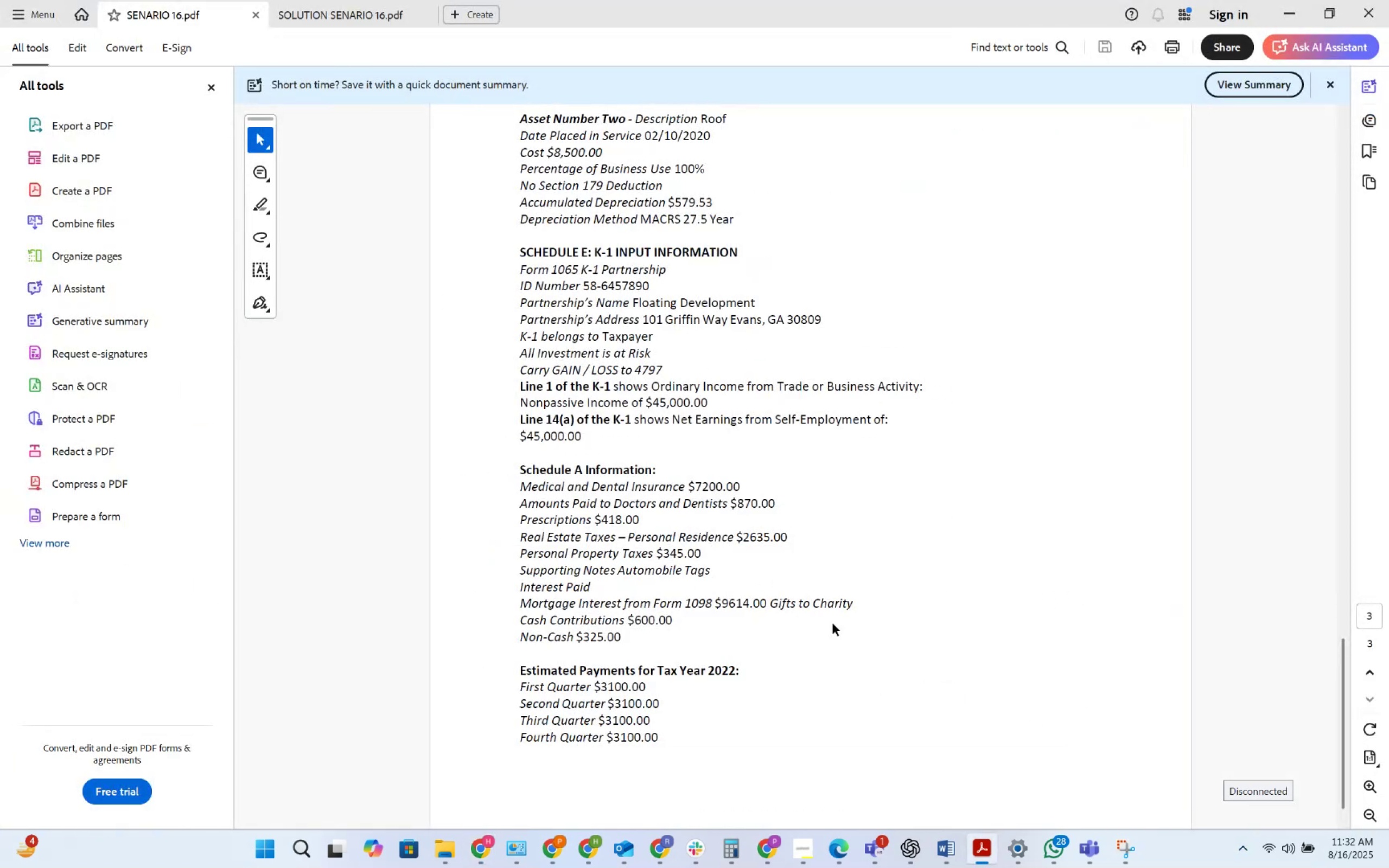 
key(Alt+Tab)
 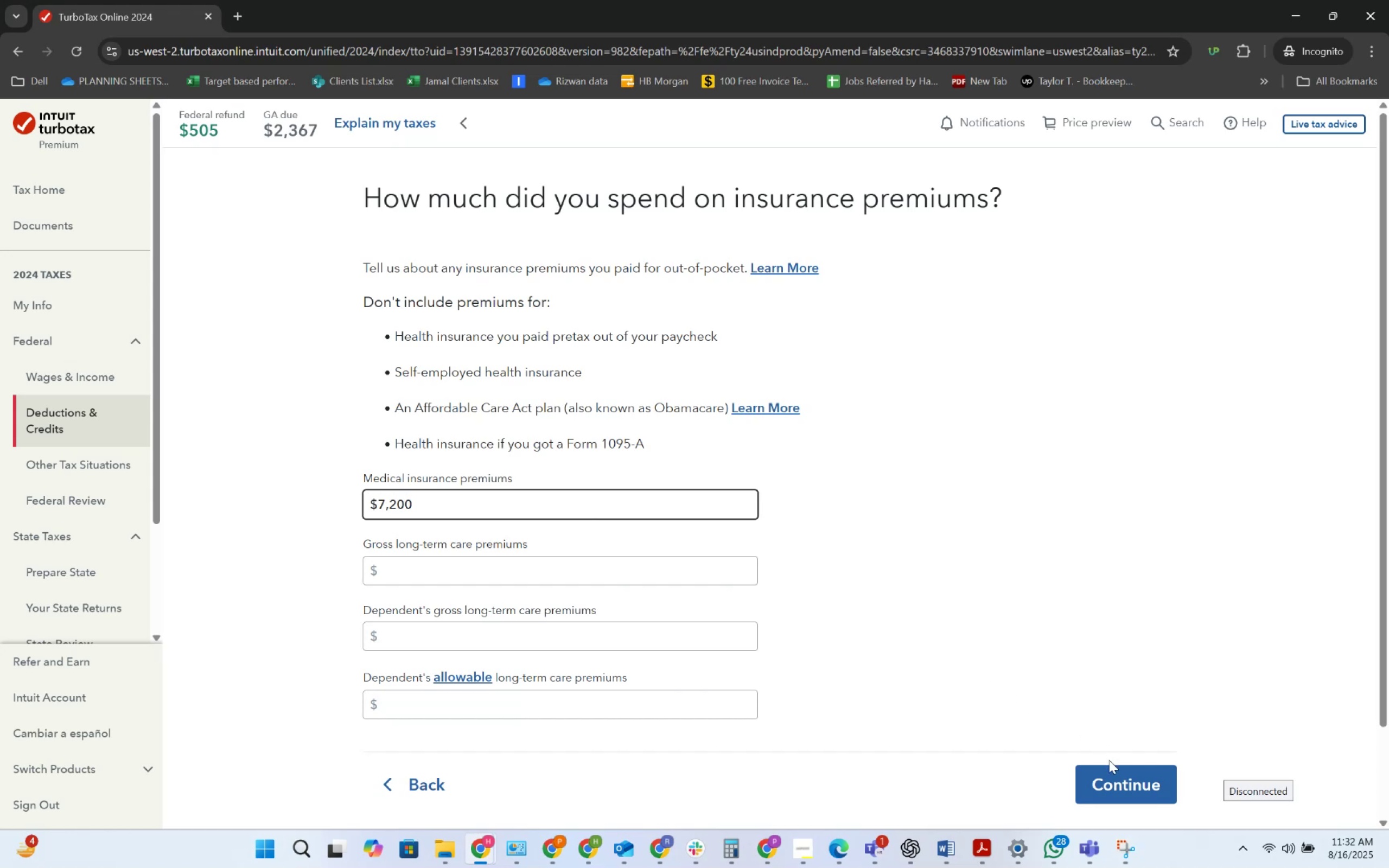 
left_click([1109, 768])
 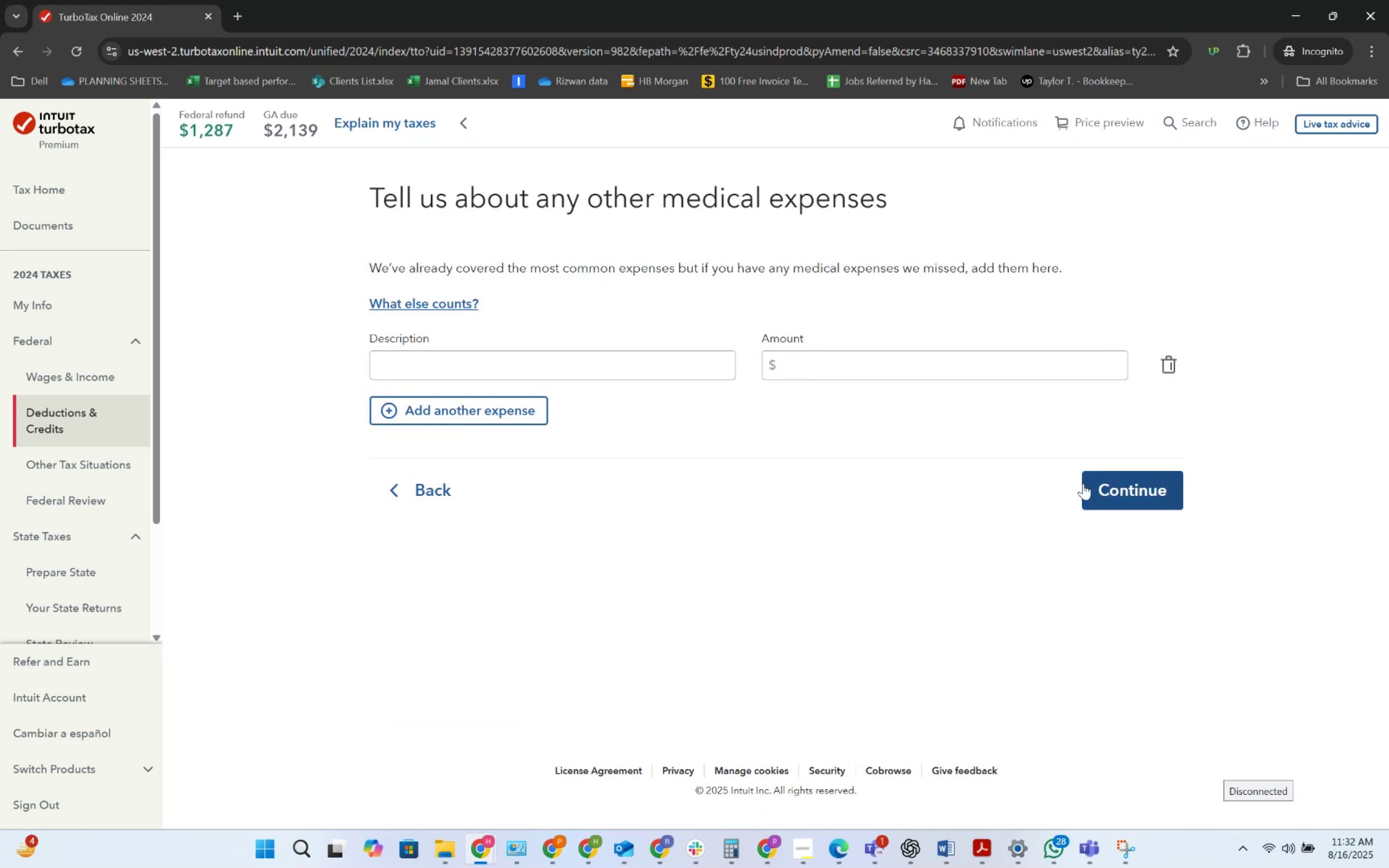 
left_click([1114, 489])
 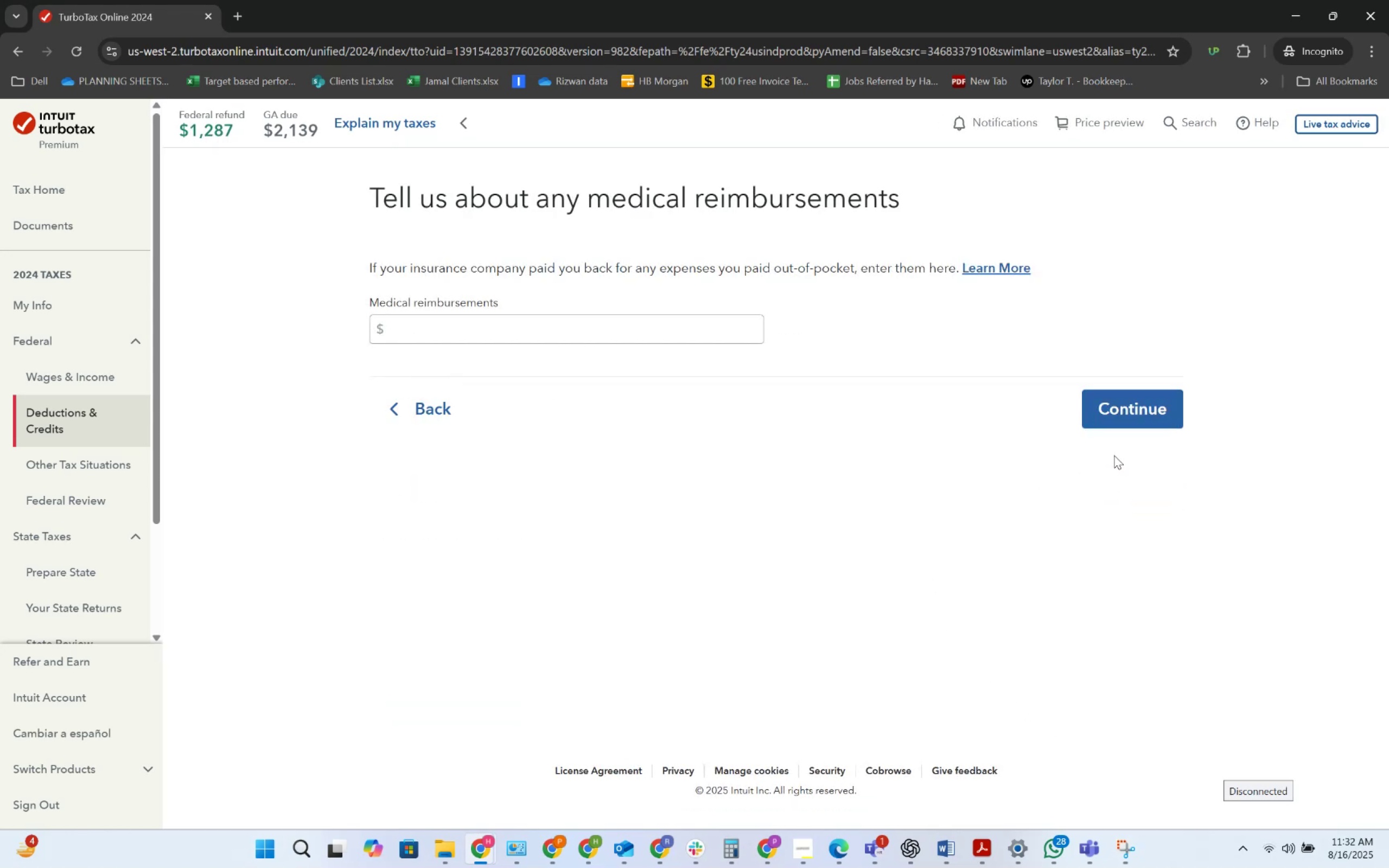 
left_click([1107, 403])
 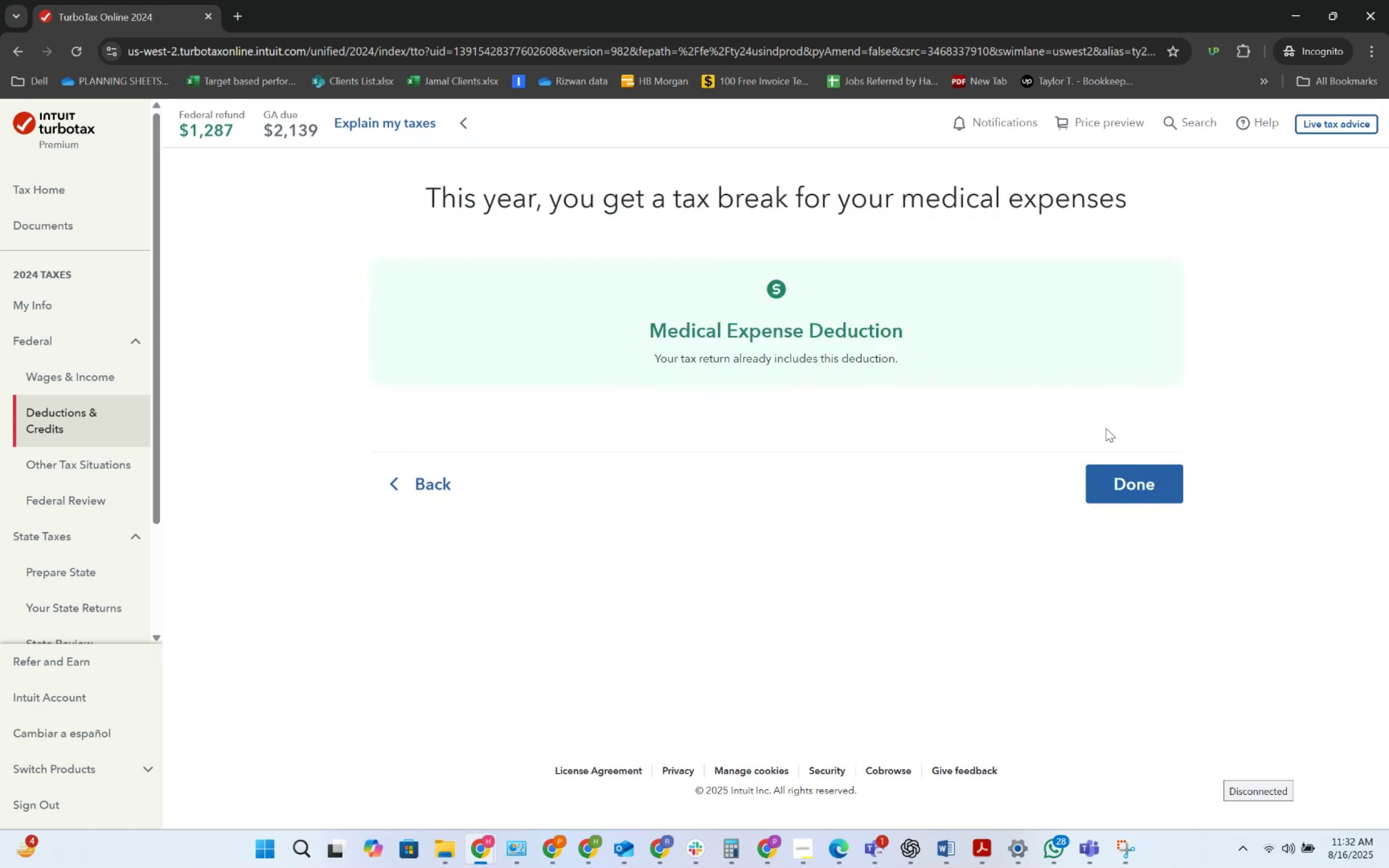 
left_click([1116, 470])
 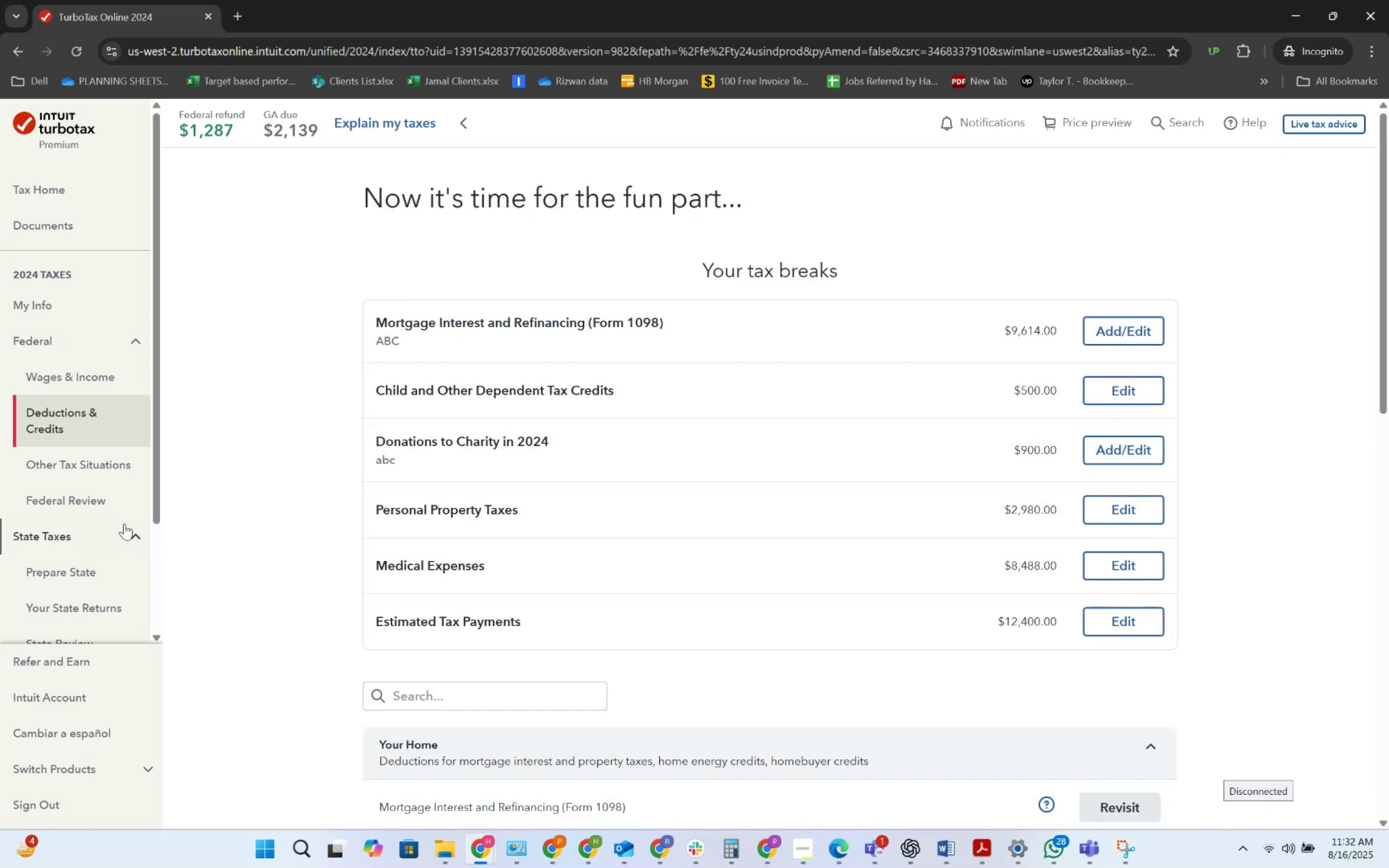 
wait(5.1)
 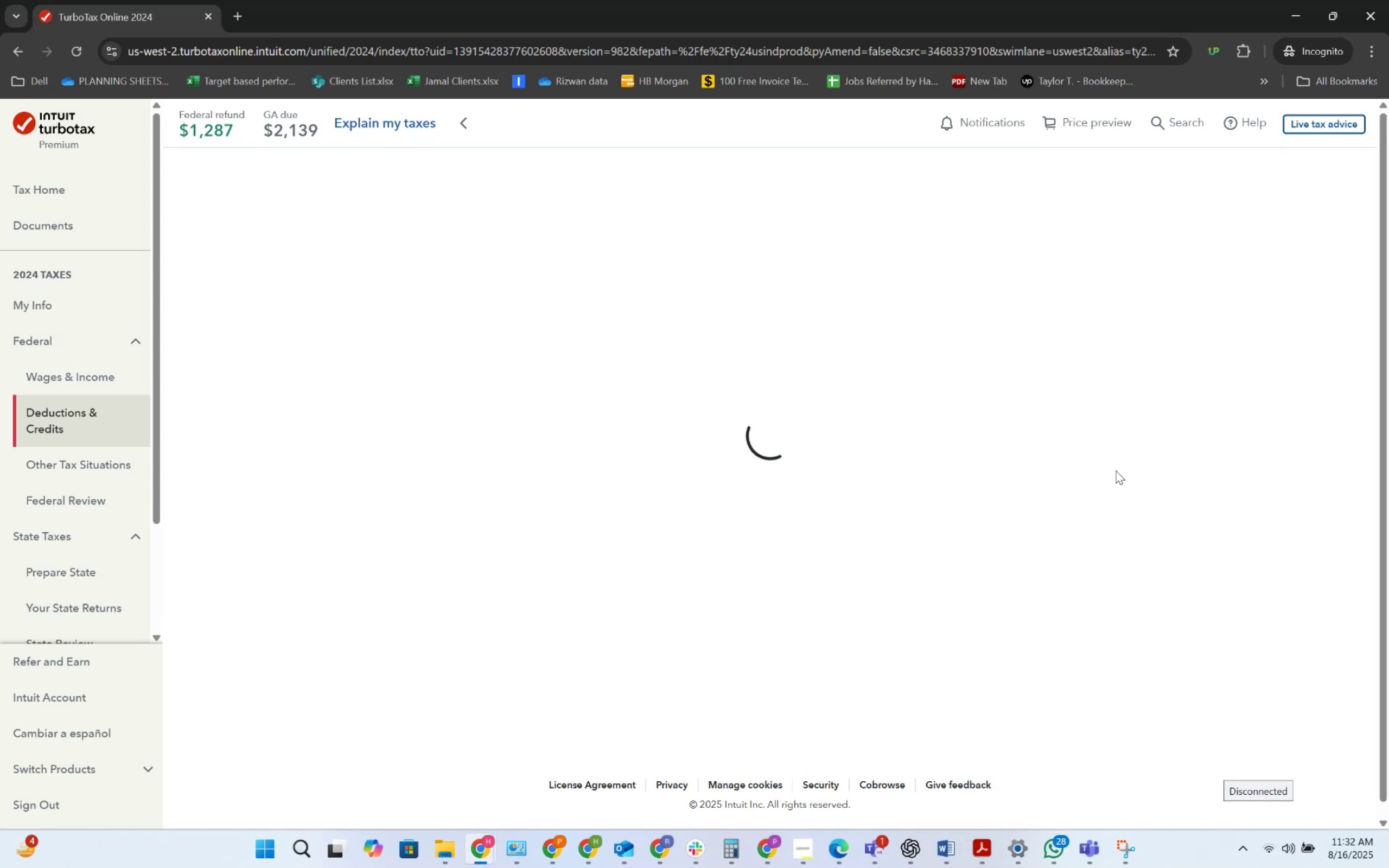 
left_click([59, 508])
 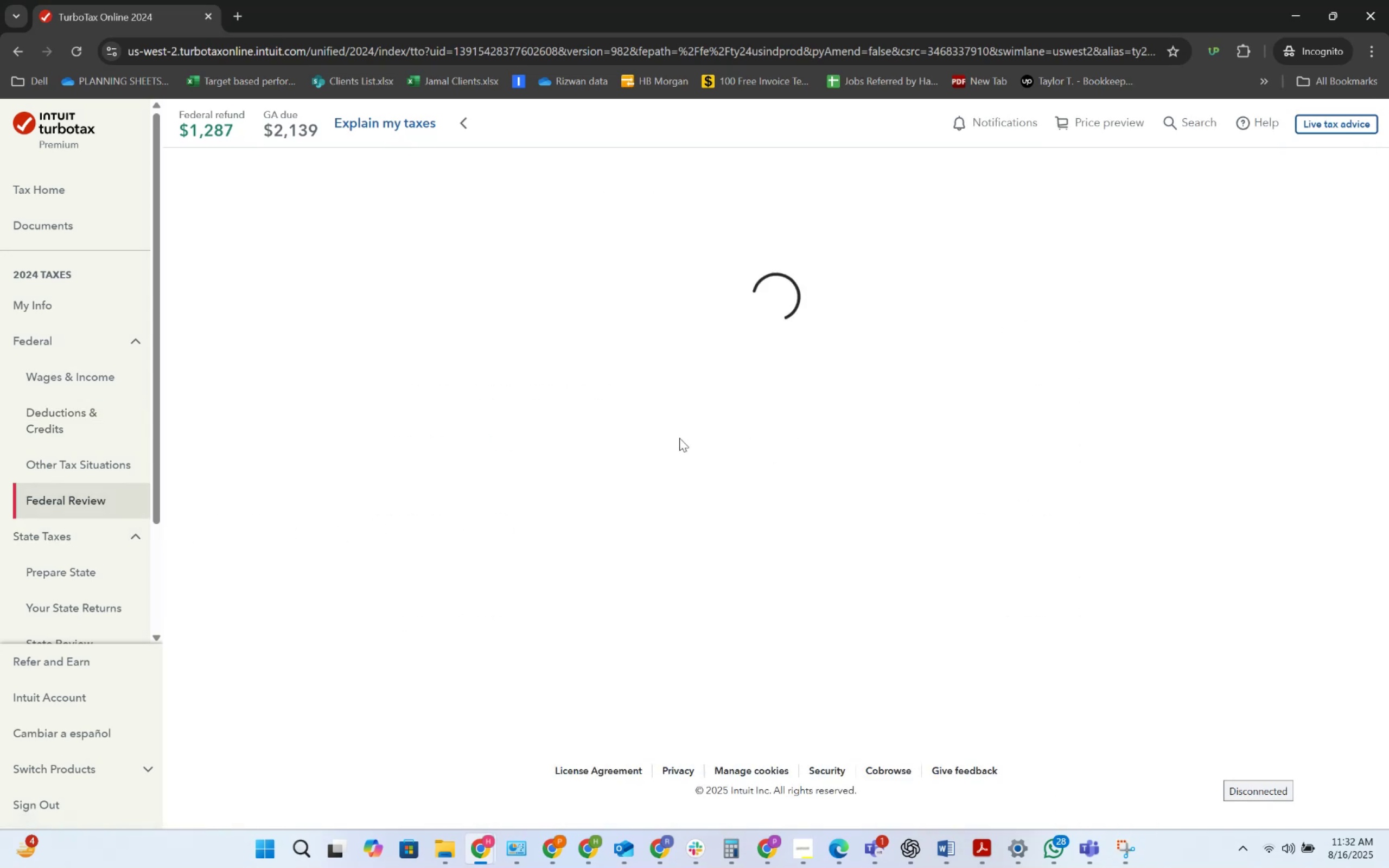 
scroll: coordinate [747, 442], scroll_direction: down, amount: 11.0
 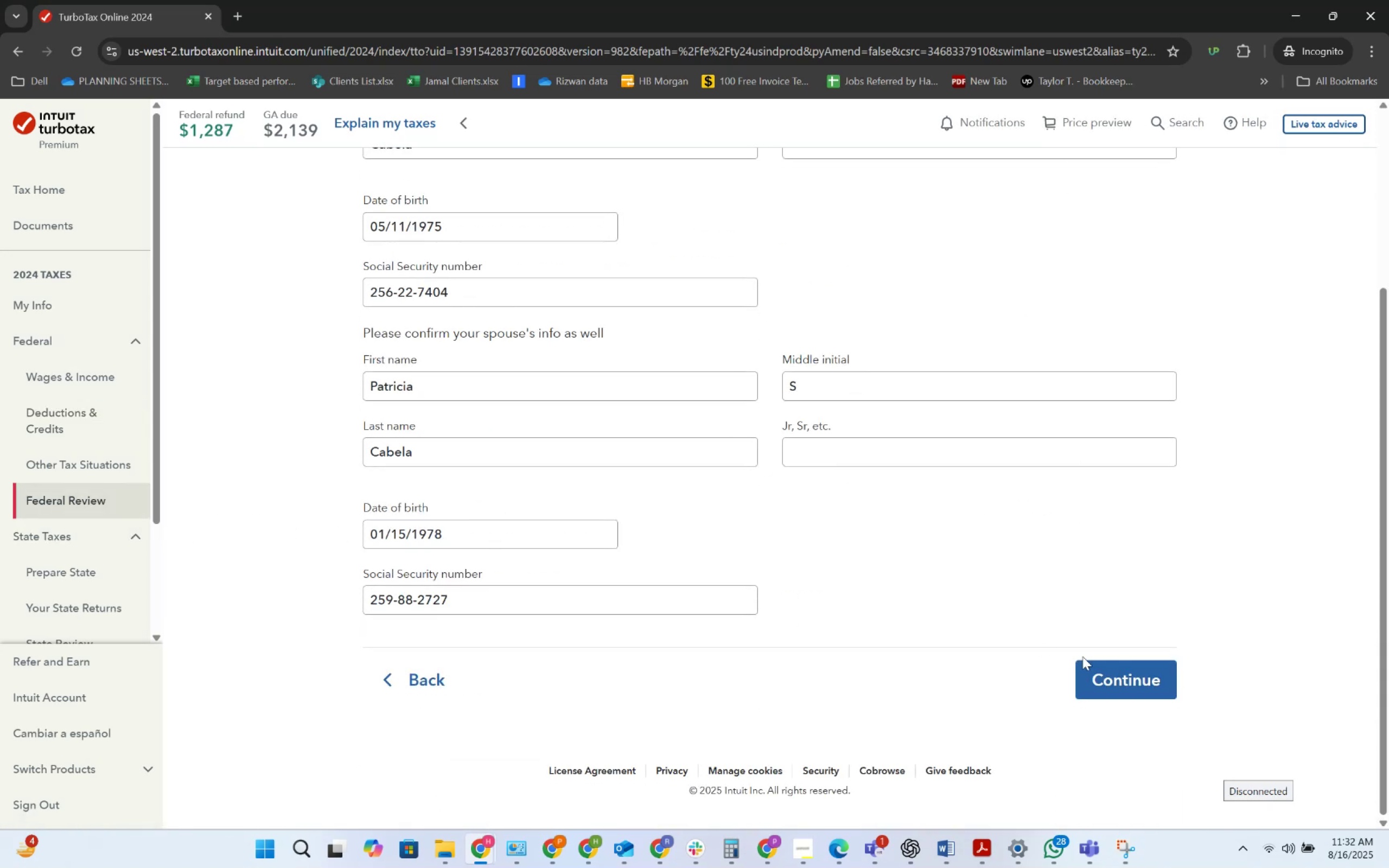 
left_click([1101, 664])
 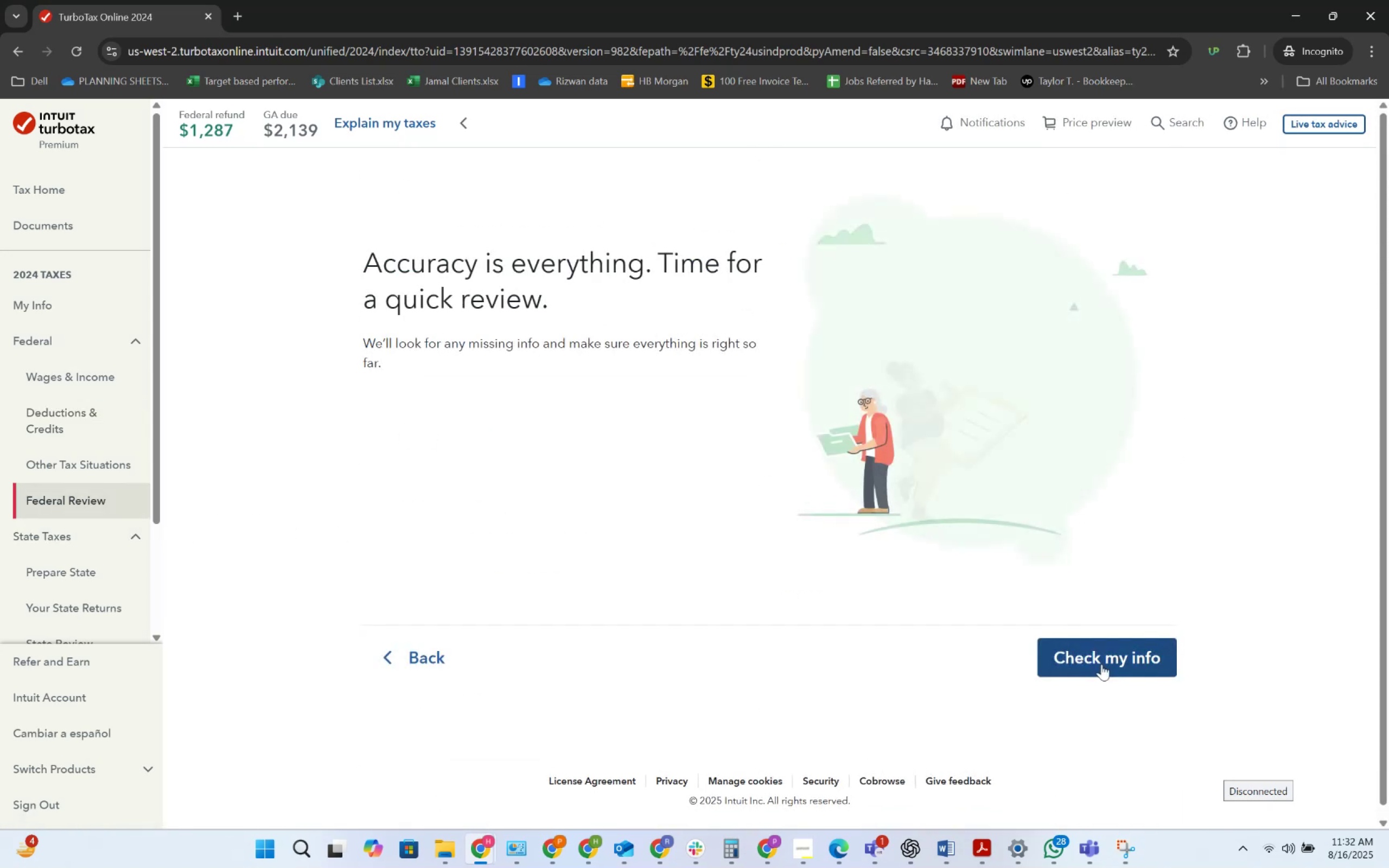 
left_click([1101, 664])
 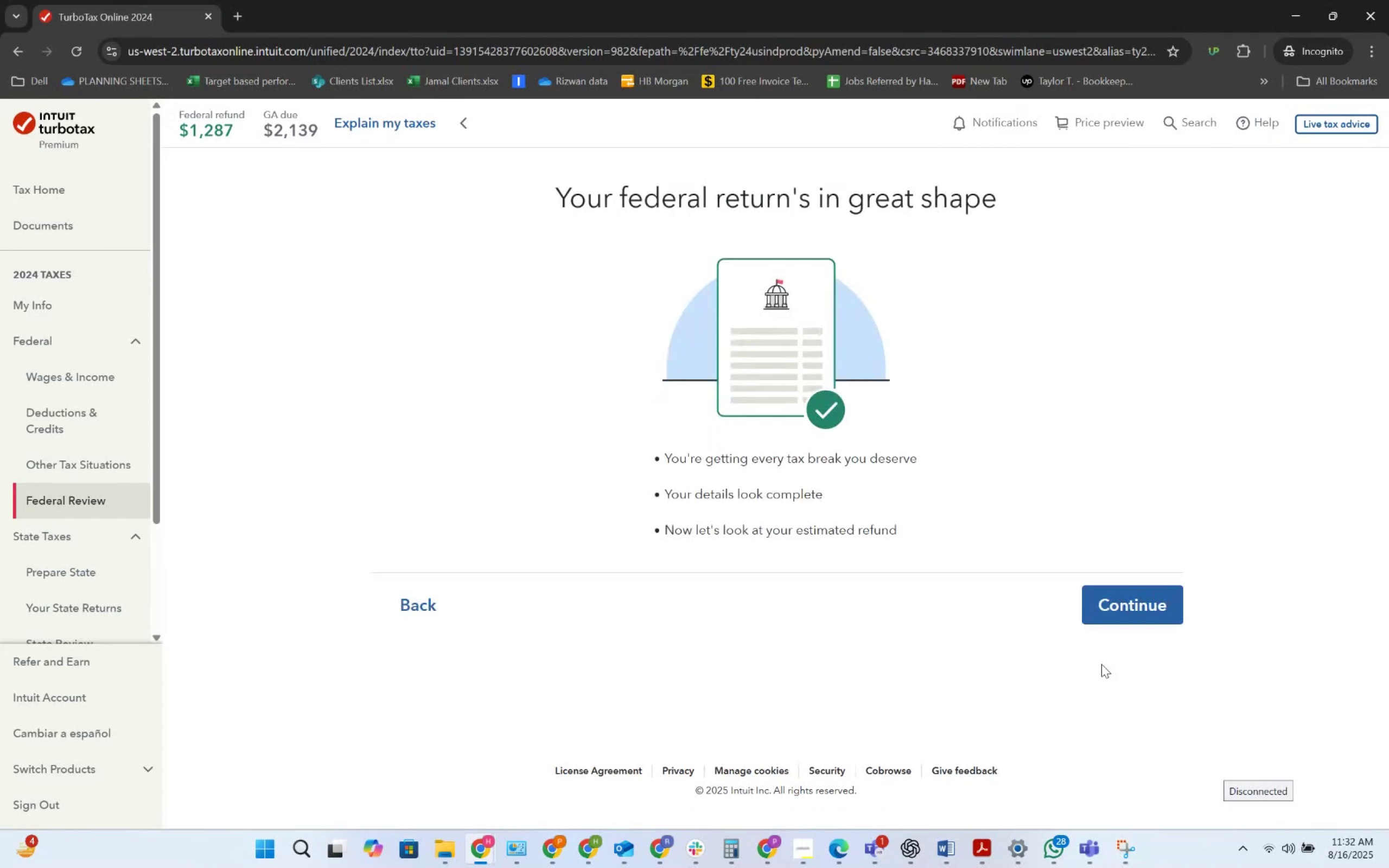 
wait(7.57)
 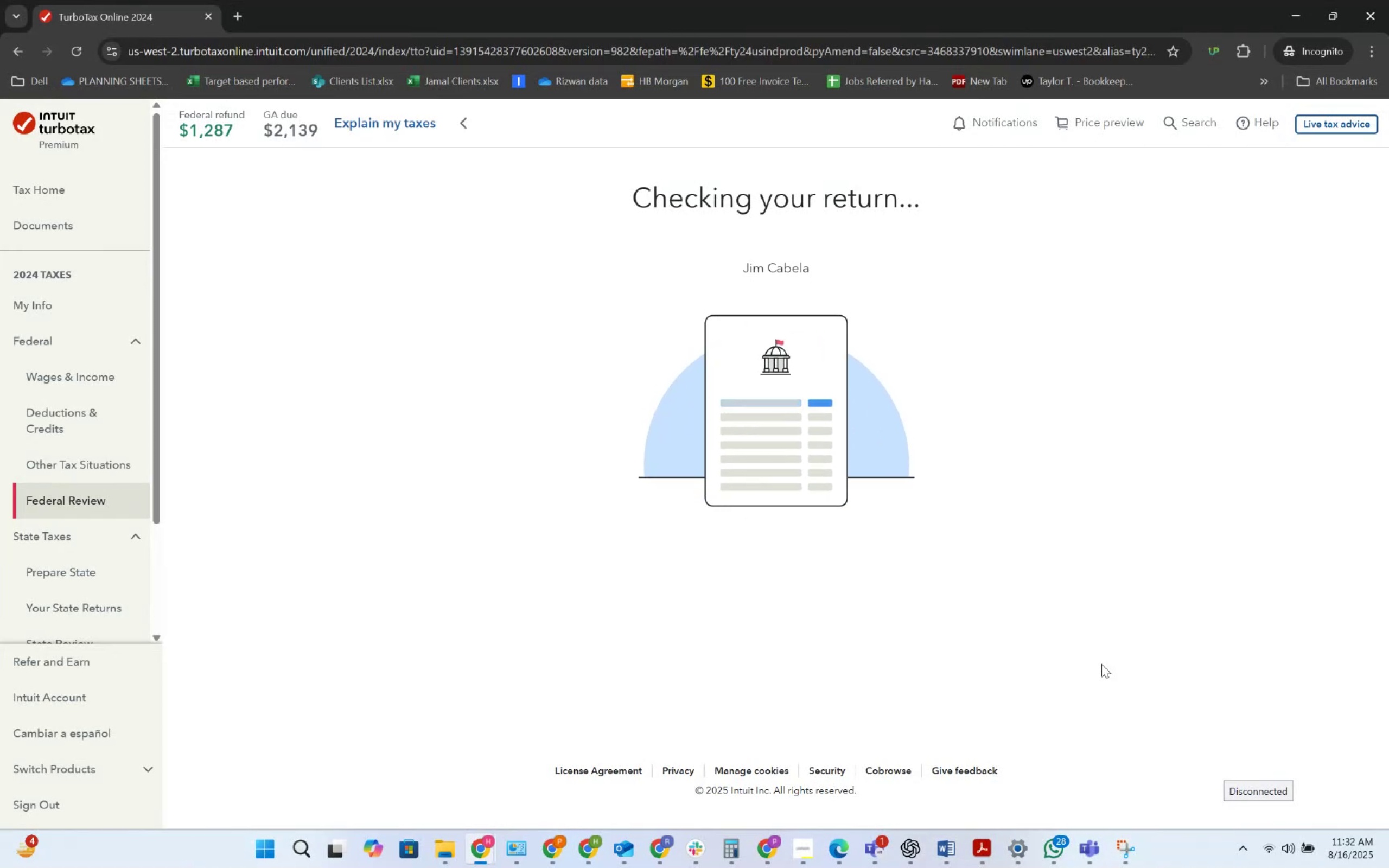 
left_click([1122, 623])
 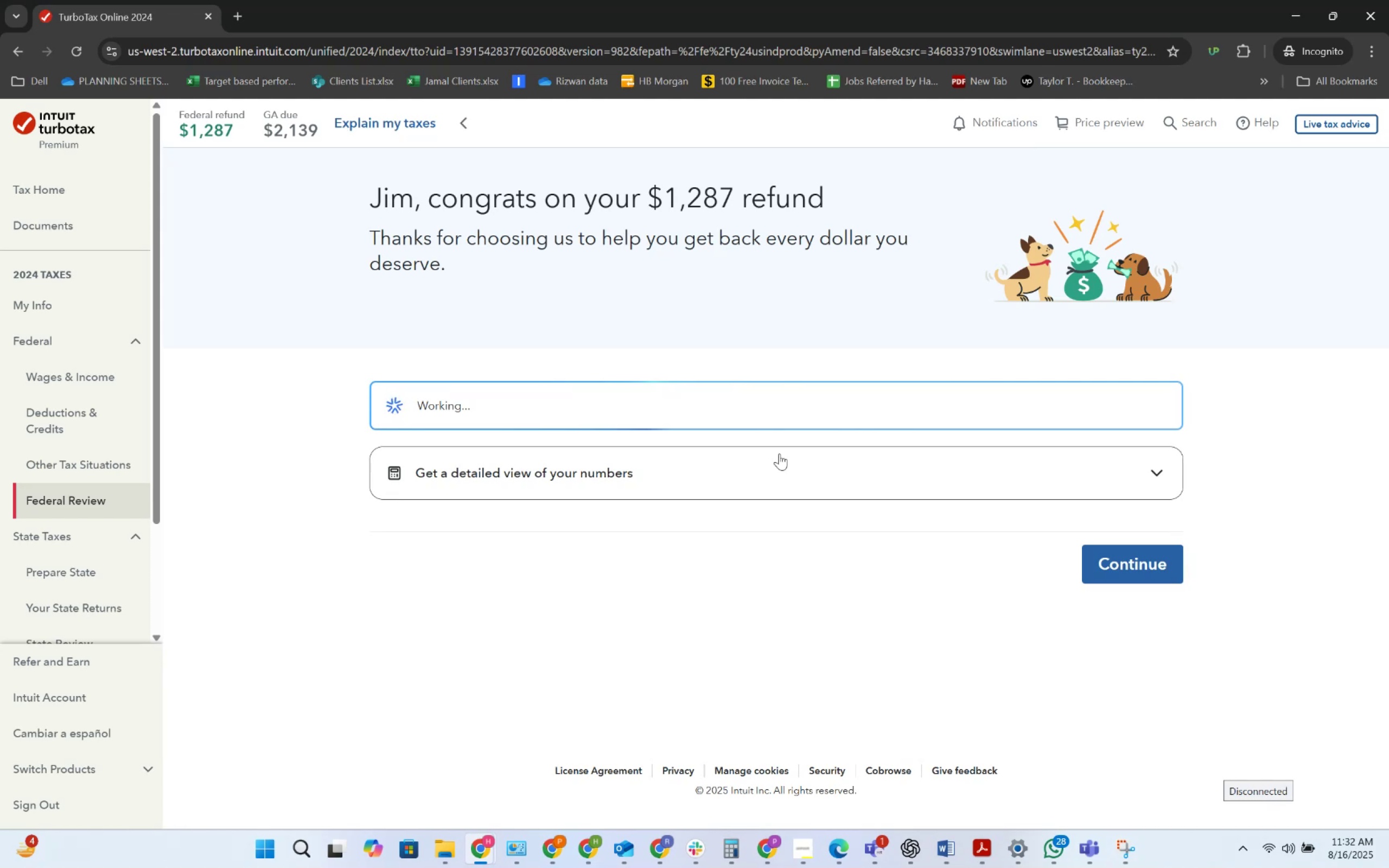 
wait(9.41)
 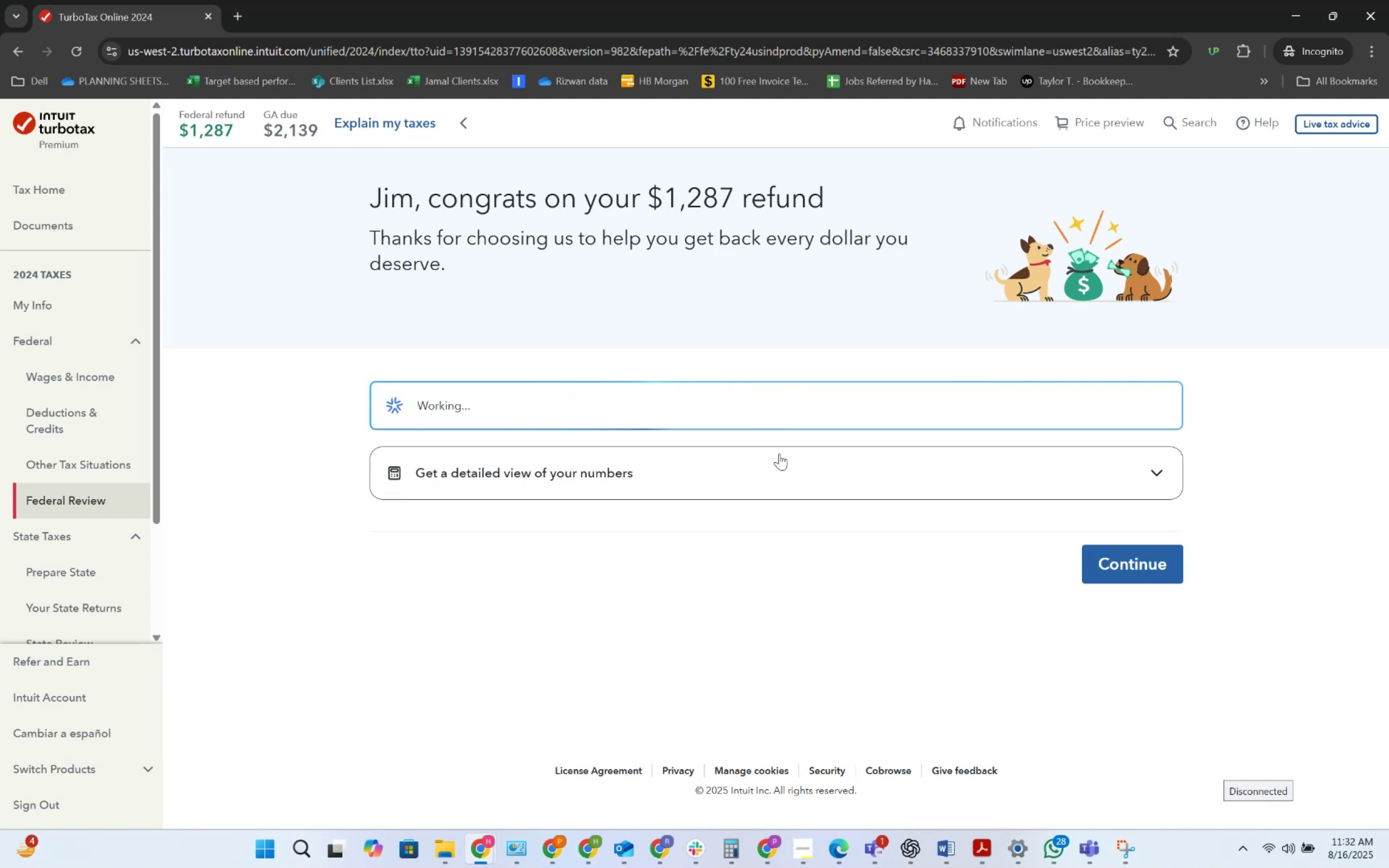 
scroll: coordinate [779, 454], scroll_direction: down, amount: 1.0
 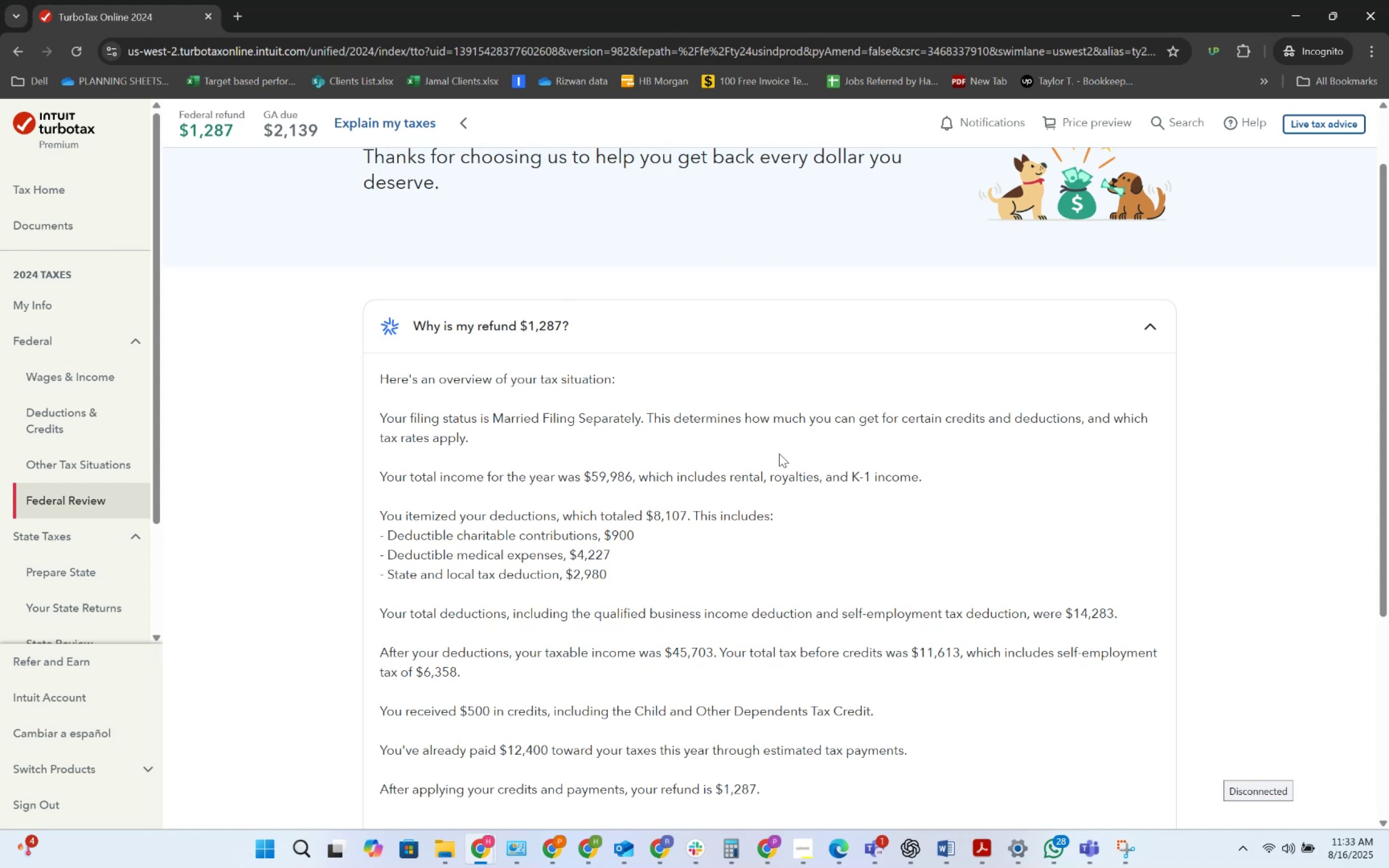 
wait(71.45)
 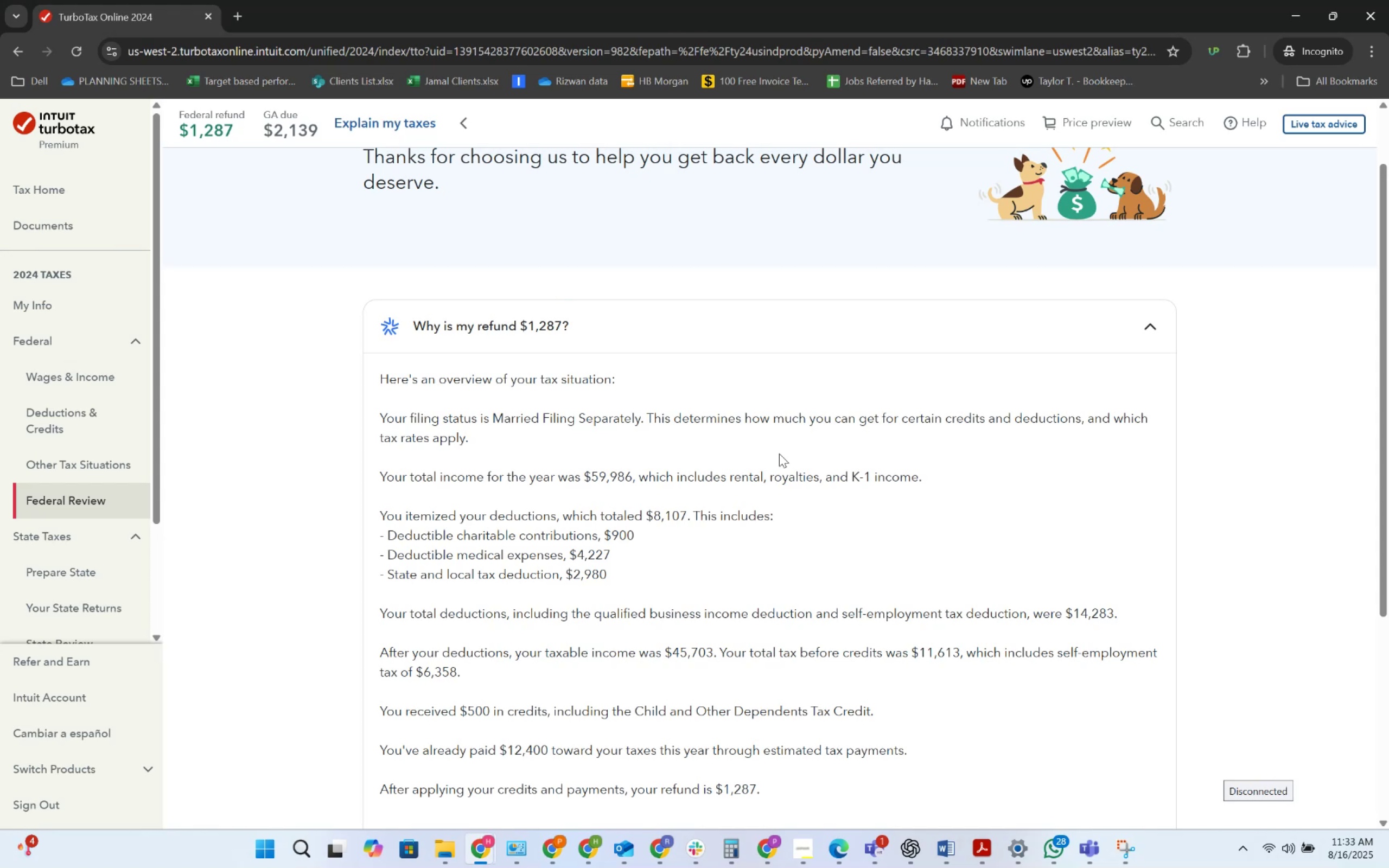 
key(Alt+Tab)
 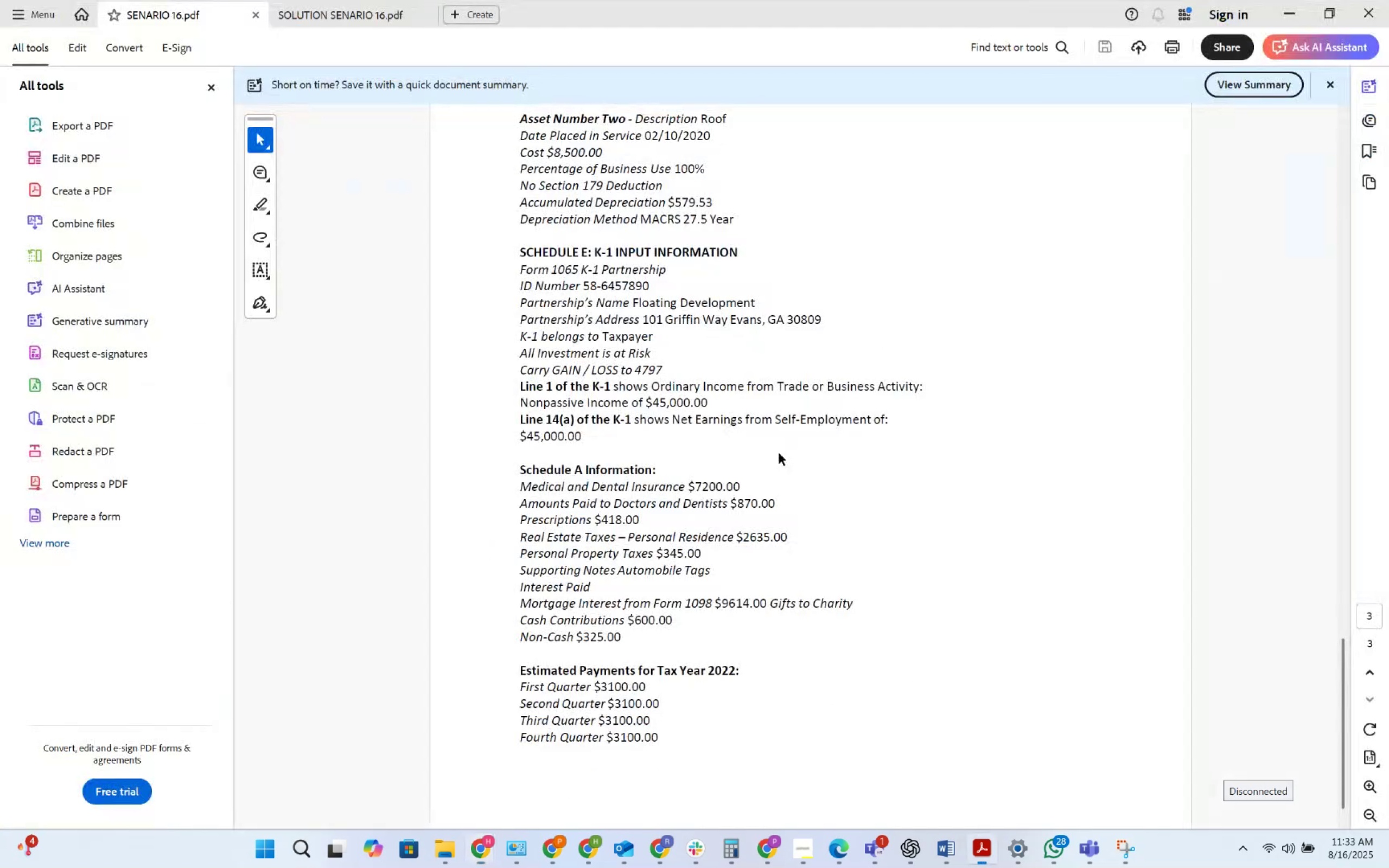 
key(Alt+AltLeft)
 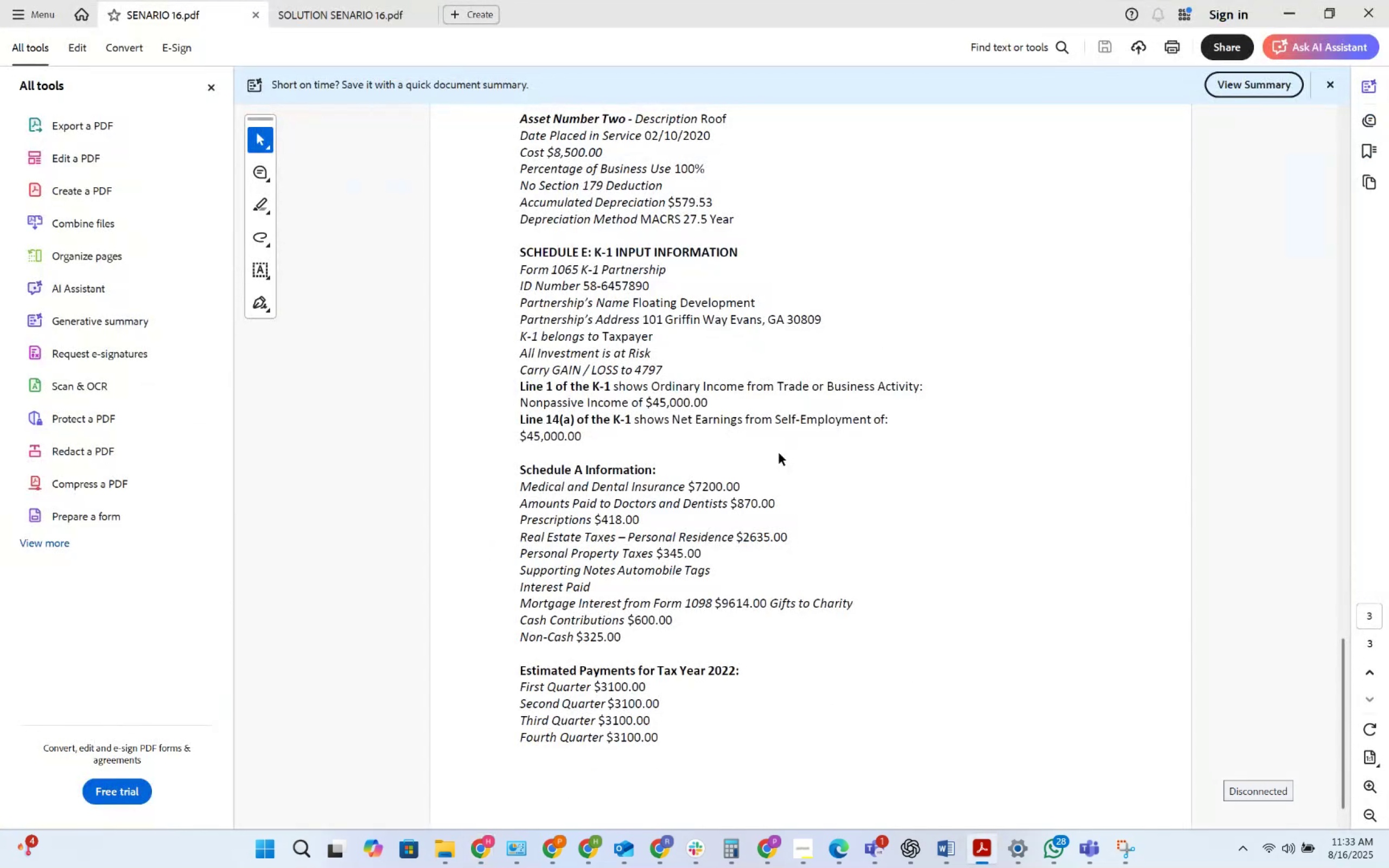 
key(Alt+Tab)
 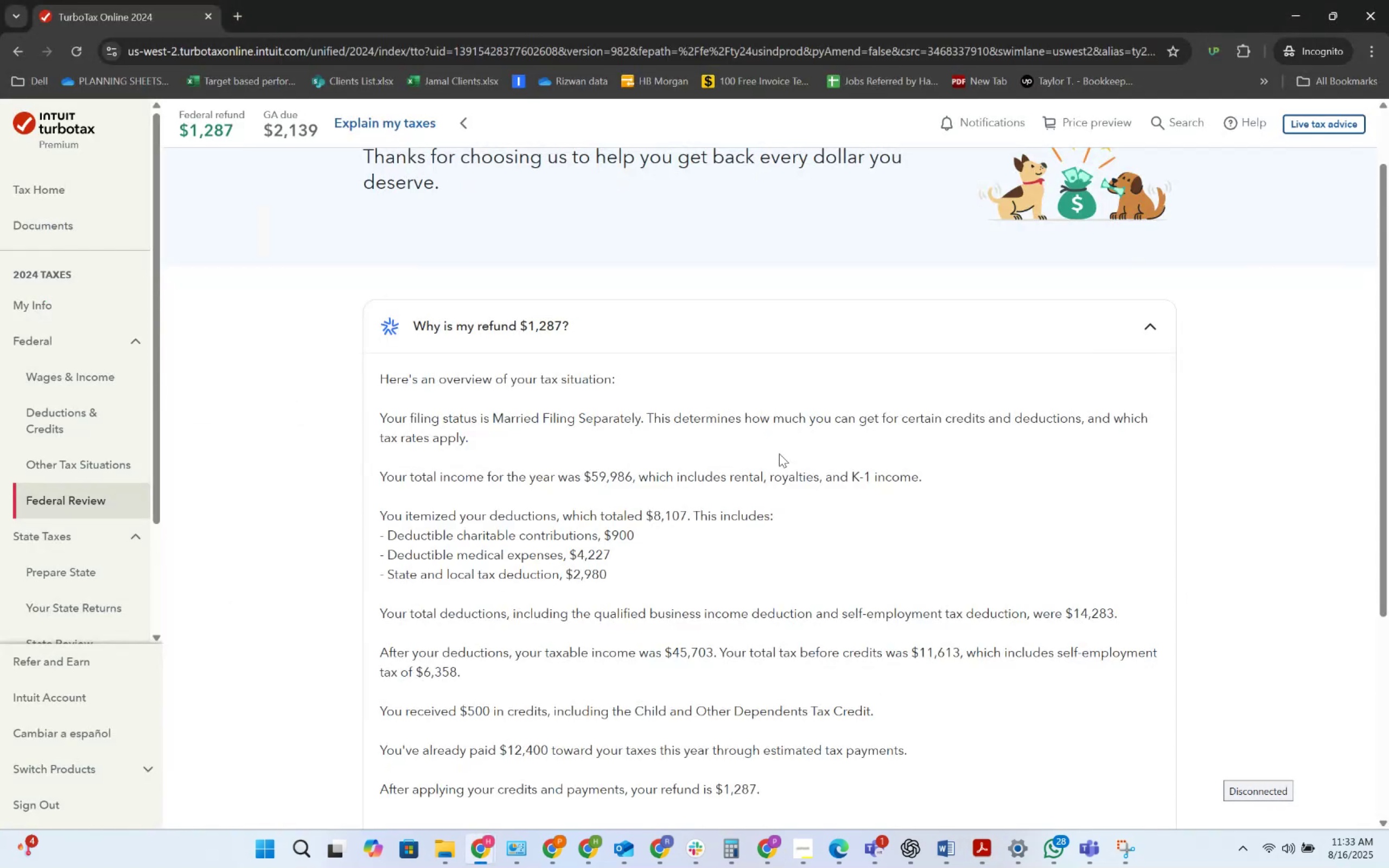 
key(Alt+AltLeft)
 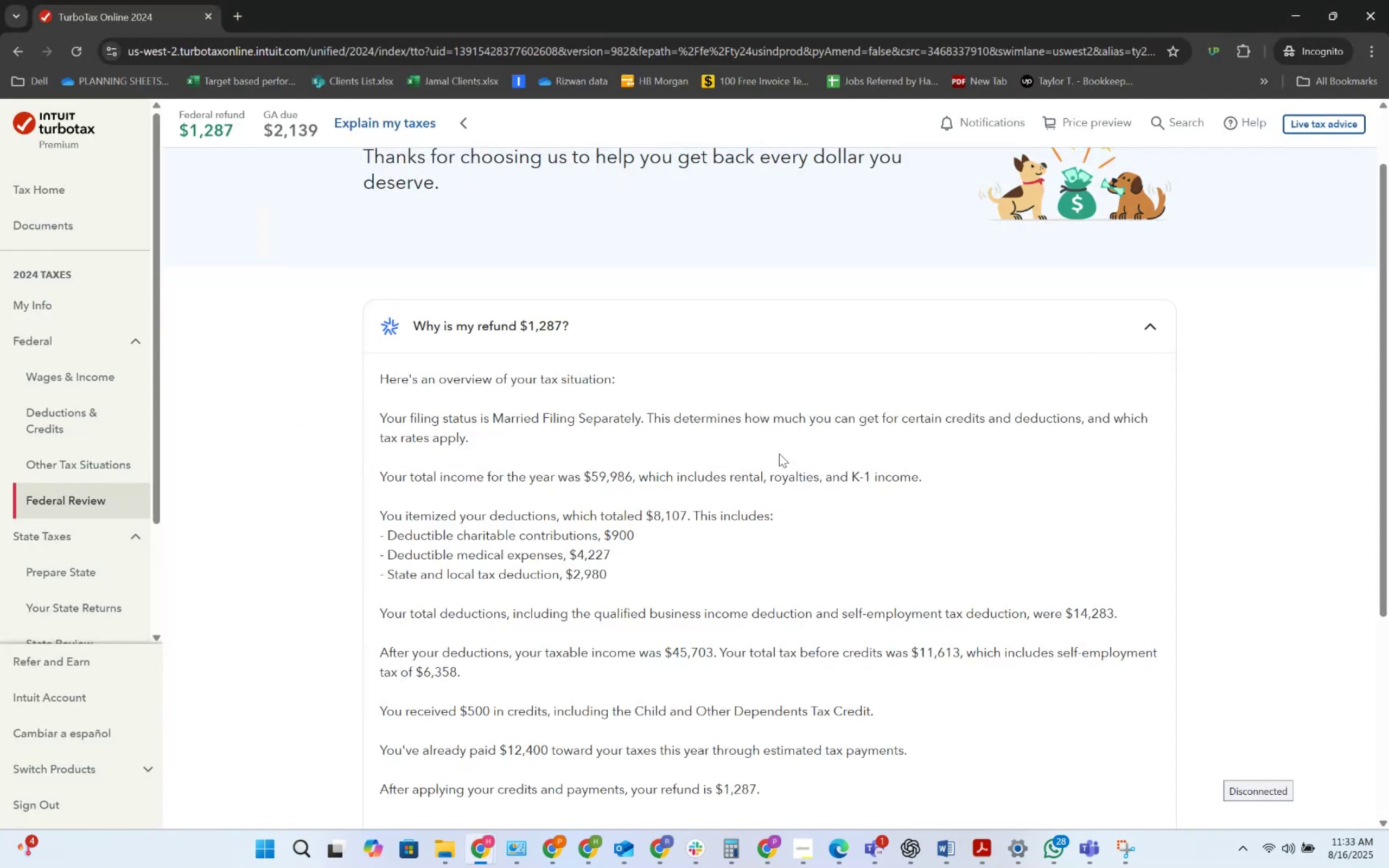 
key(Alt+Tab)
 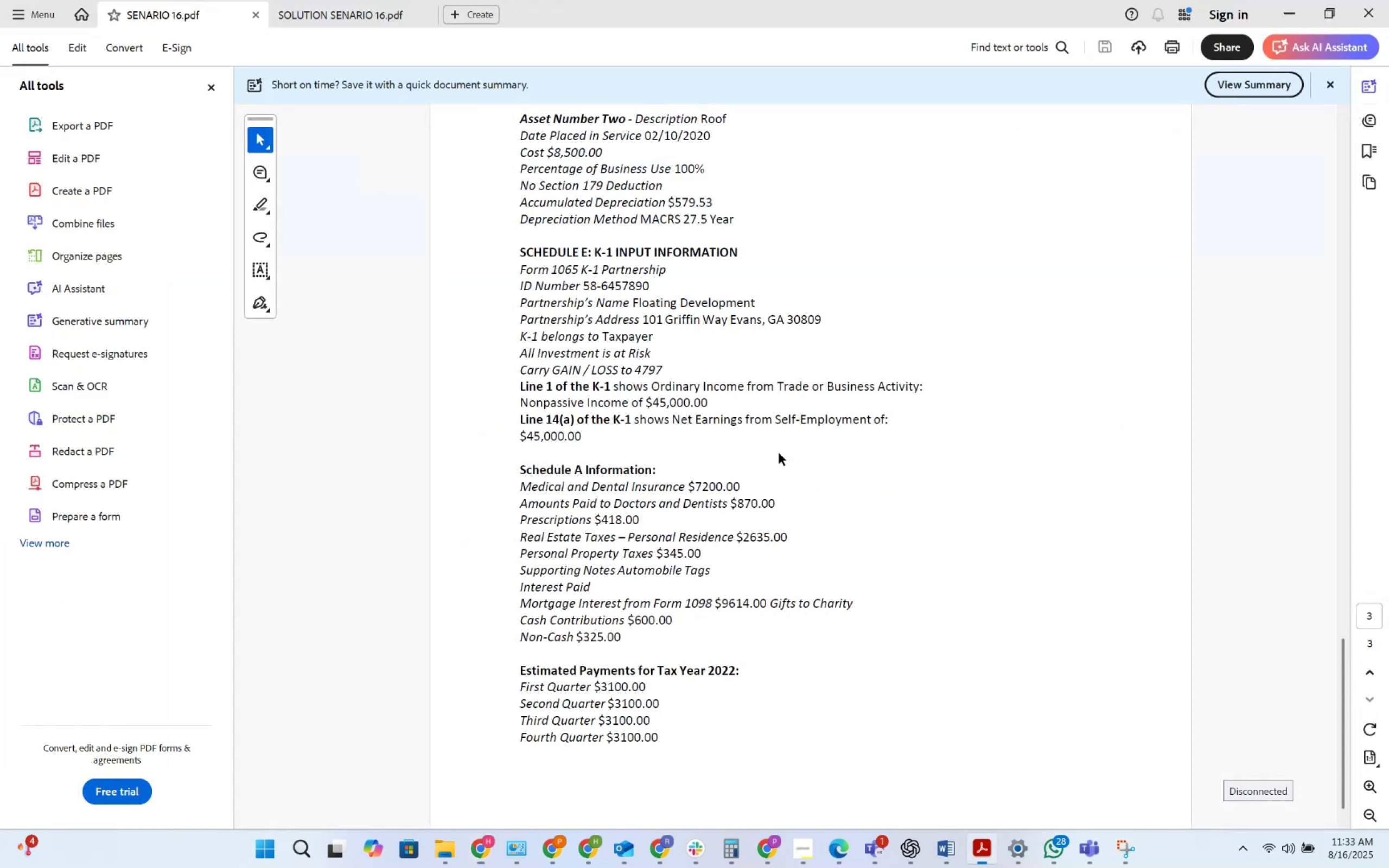 
key(Alt+AltLeft)
 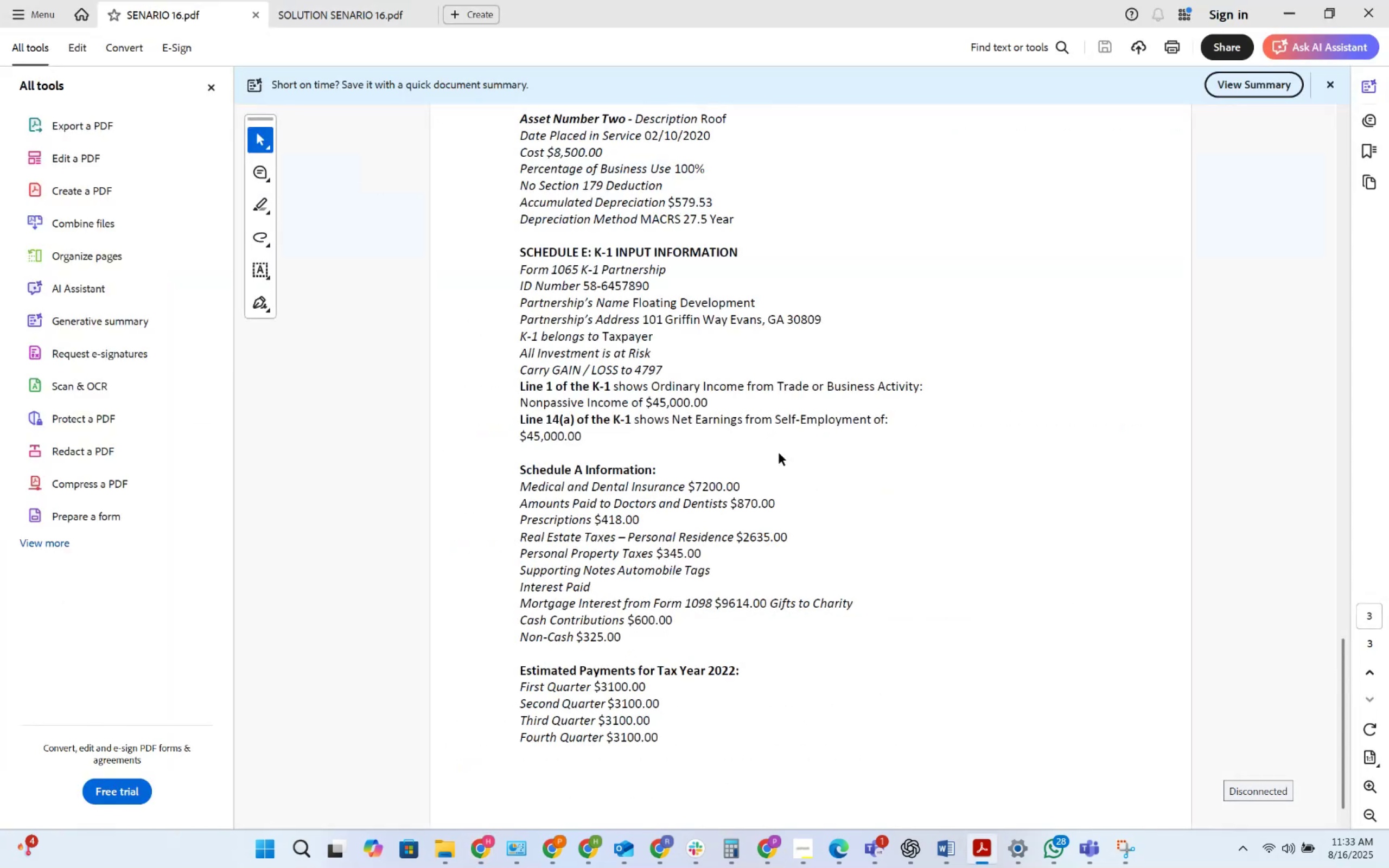 
key(Alt+Tab)
 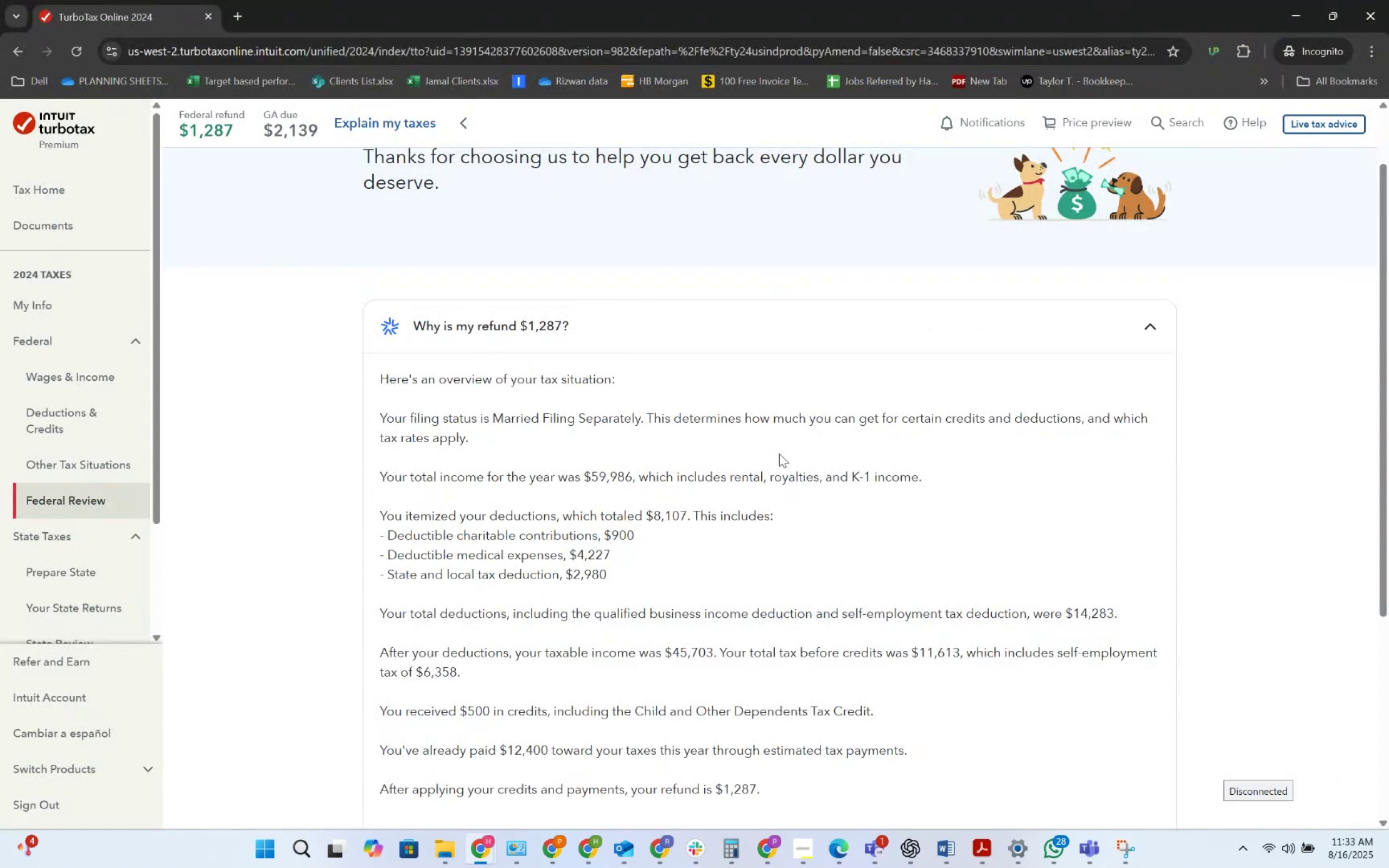 
key(Alt+AltLeft)
 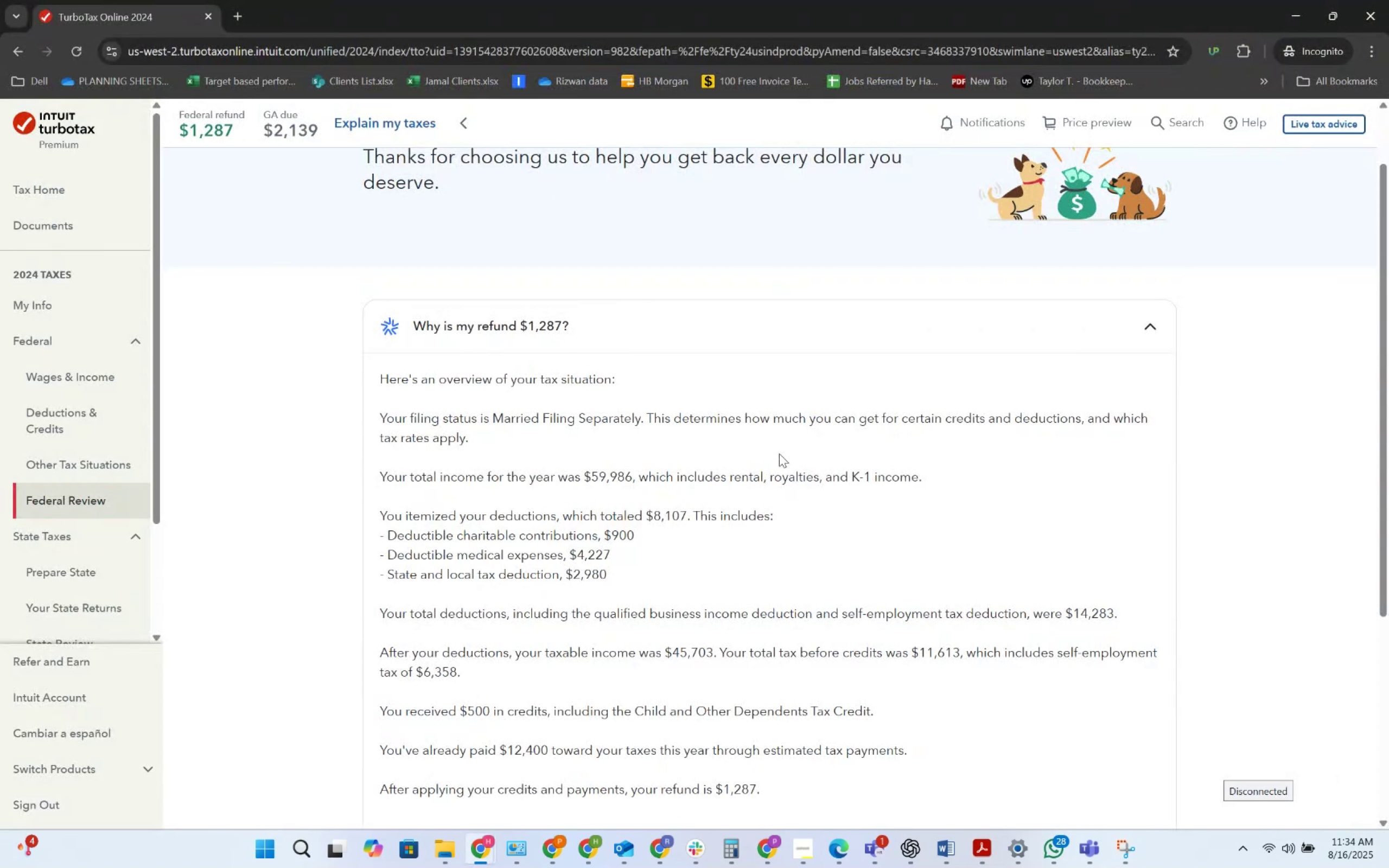 
key(Alt+Tab)
 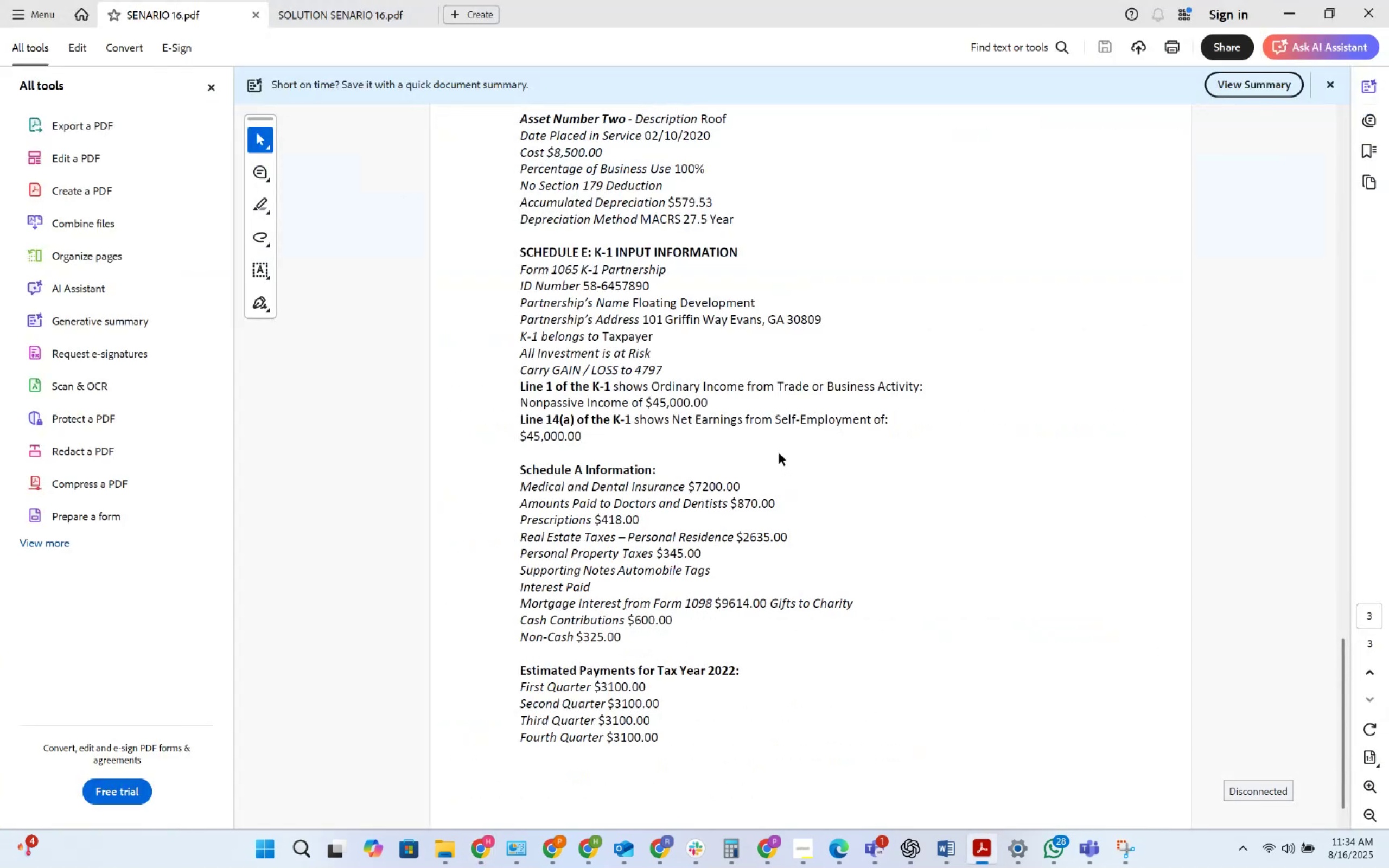 
key(Alt+AltLeft)
 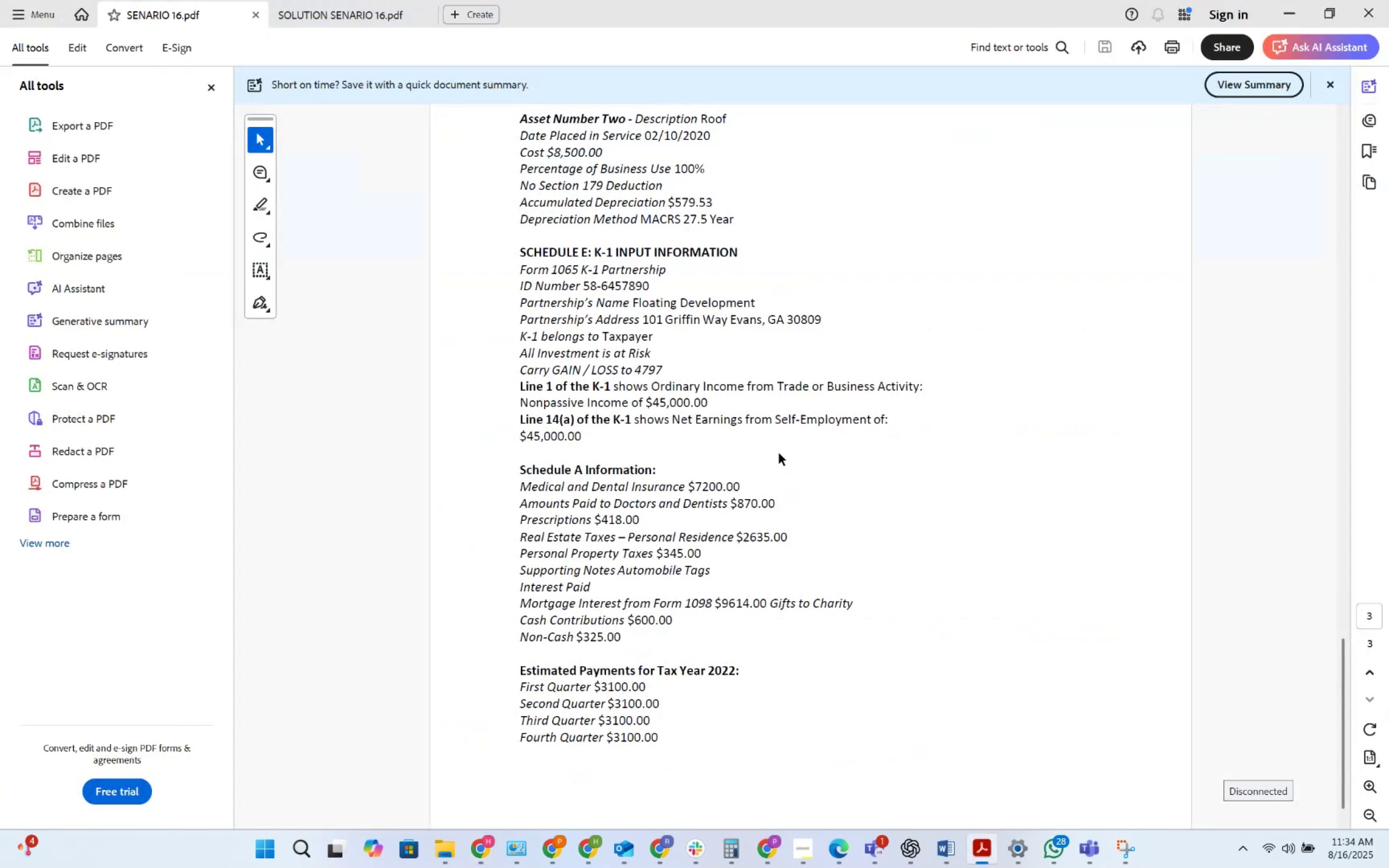 
key(Alt+Tab)
 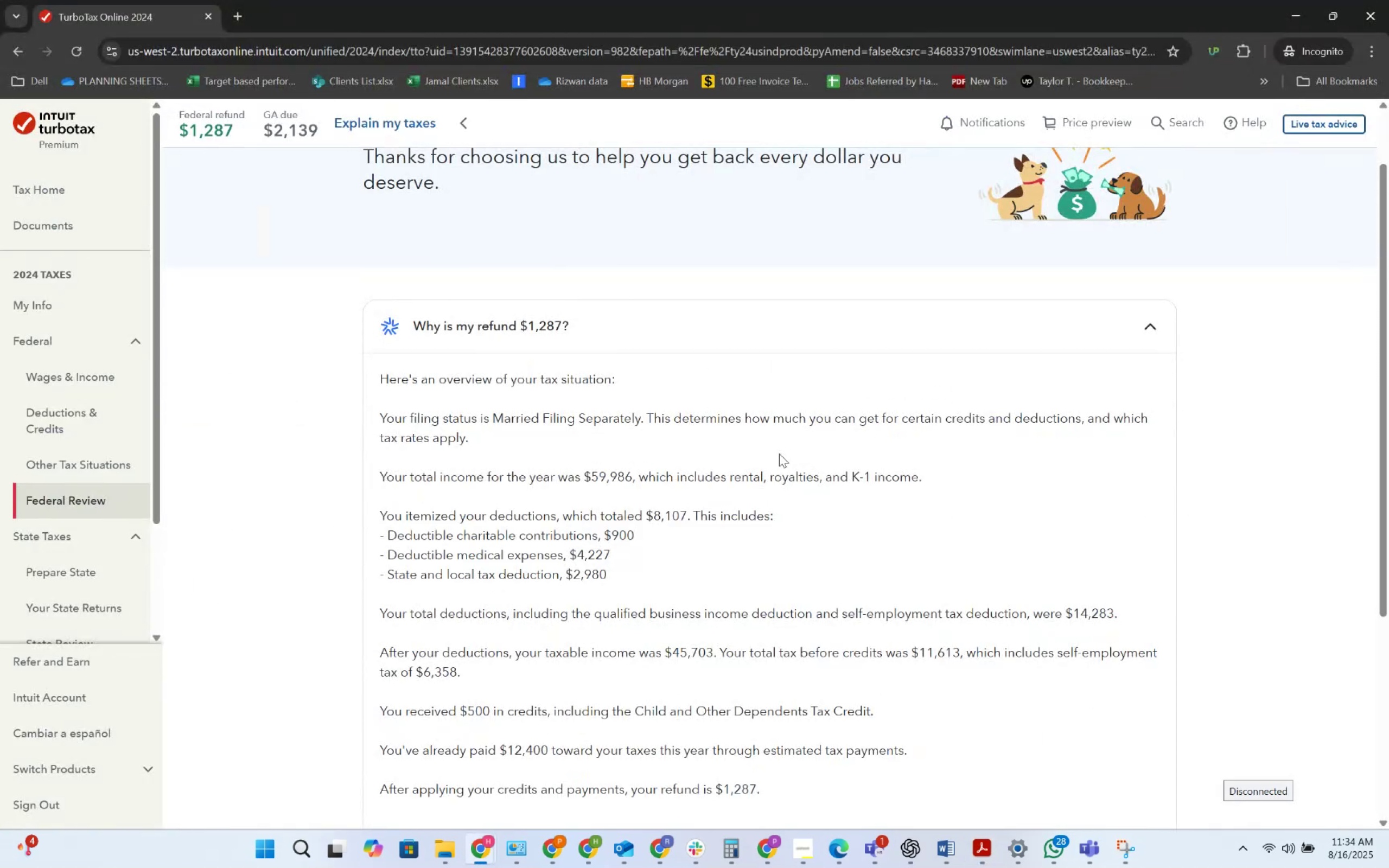 
wait(8.56)
 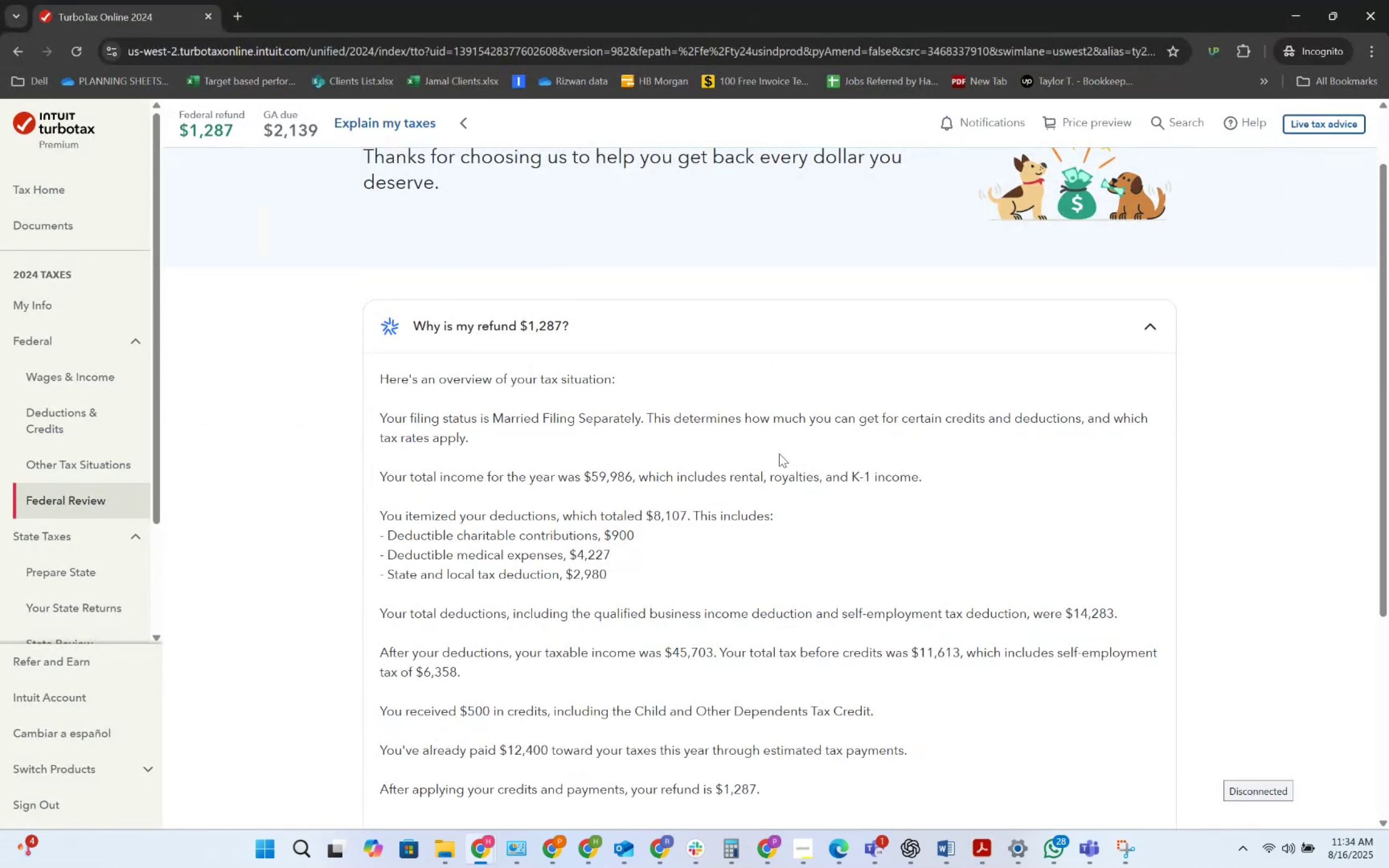 
key(Alt+AltLeft)
 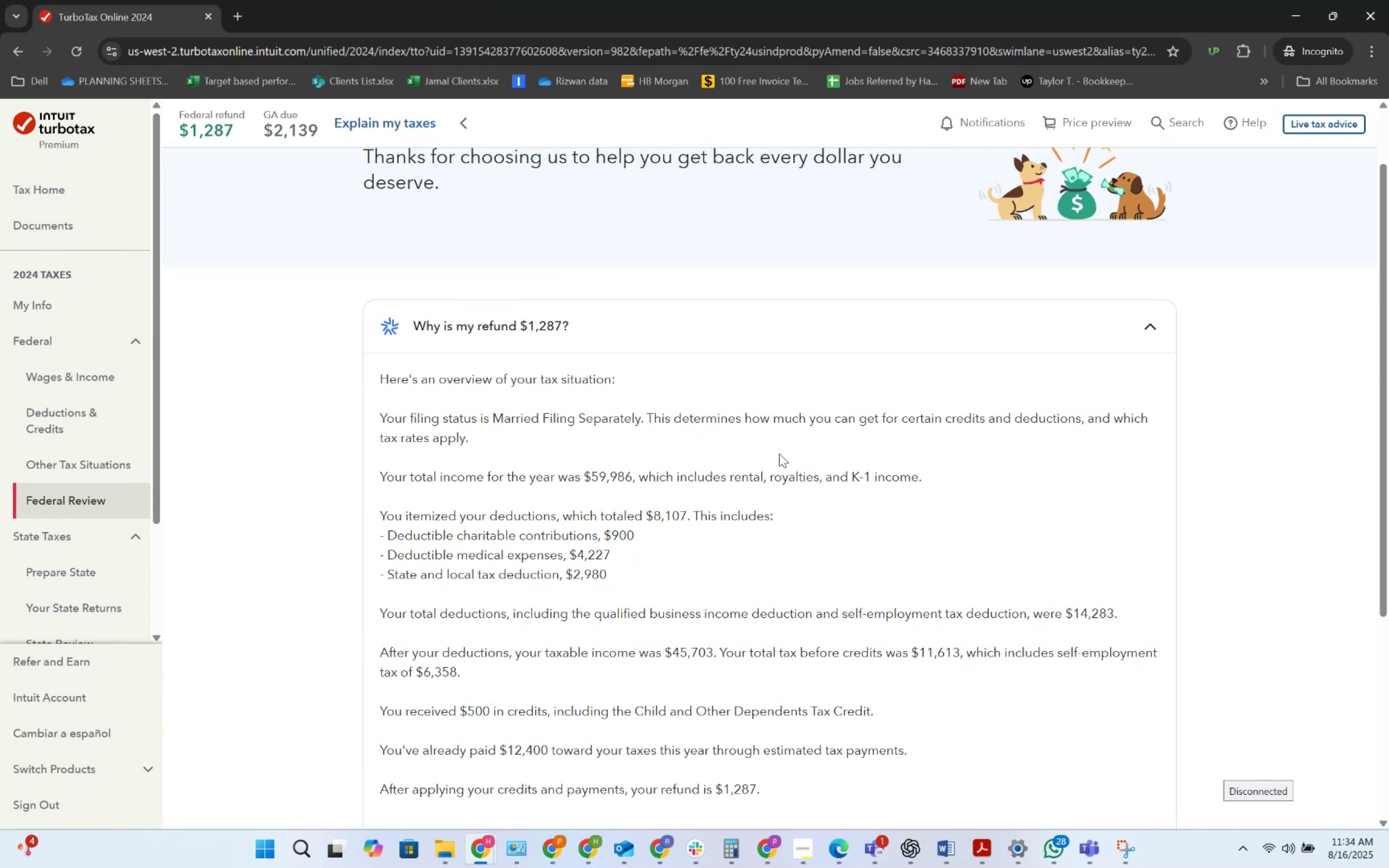 
key(Alt+Tab)
 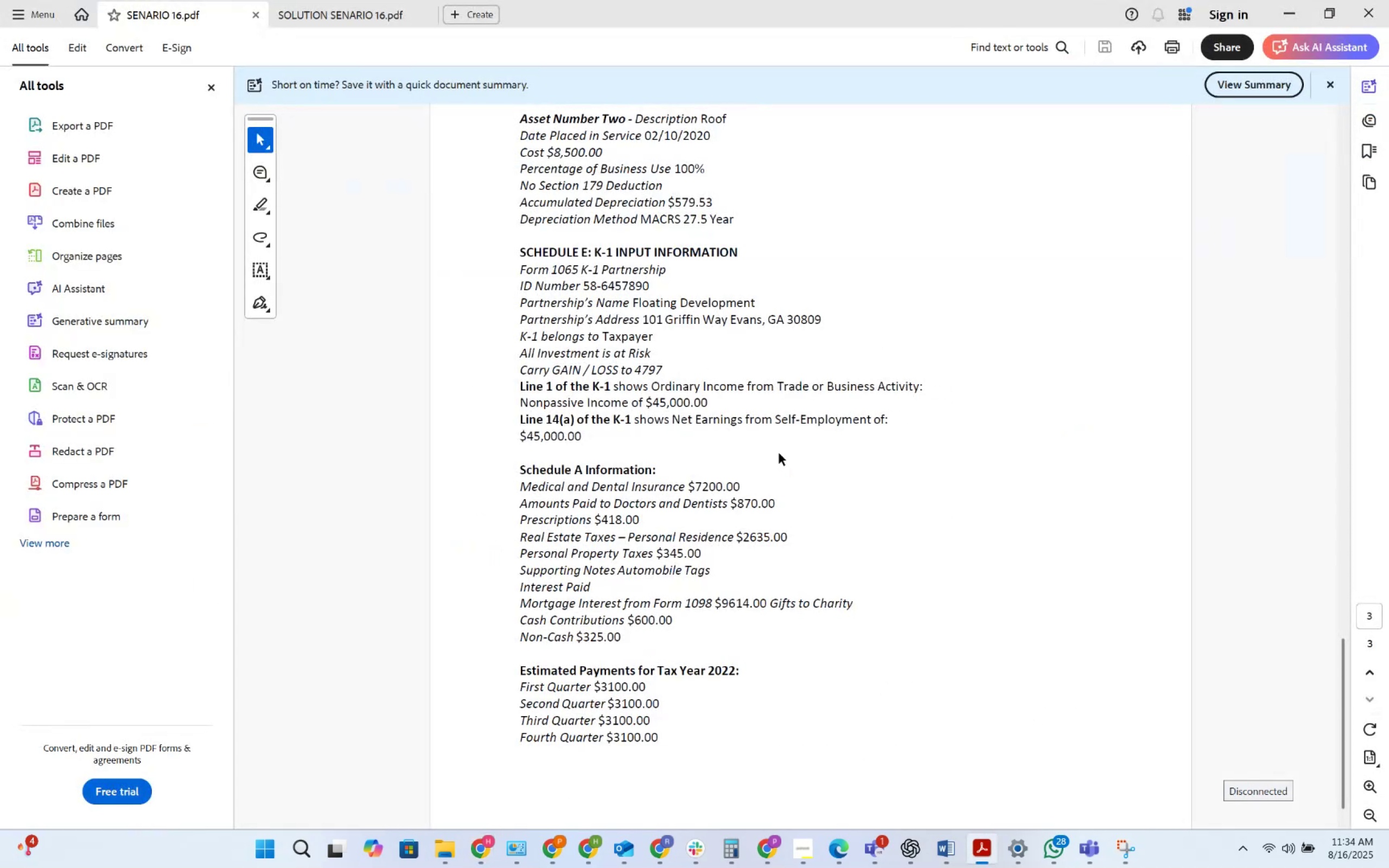 
key(Alt+AltLeft)
 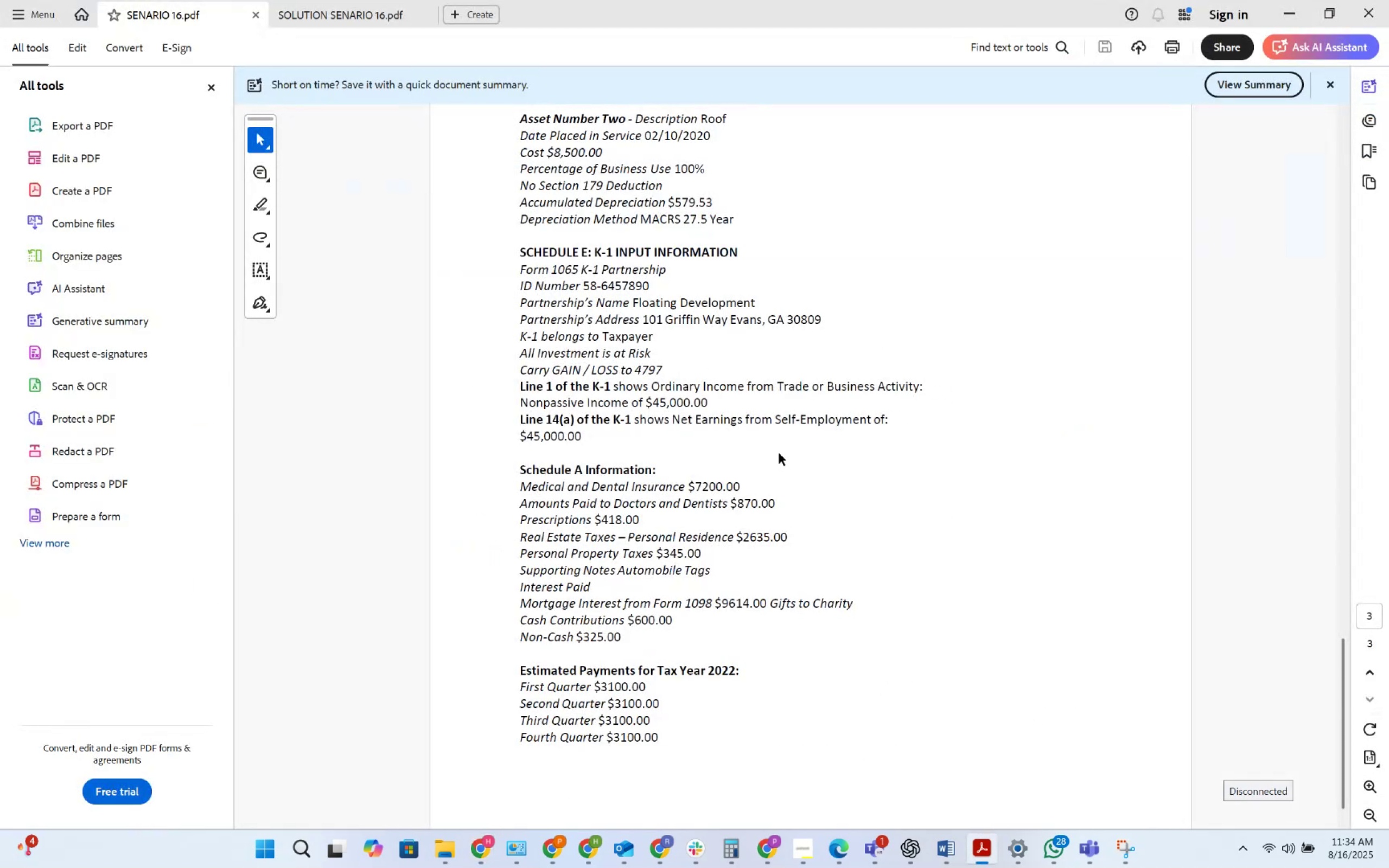 
key(Alt+Tab)
 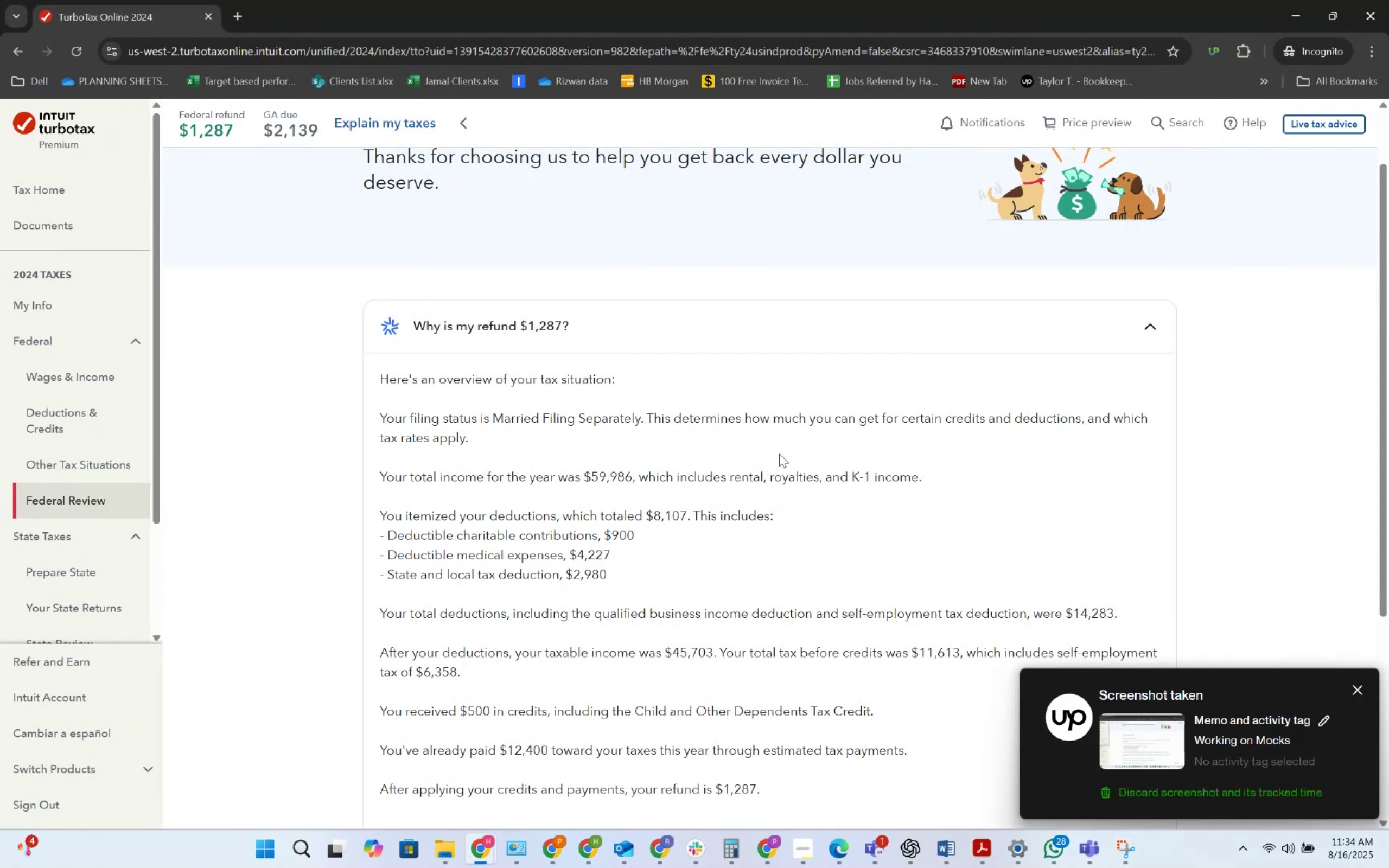 
key(Alt+Tab)
 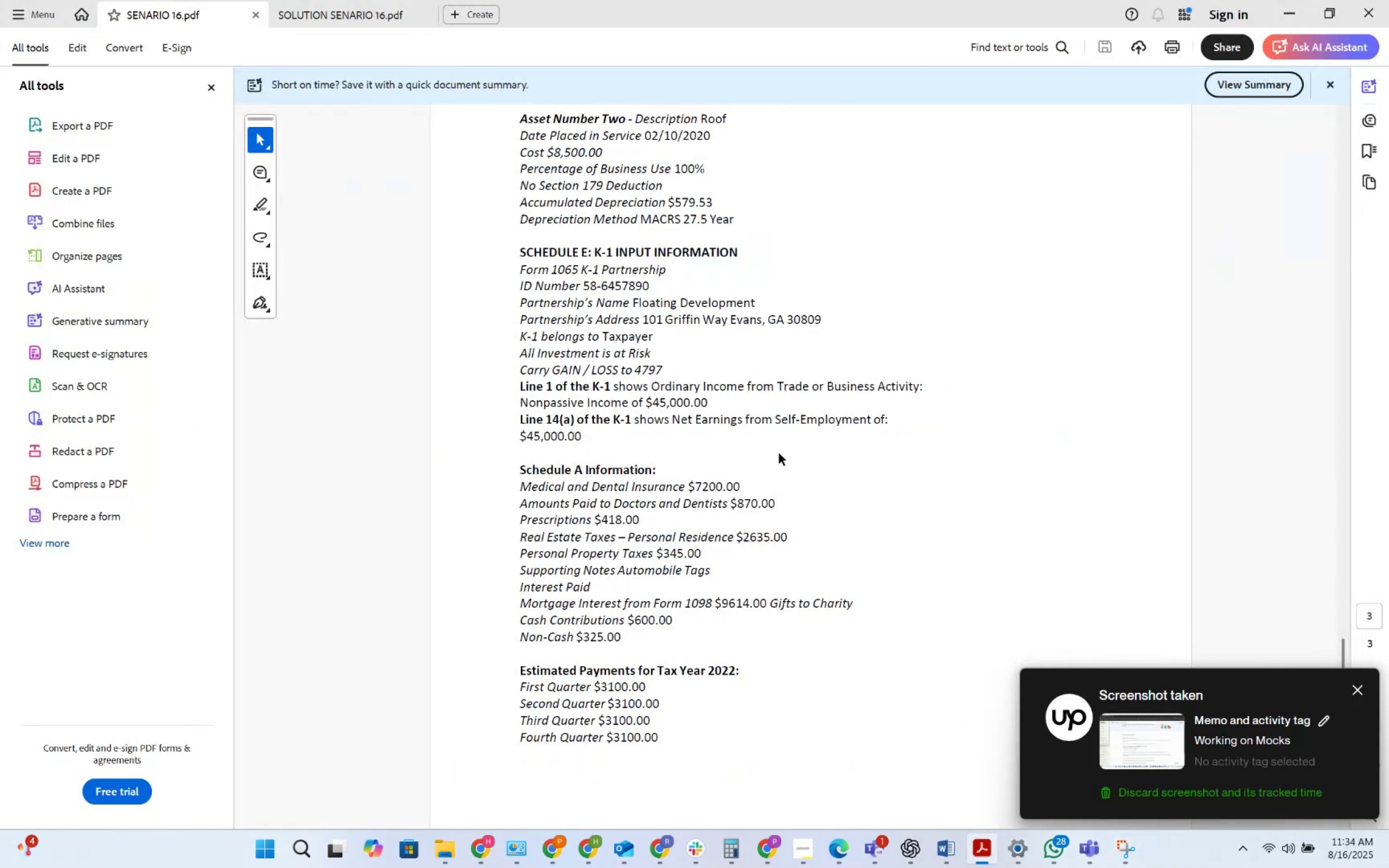 
key(Alt+AltLeft)
 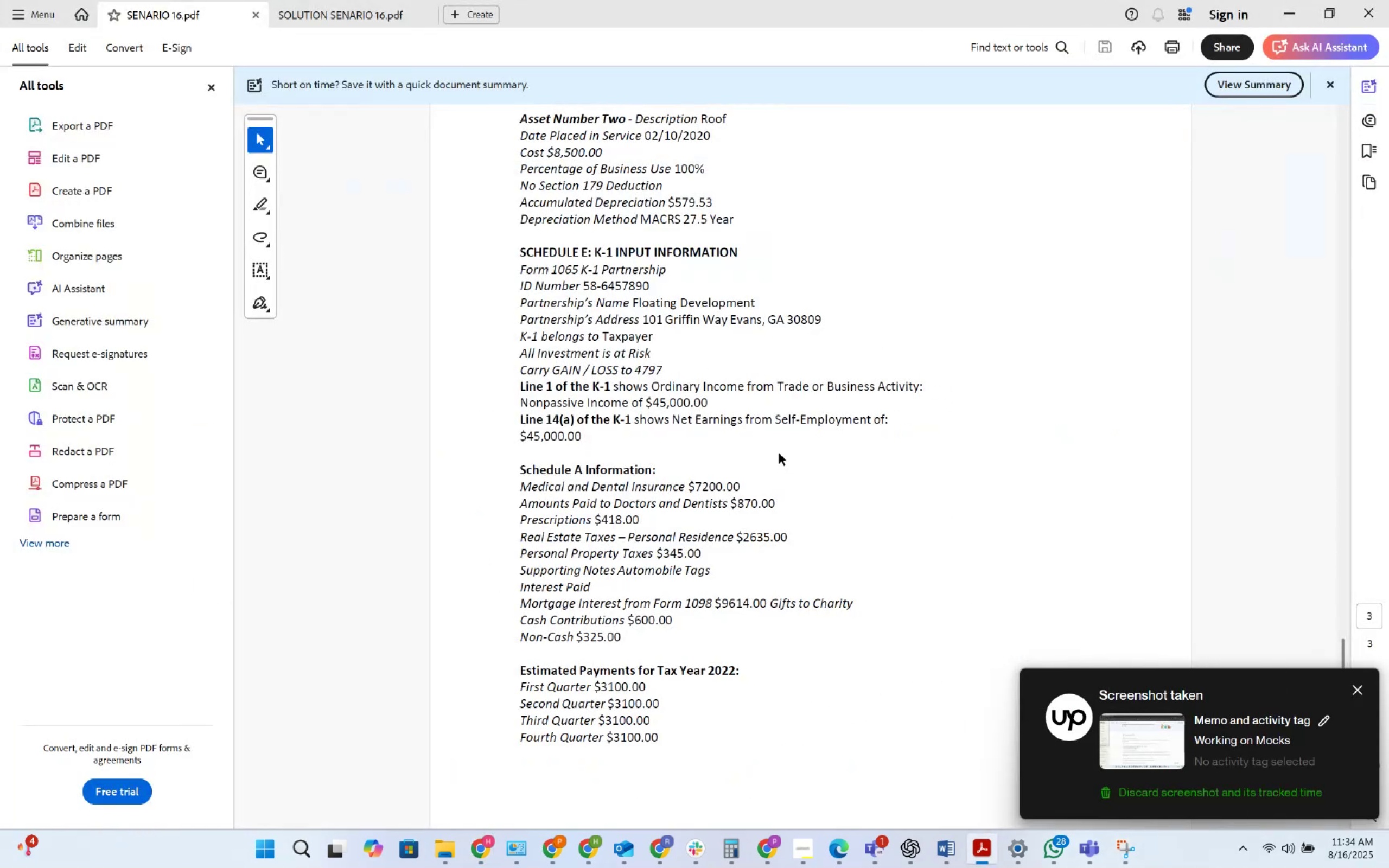 
key(Alt+Tab)
 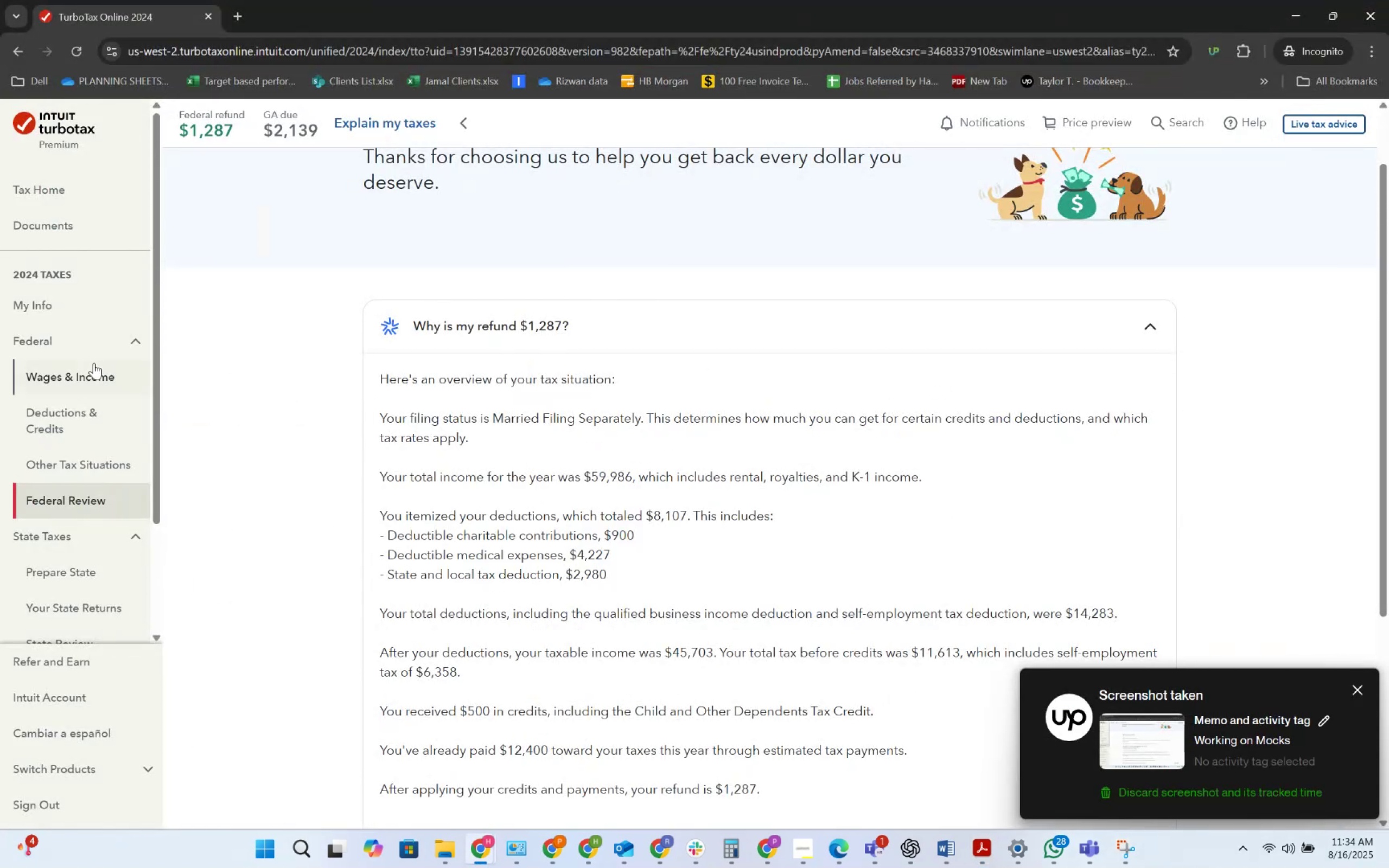 
left_click([67, 415])
 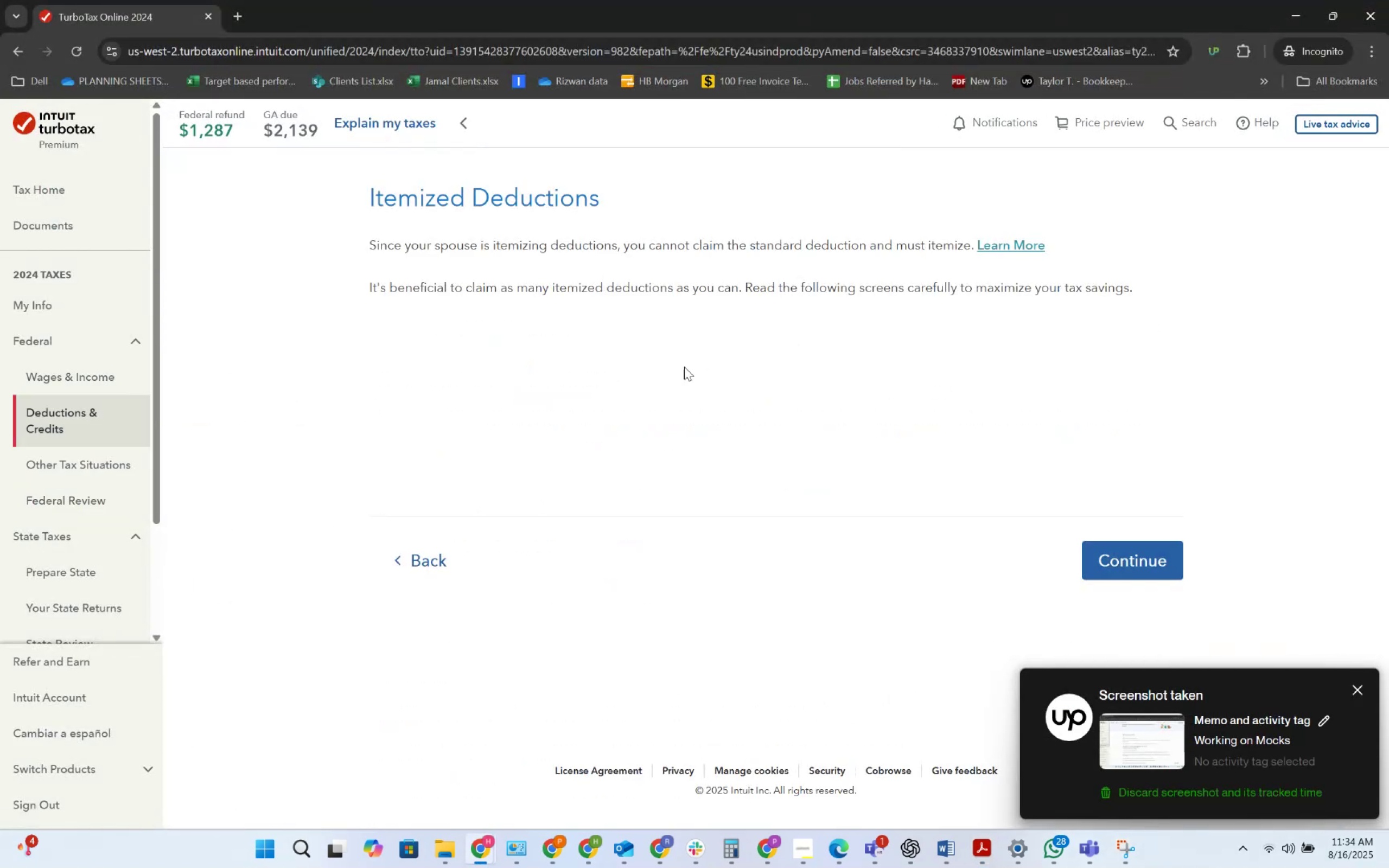 
left_click([1124, 551])
 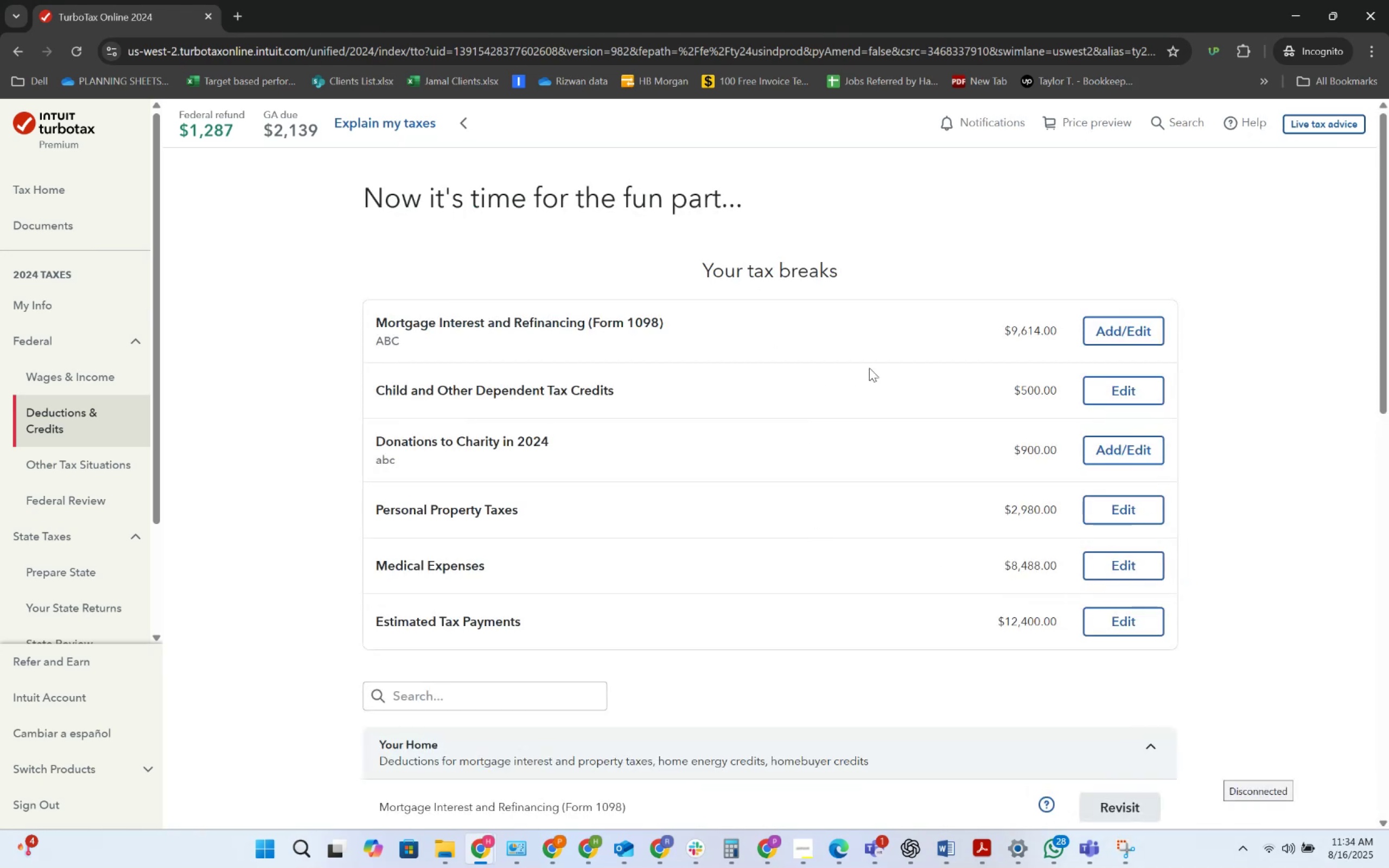 
left_click([1113, 324])
 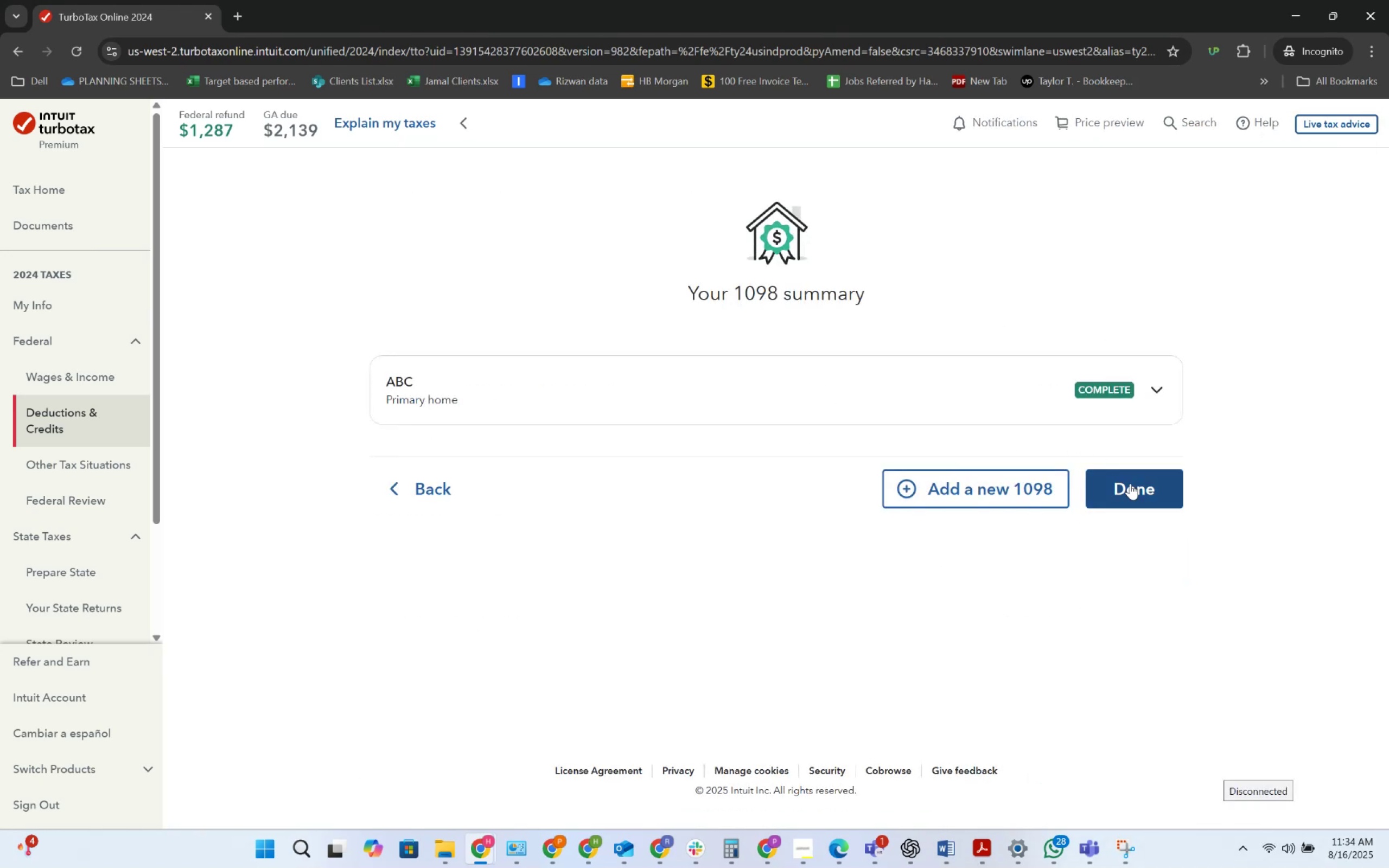 
left_click([1124, 420])
 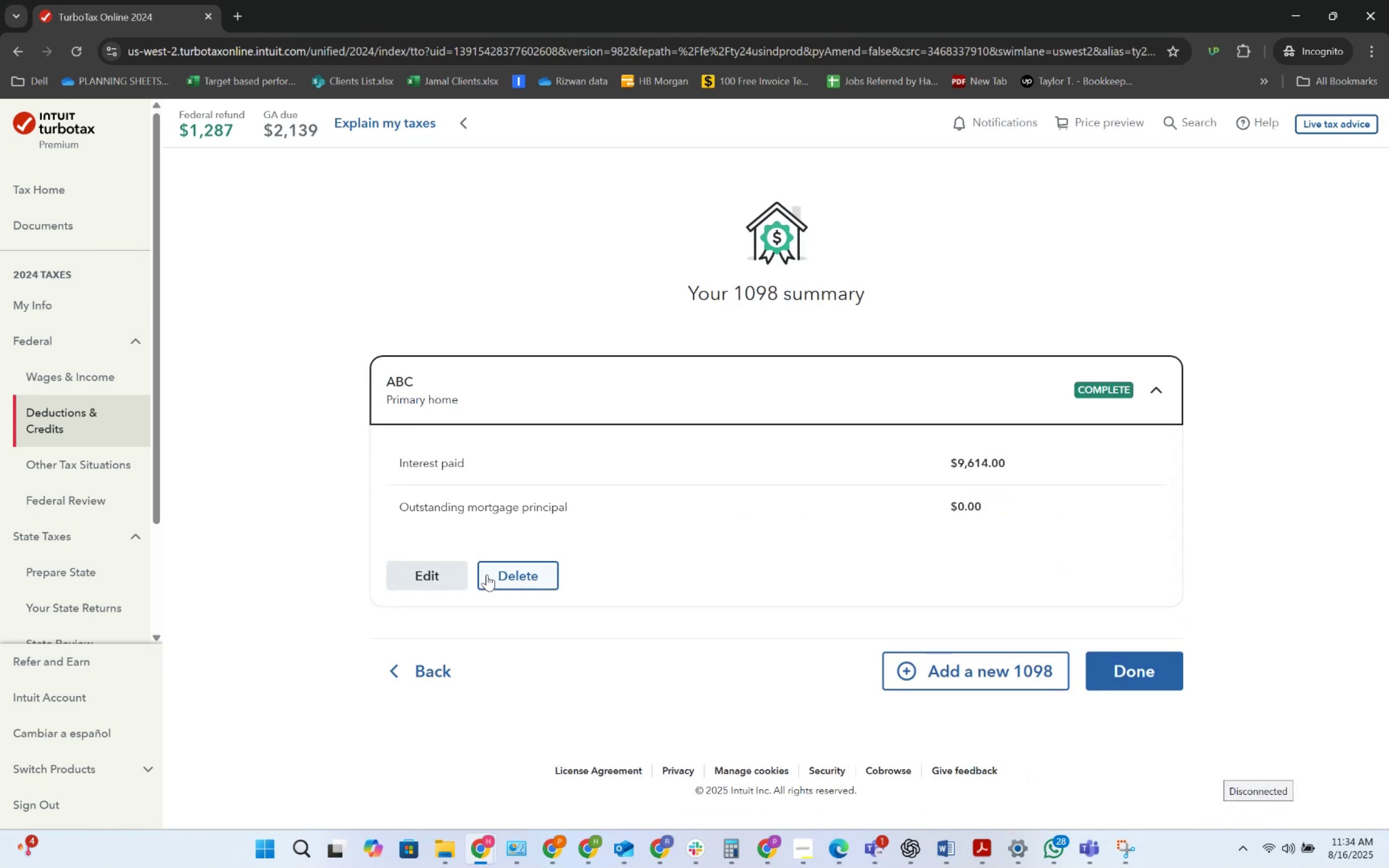 
left_click([453, 576])
 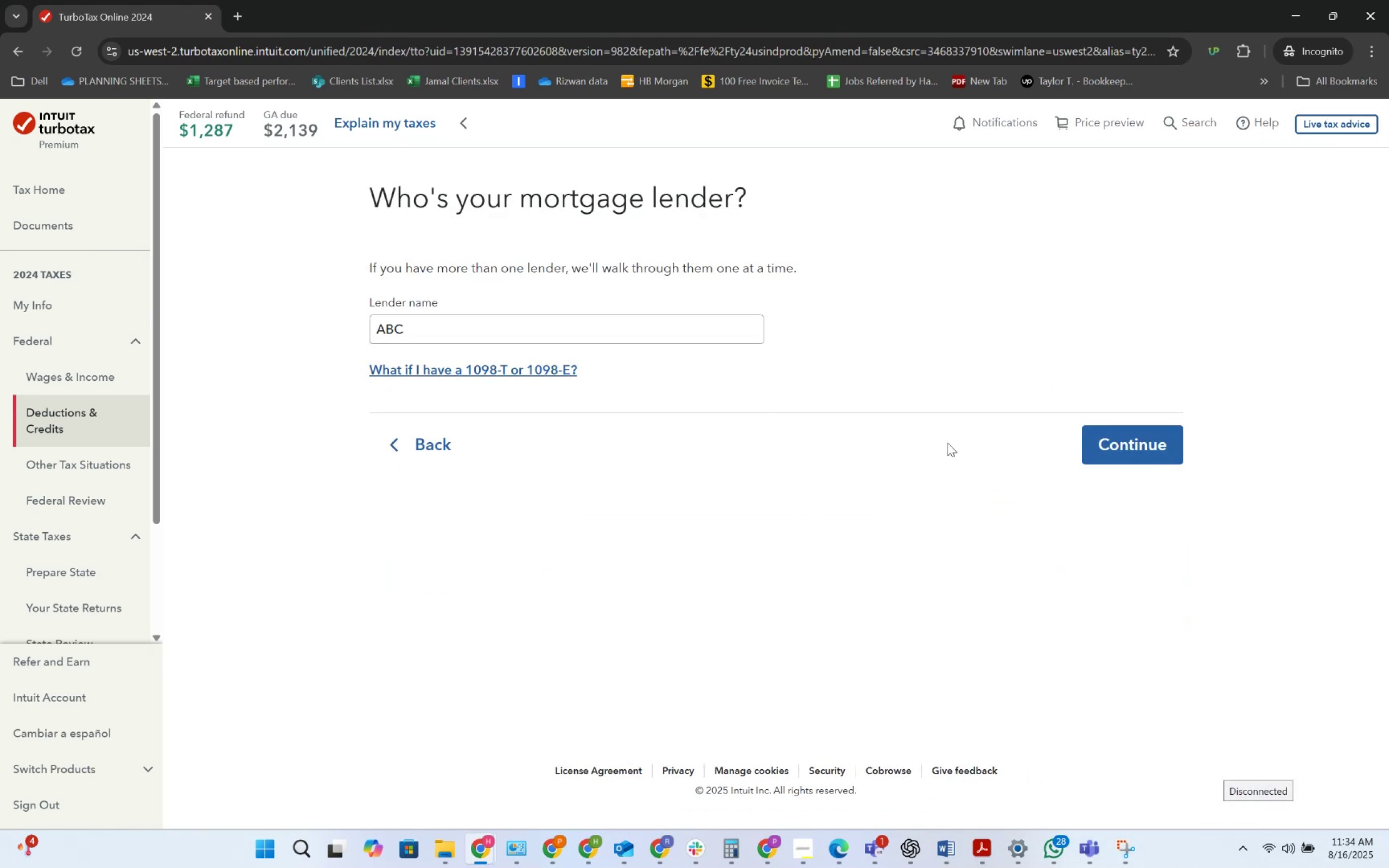 
left_click([1108, 438])
 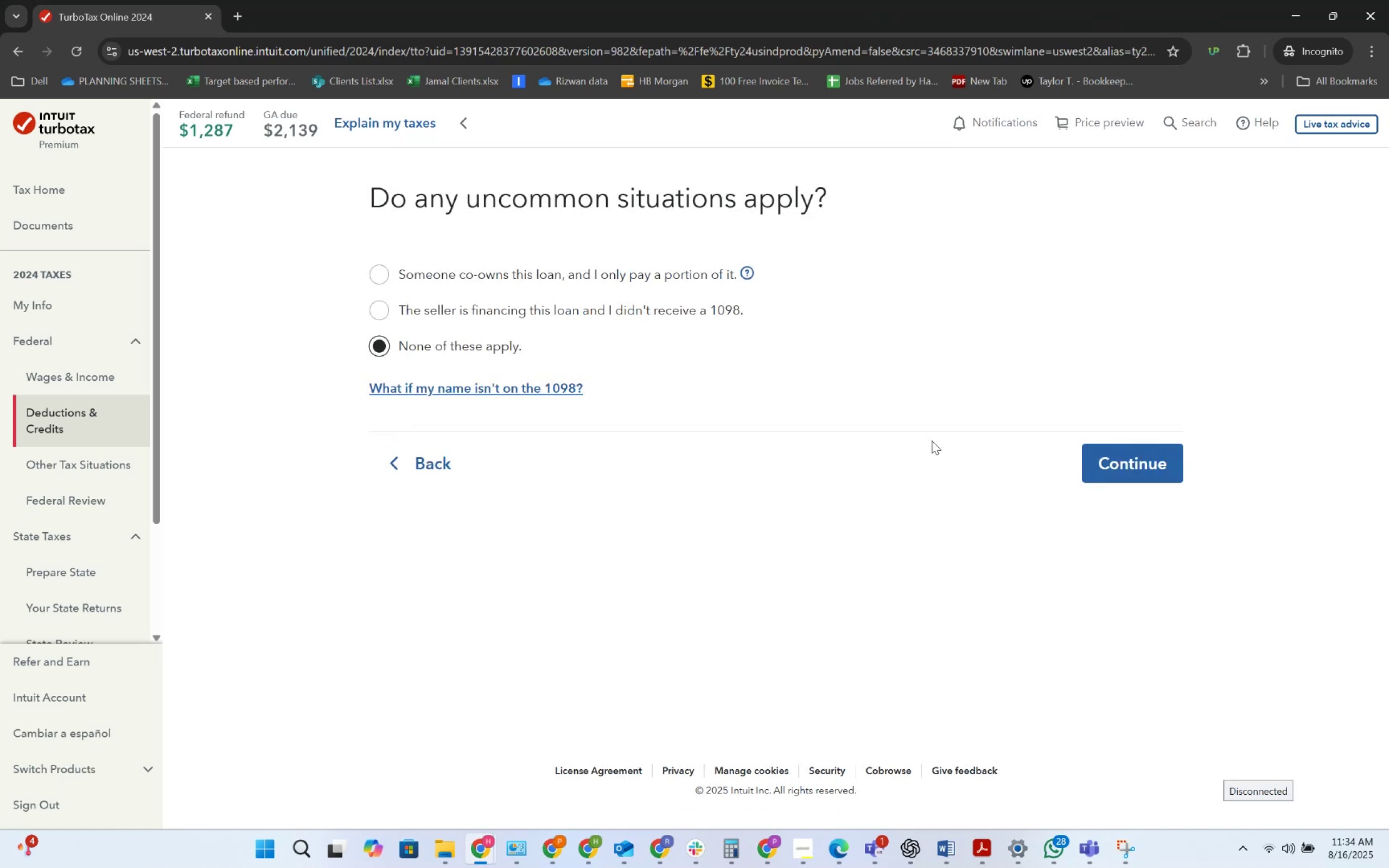 
left_click([1088, 441])
 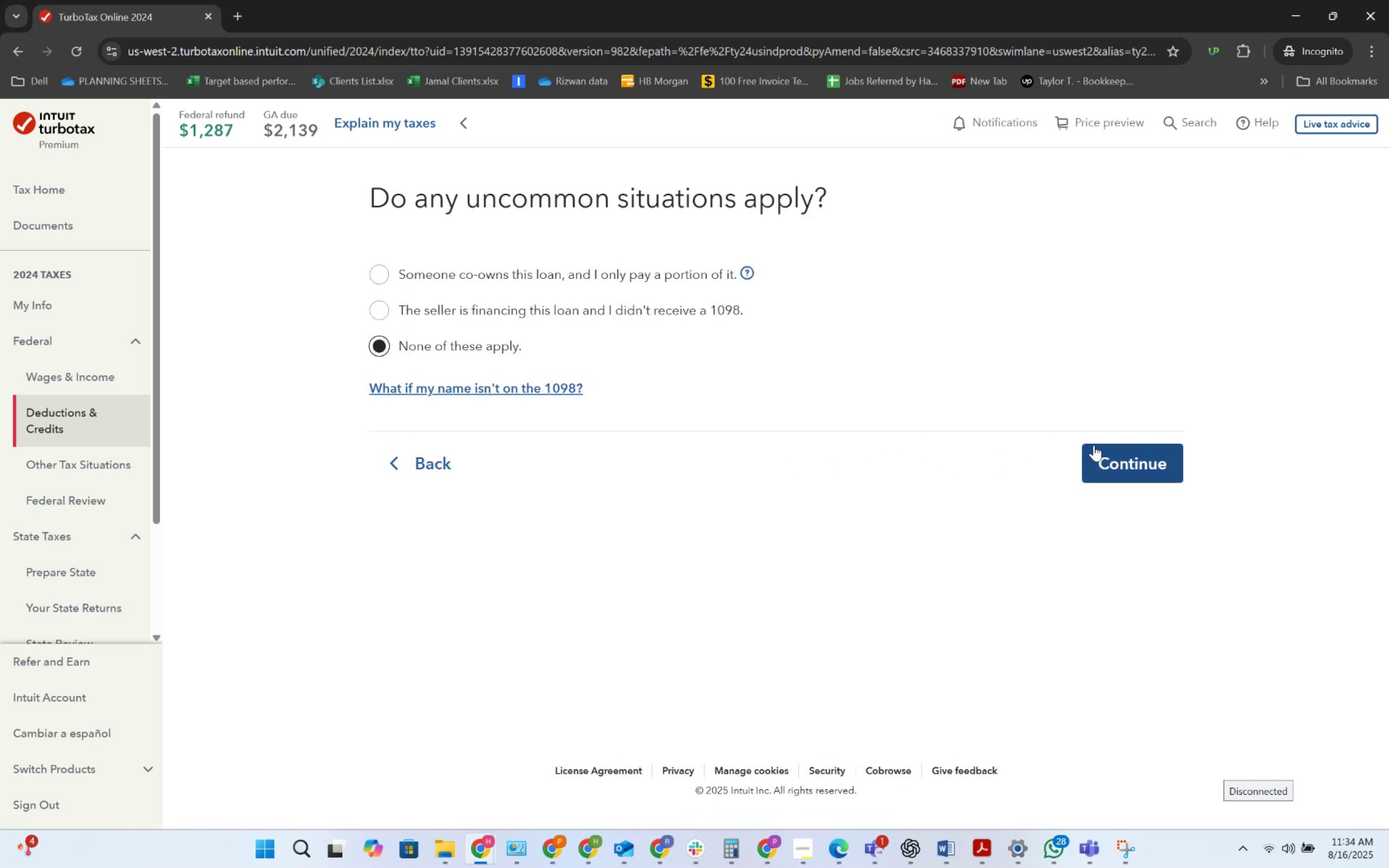 
left_click([1095, 445])
 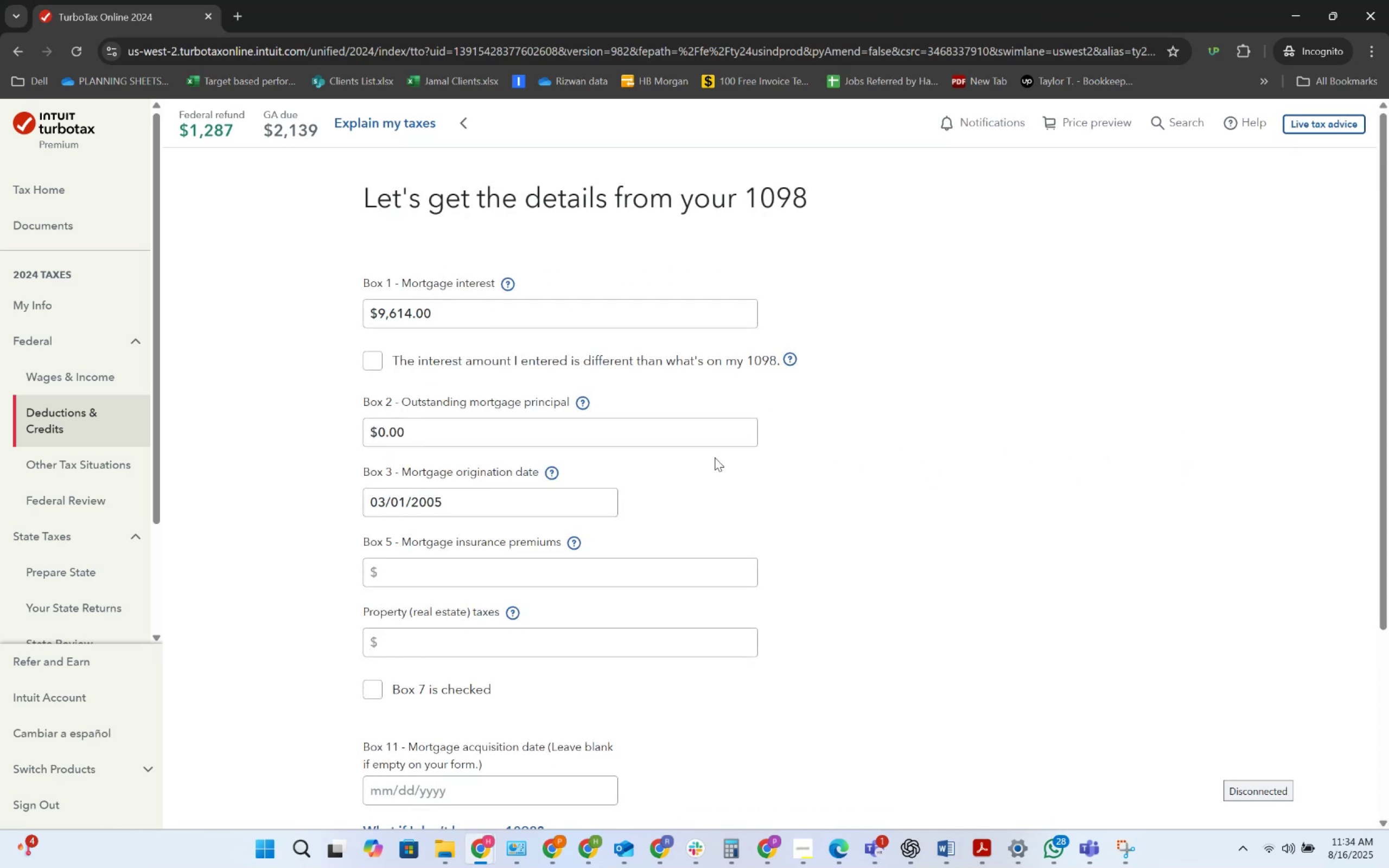 
left_click_drag(start_coordinate=[545, 442], to_coordinate=[189, 475])
 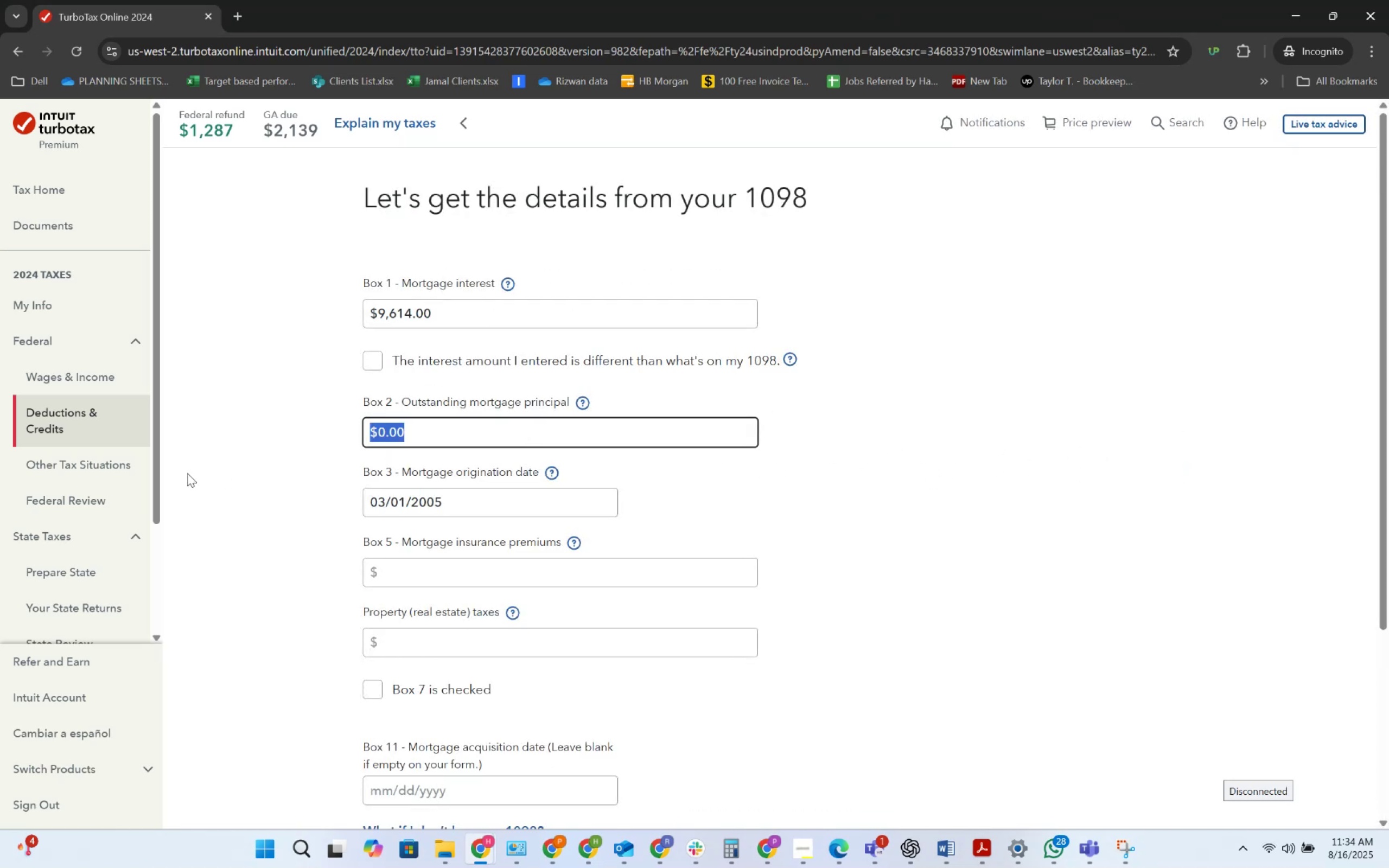 
key(Numpad5)
 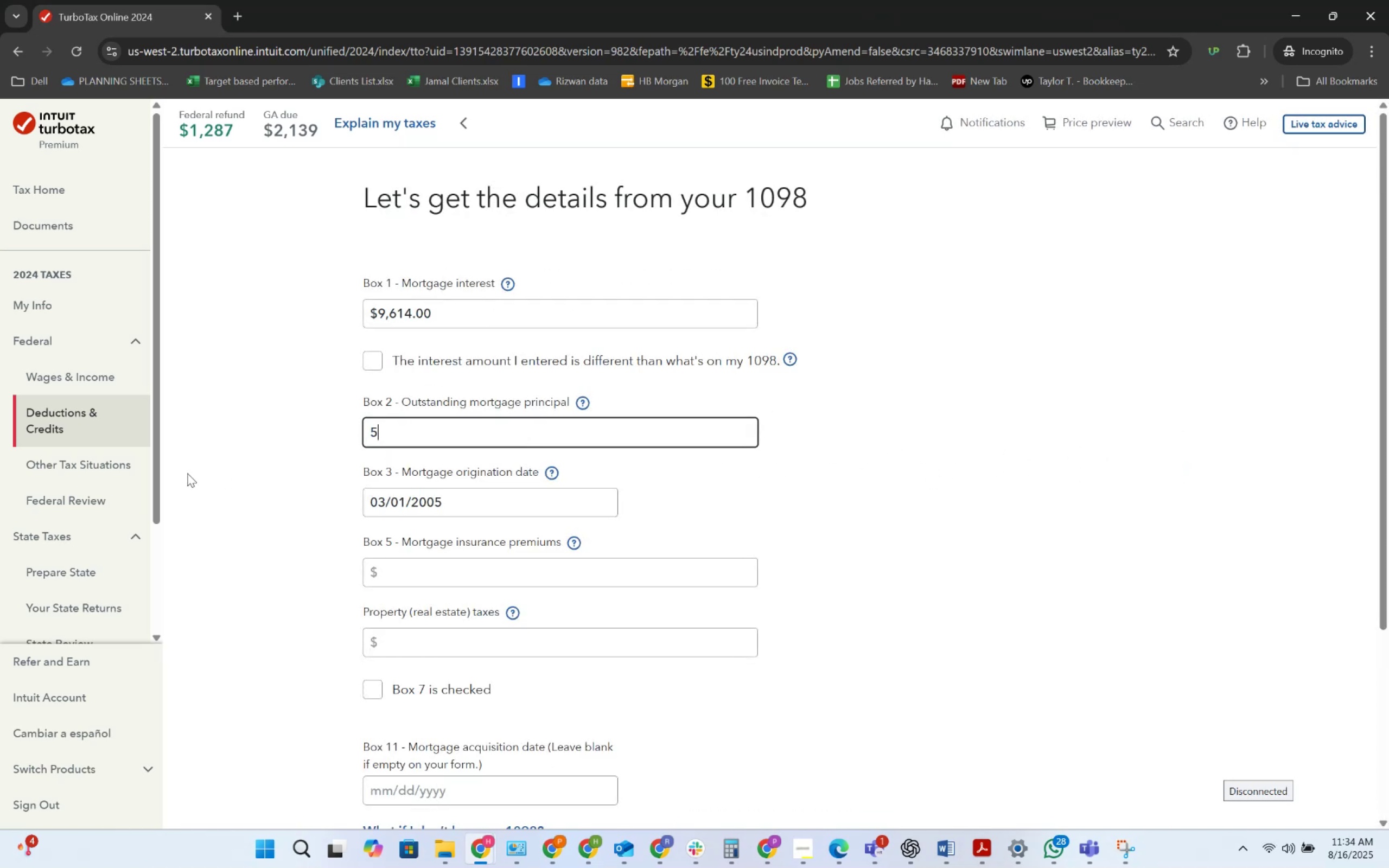 
key(Numpad0)
 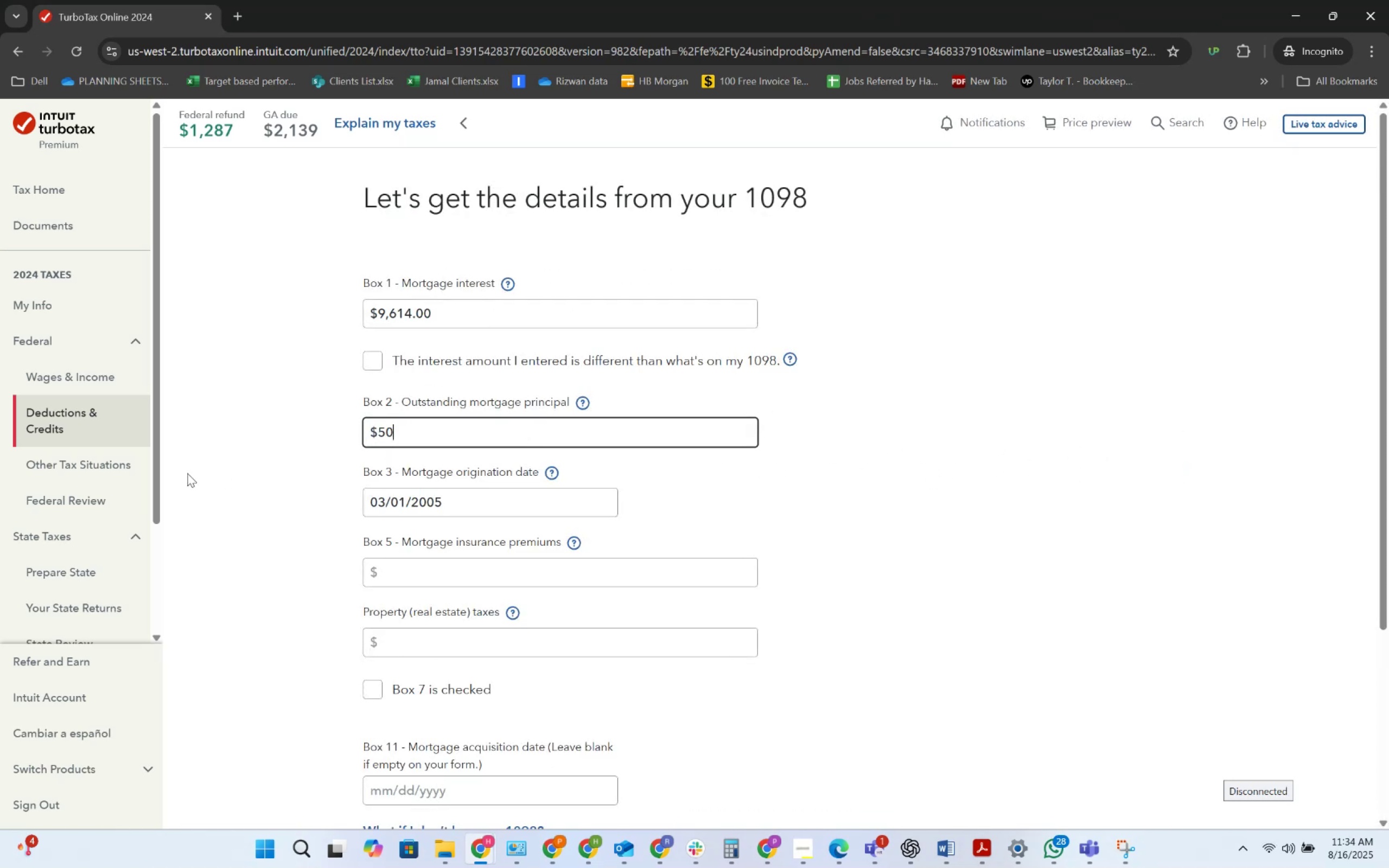 
key(Numpad0)
 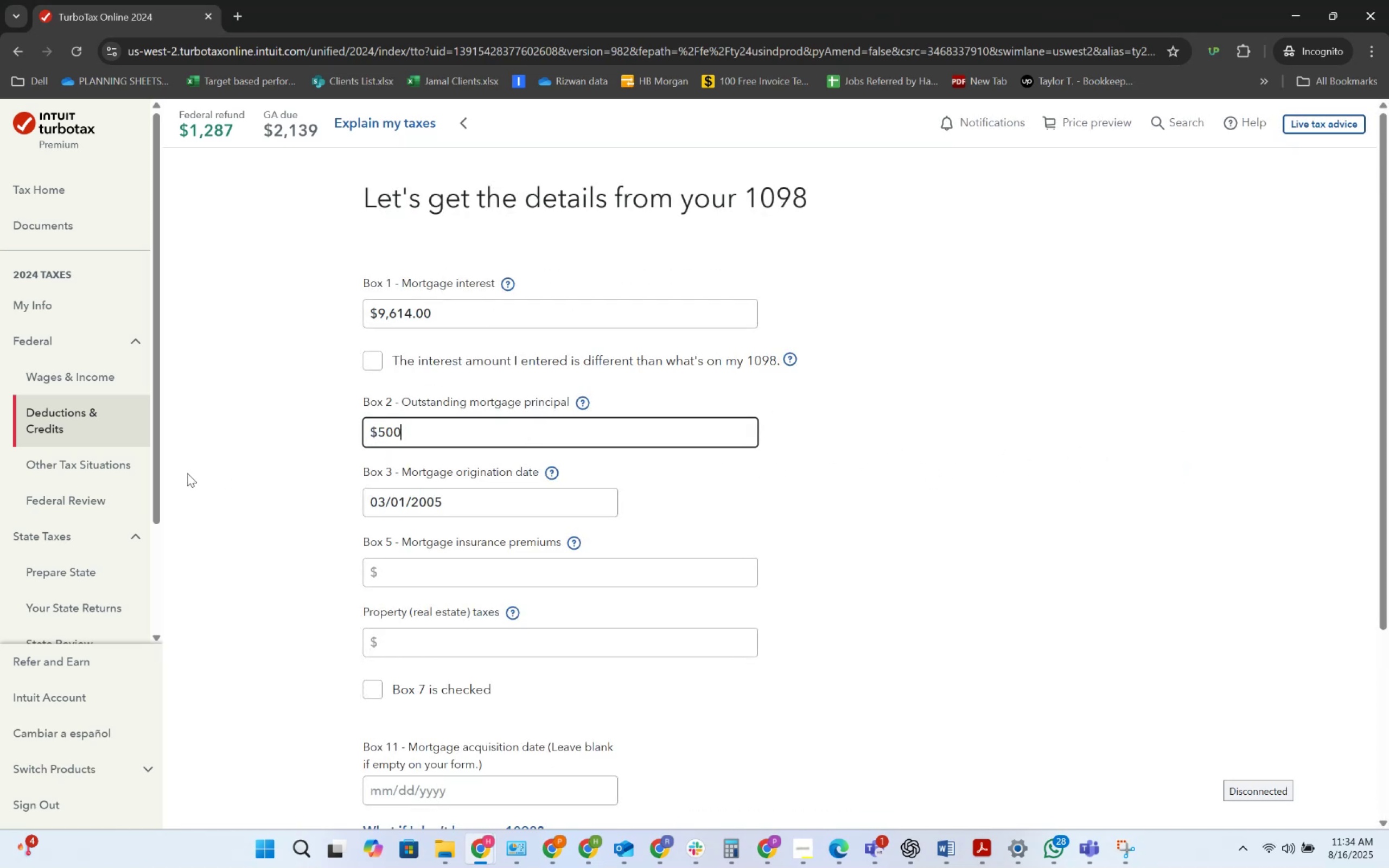 
key(Numpad0)
 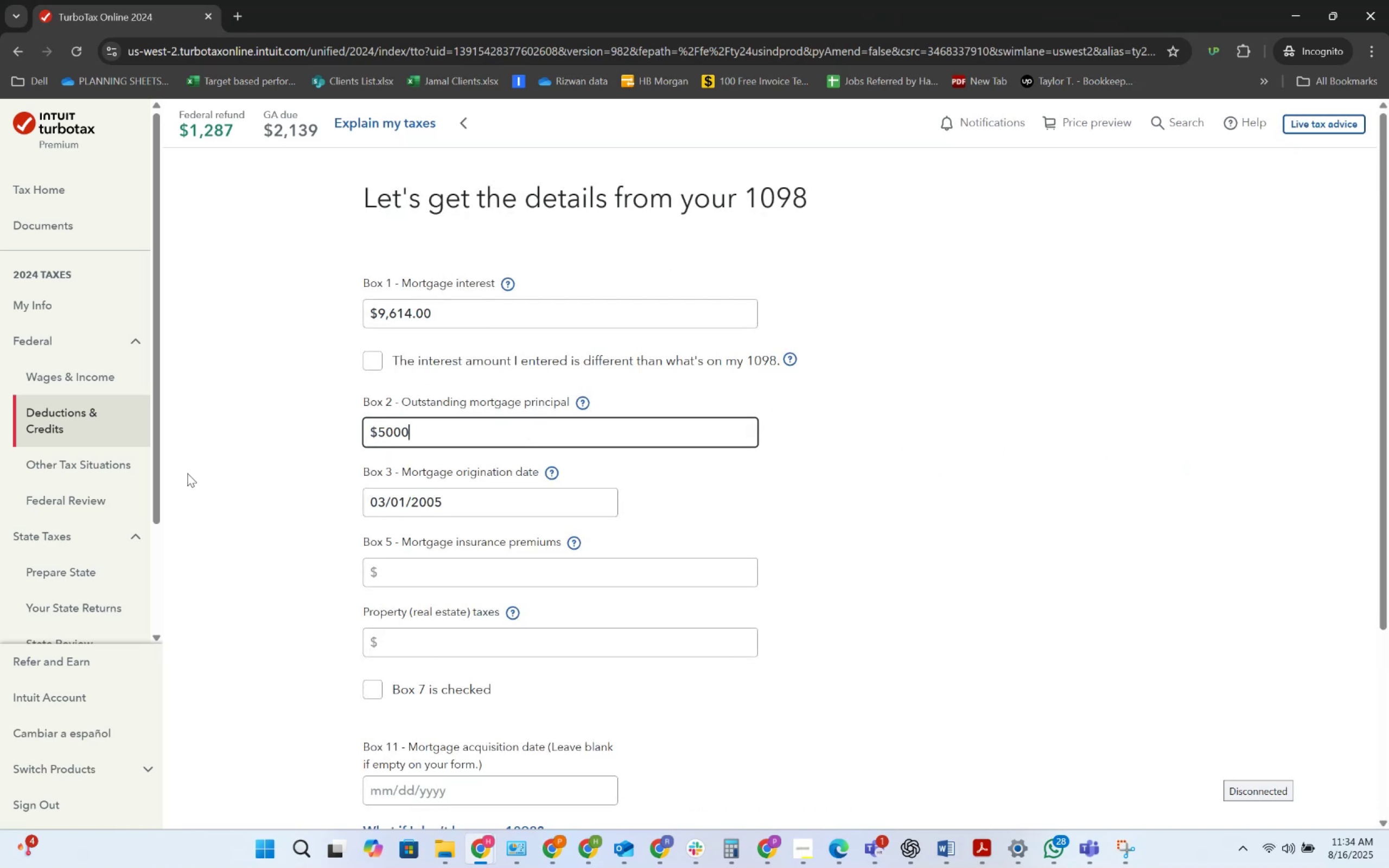 
key(Numpad0)
 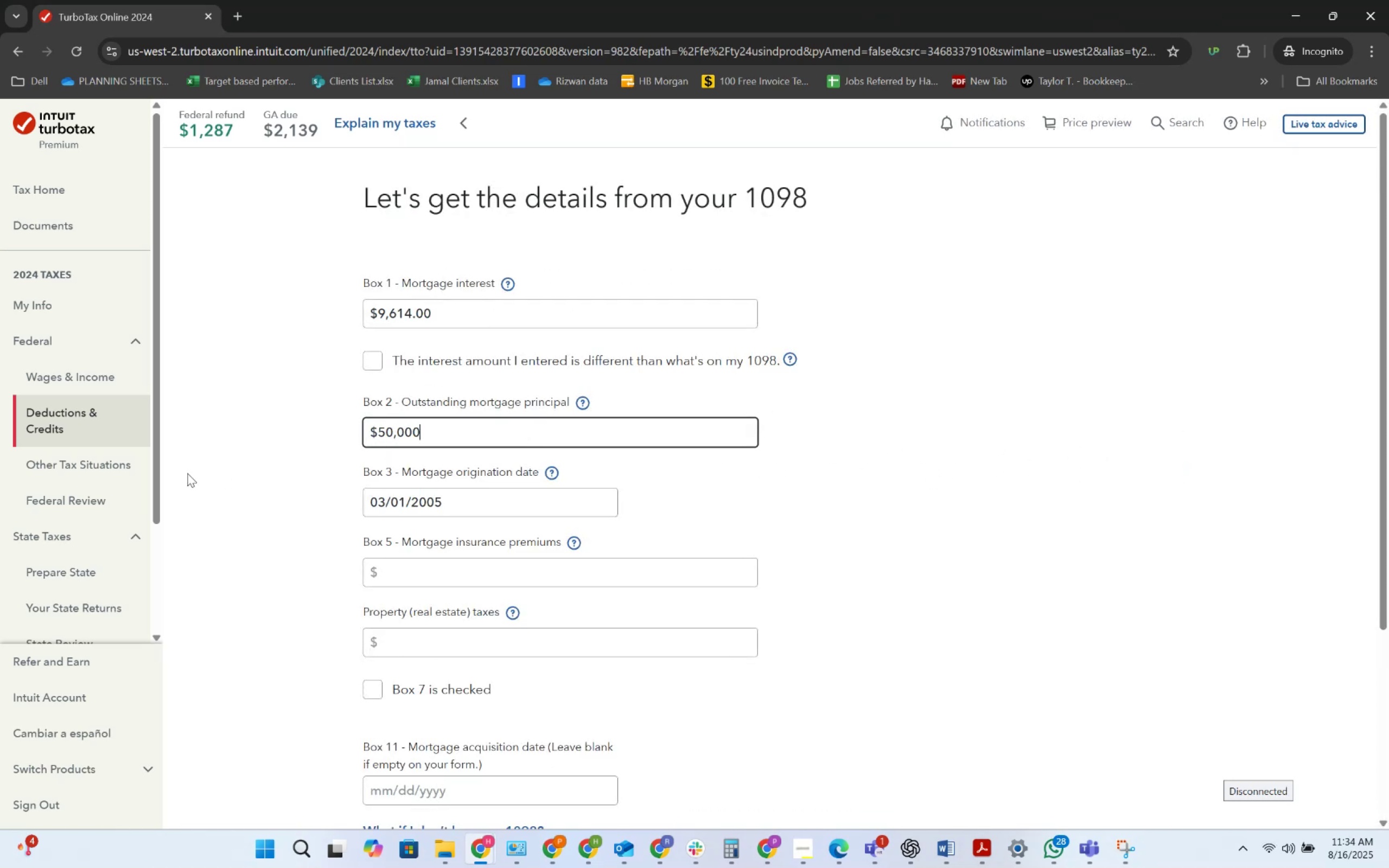 
key(Numpad0)
 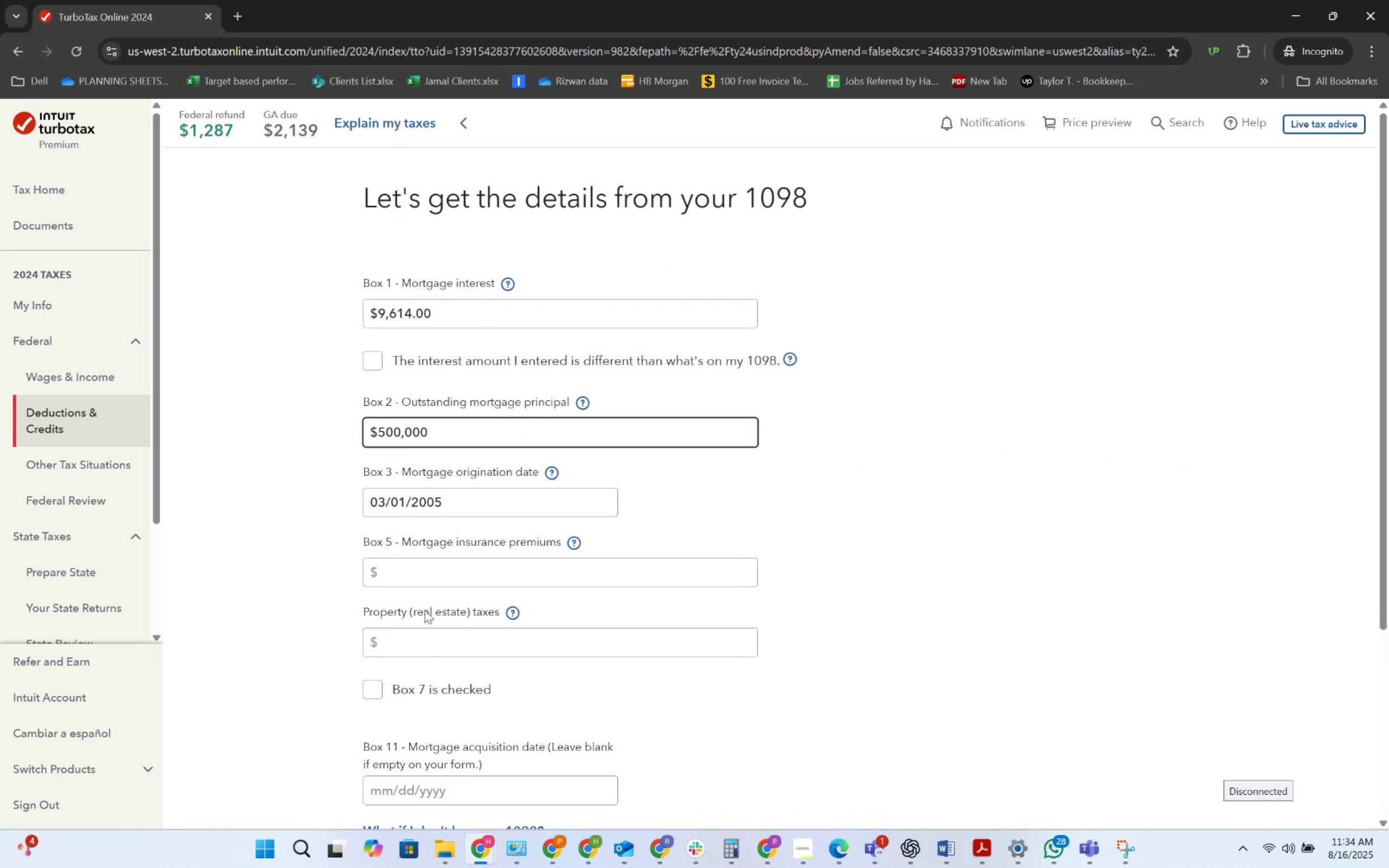 
scroll: coordinate [502, 571], scroll_direction: down, amount: 3.0
 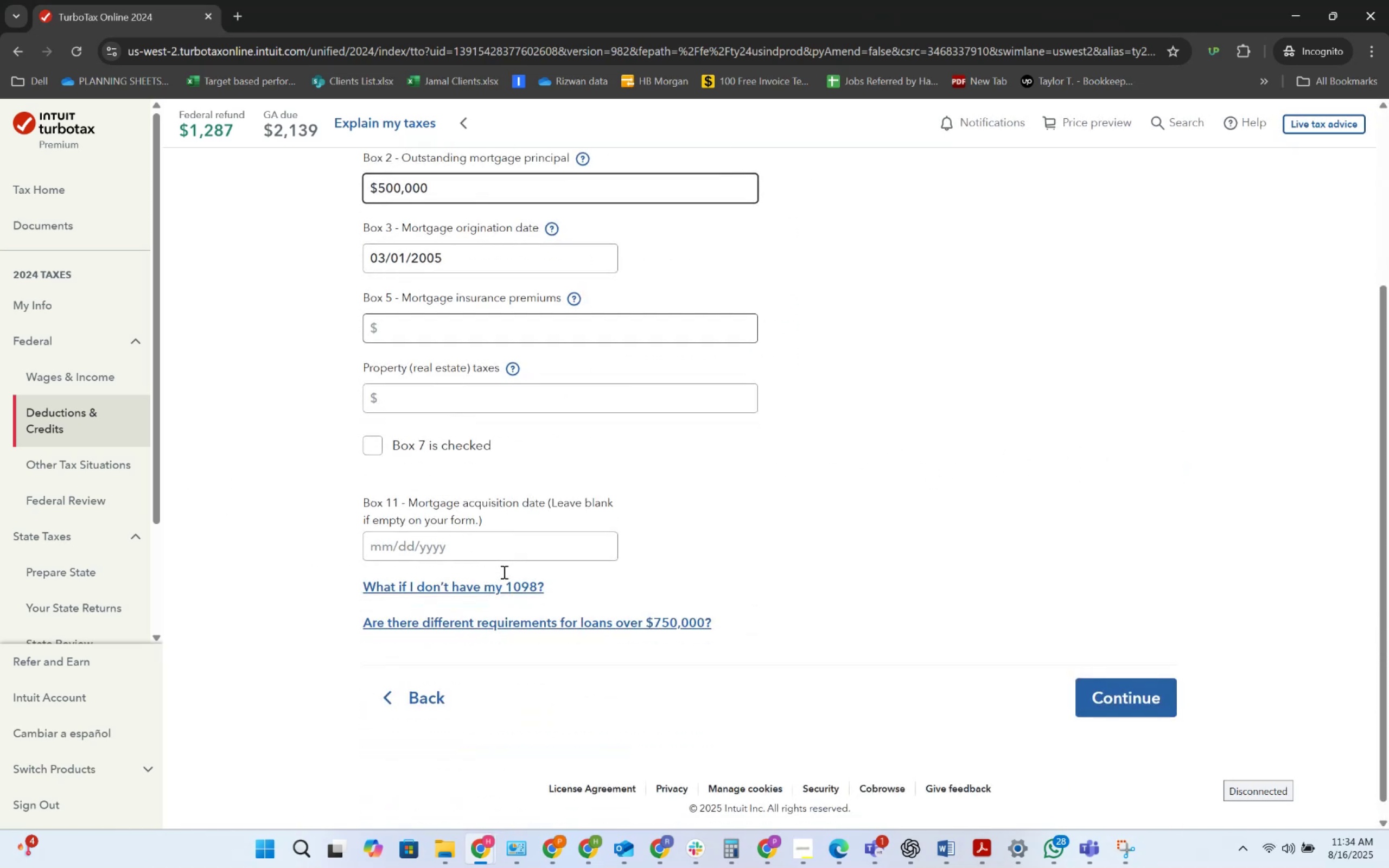 
scroll: coordinate [495, 574], scroll_direction: up, amount: 2.0
 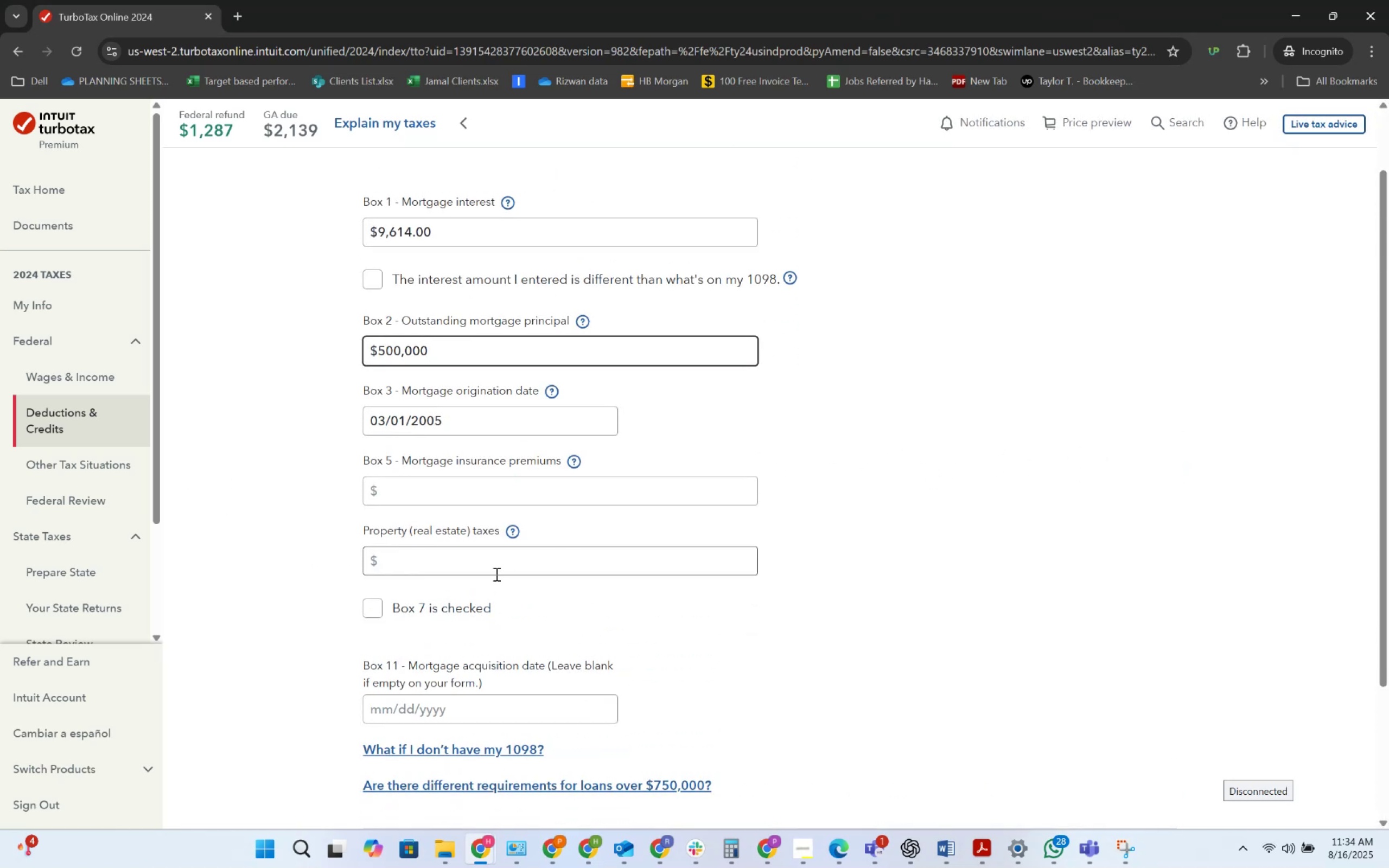 
scroll: coordinate [495, 574], scroll_direction: down, amount: 5.0
 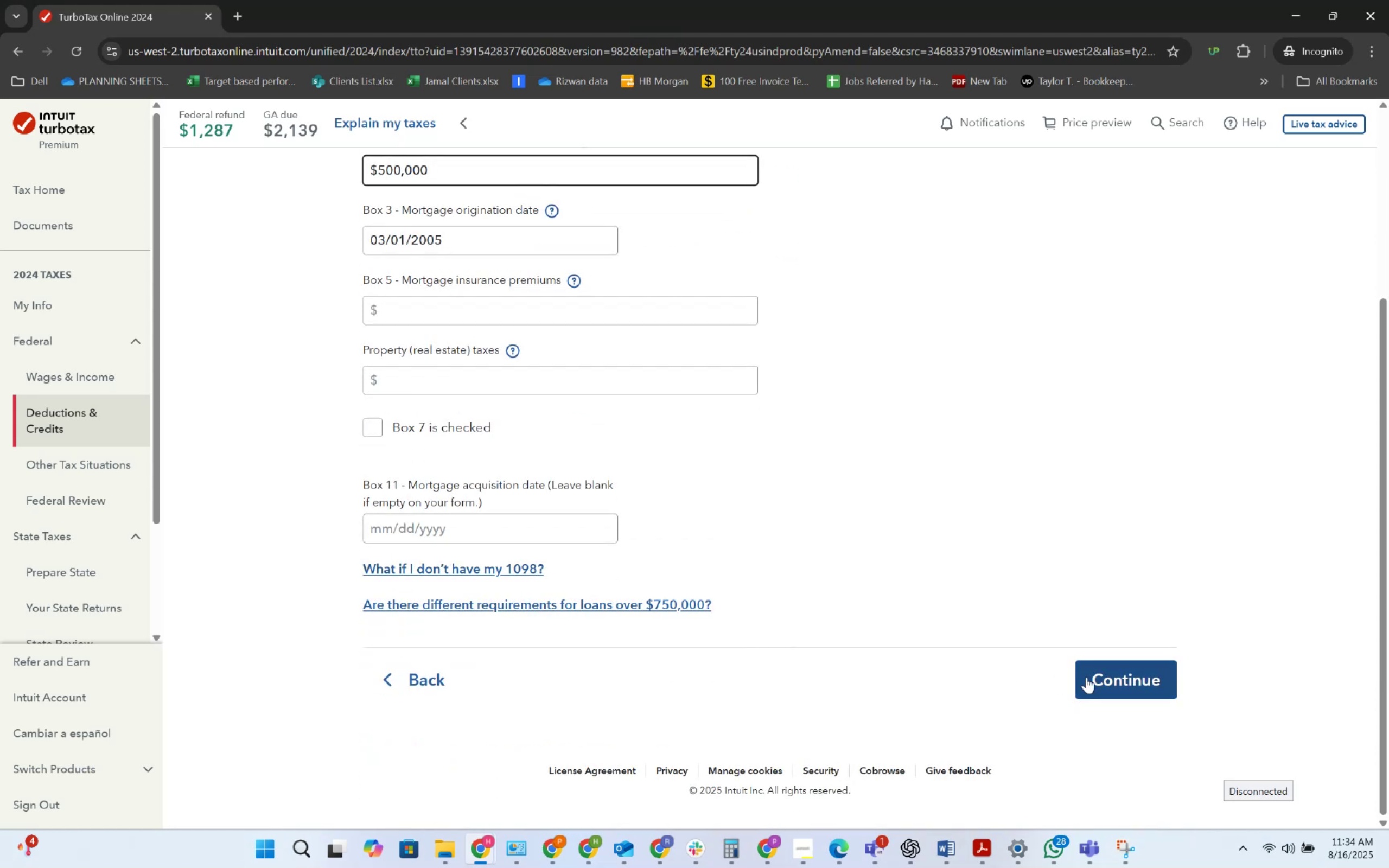 
left_click([1122, 678])
 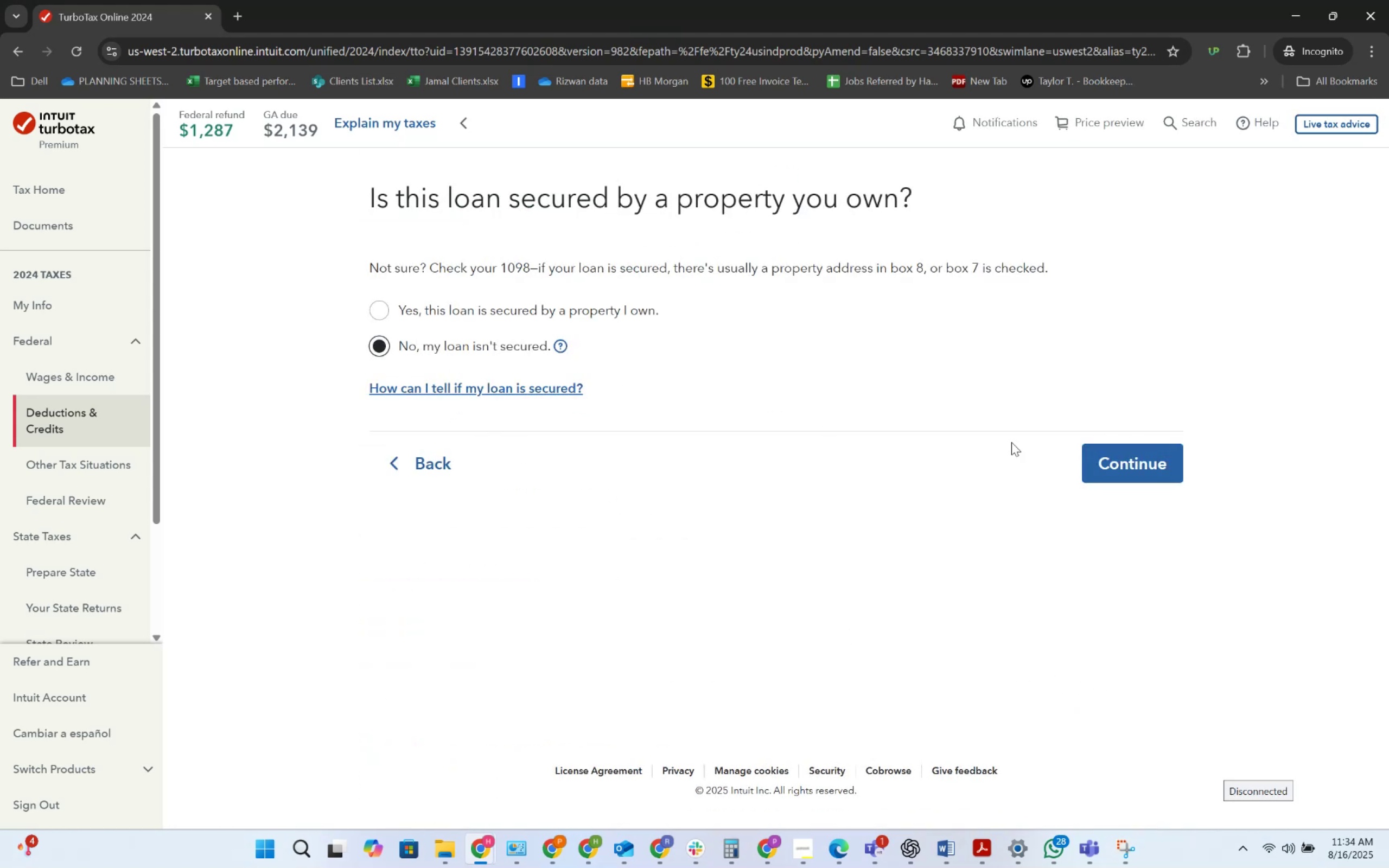 
left_click([1138, 453])
 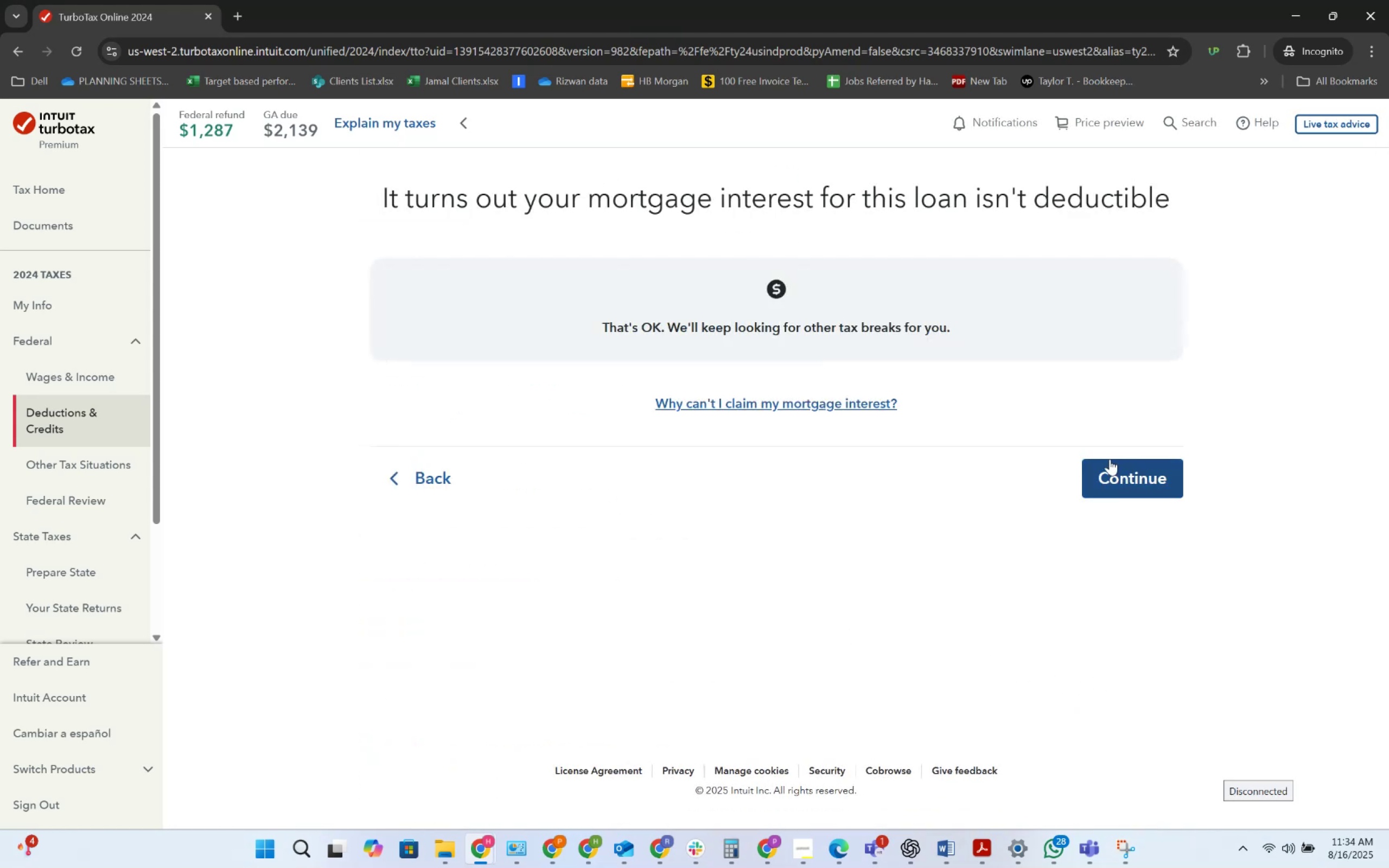 
left_click([1110, 459])
 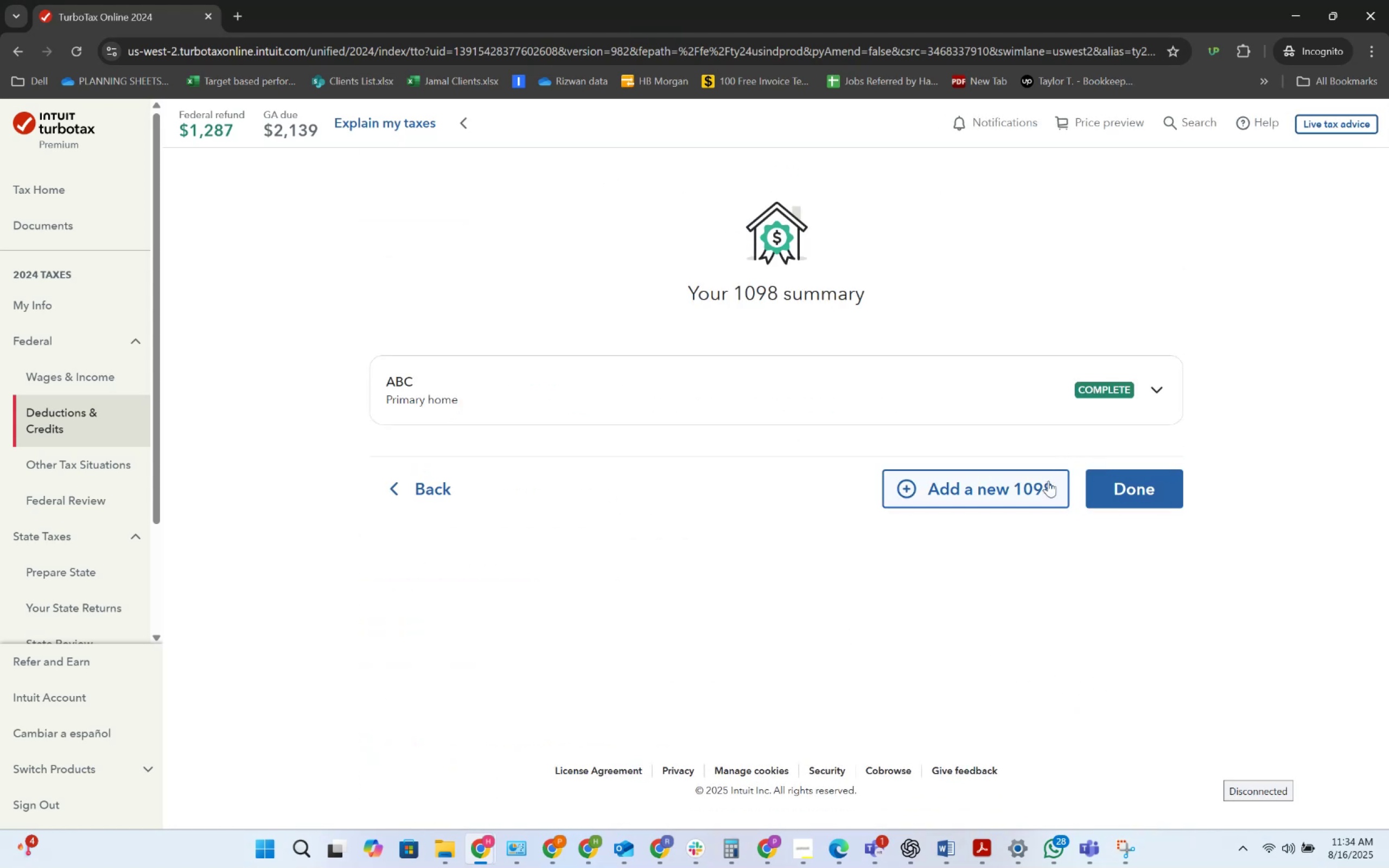 
left_click([1104, 404])
 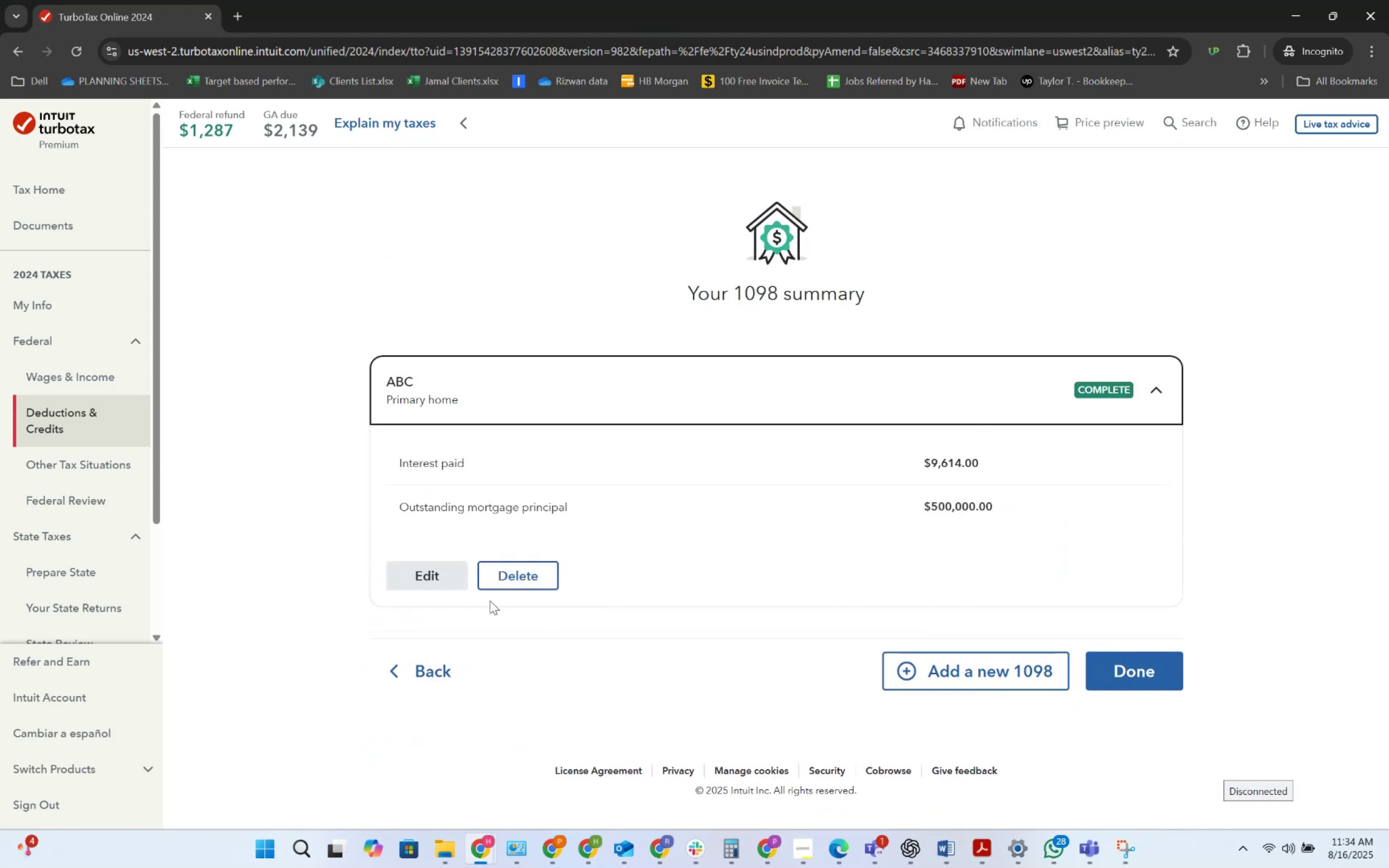 
left_click([440, 584])
 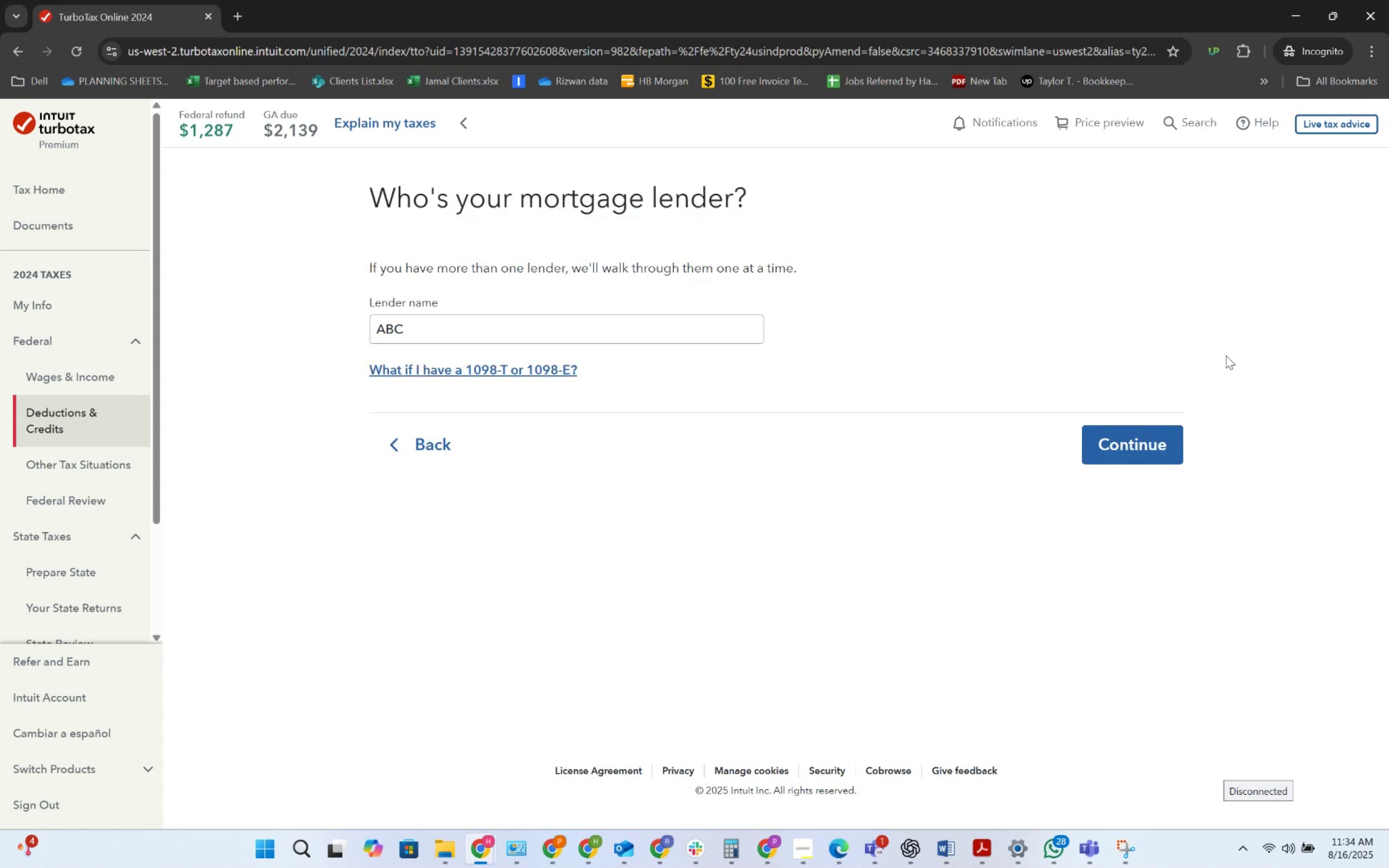 
left_click([1119, 426])
 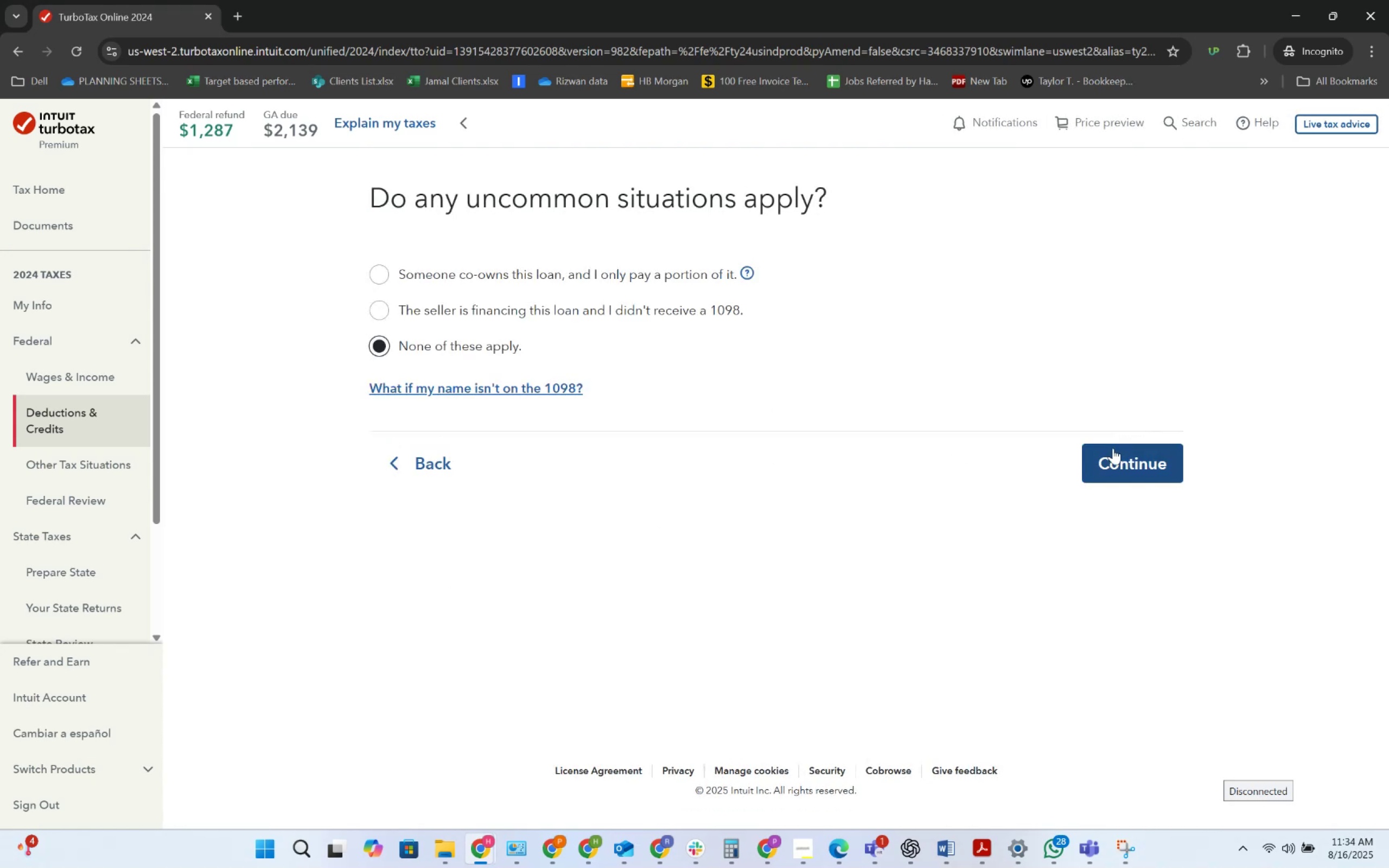 
left_click([1113, 448])
 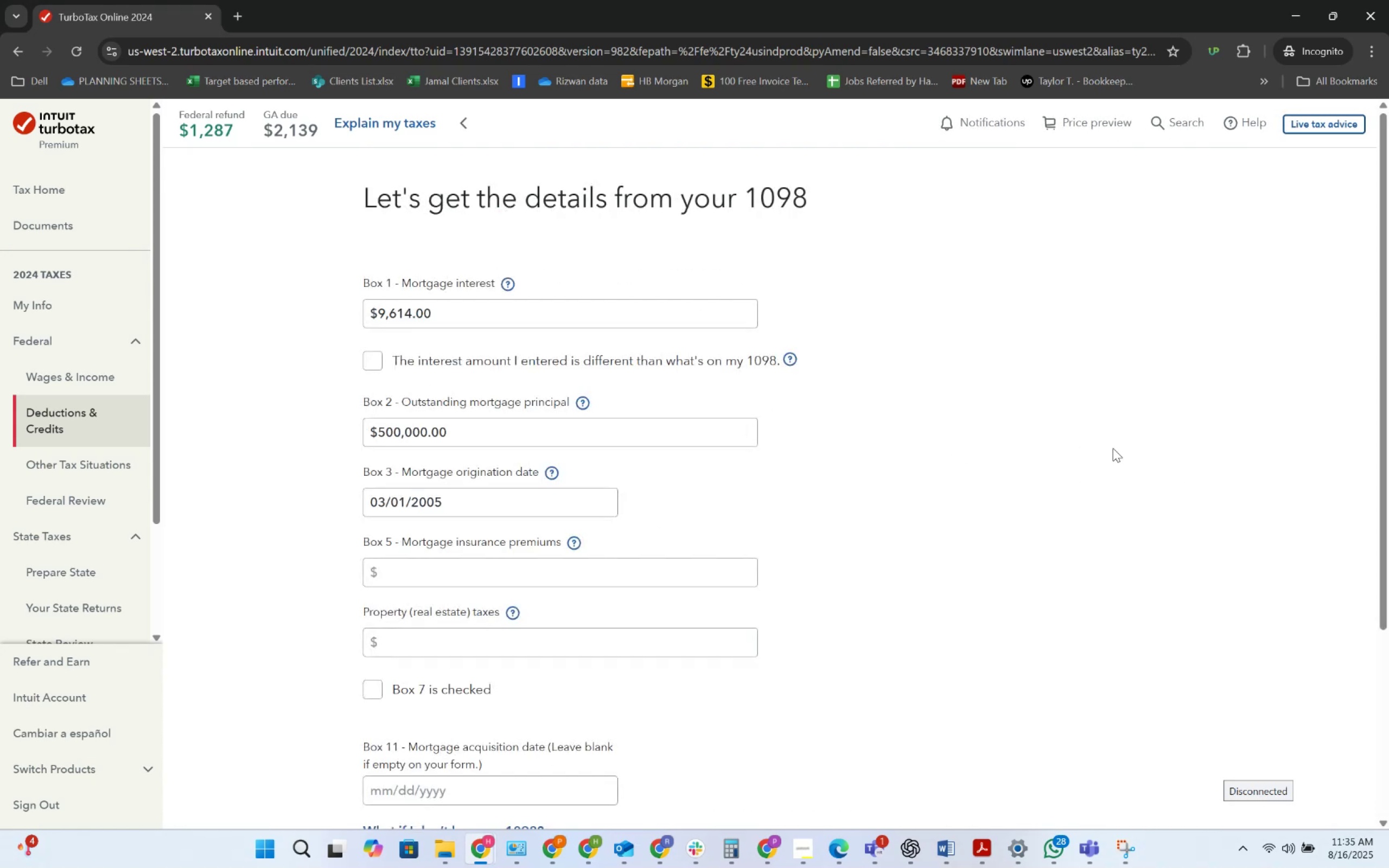 
scroll: coordinate [1097, 492], scroll_direction: down, amount: 6.0
 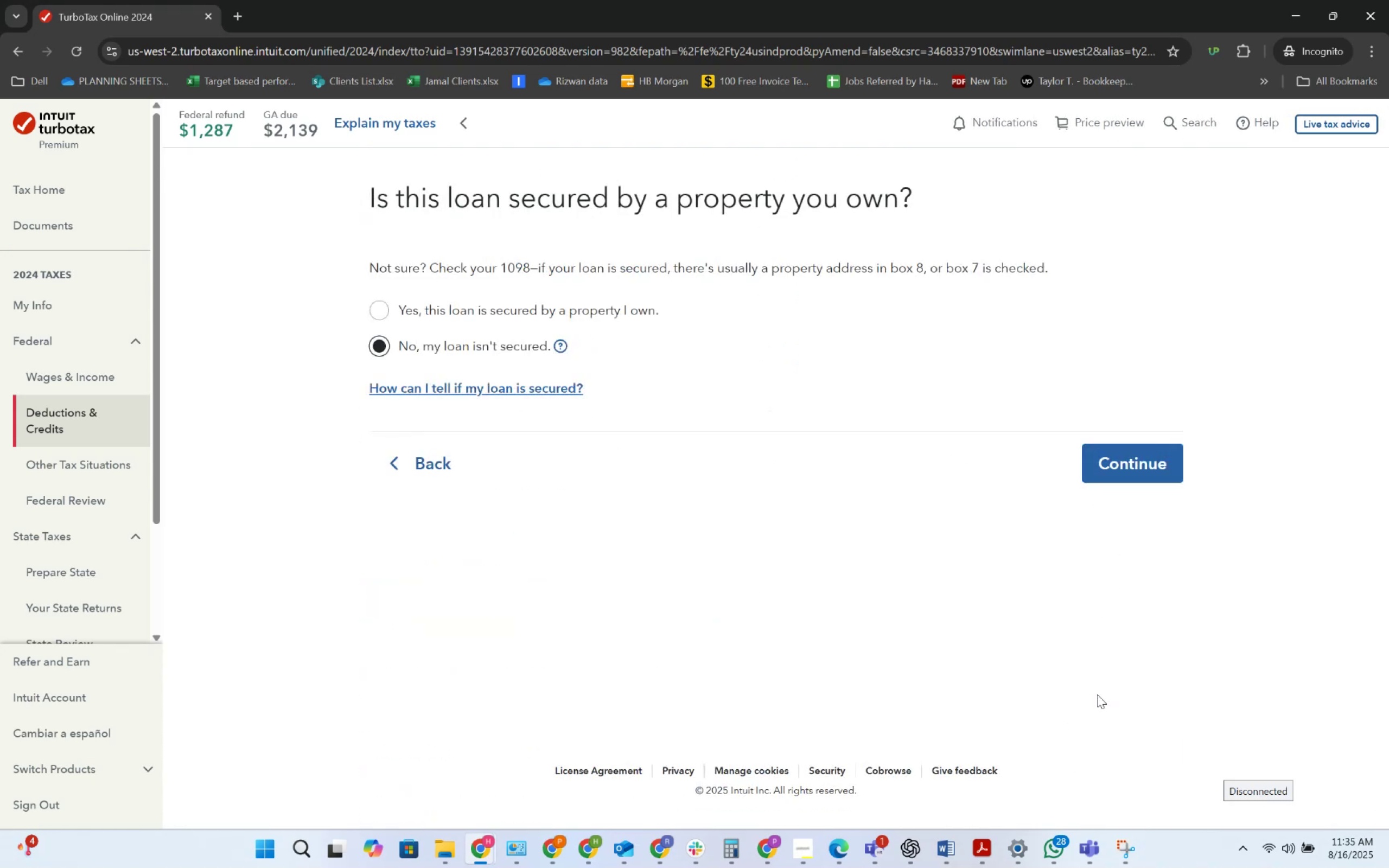 
left_click([1094, 447])
 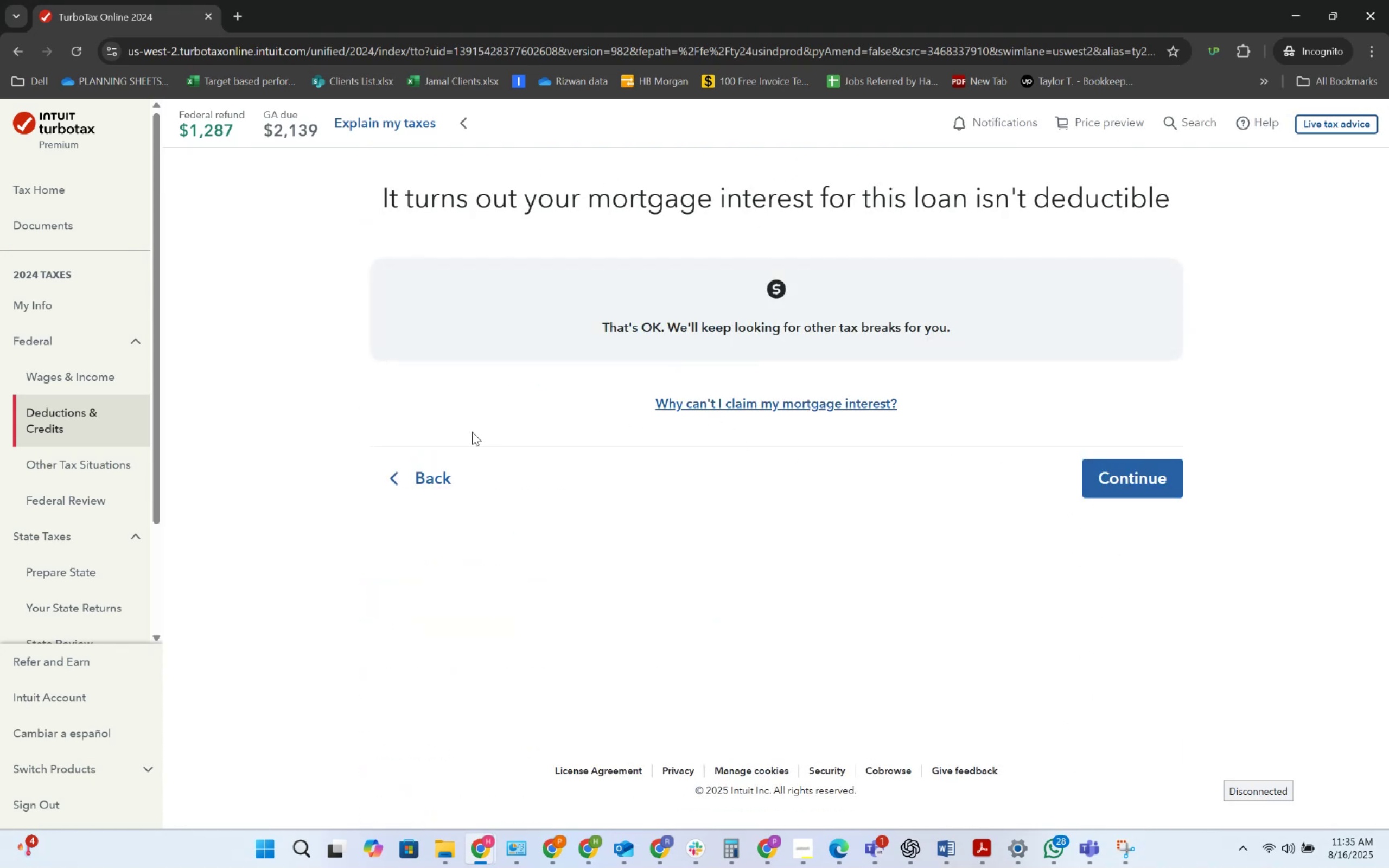 
left_click([415, 472])
 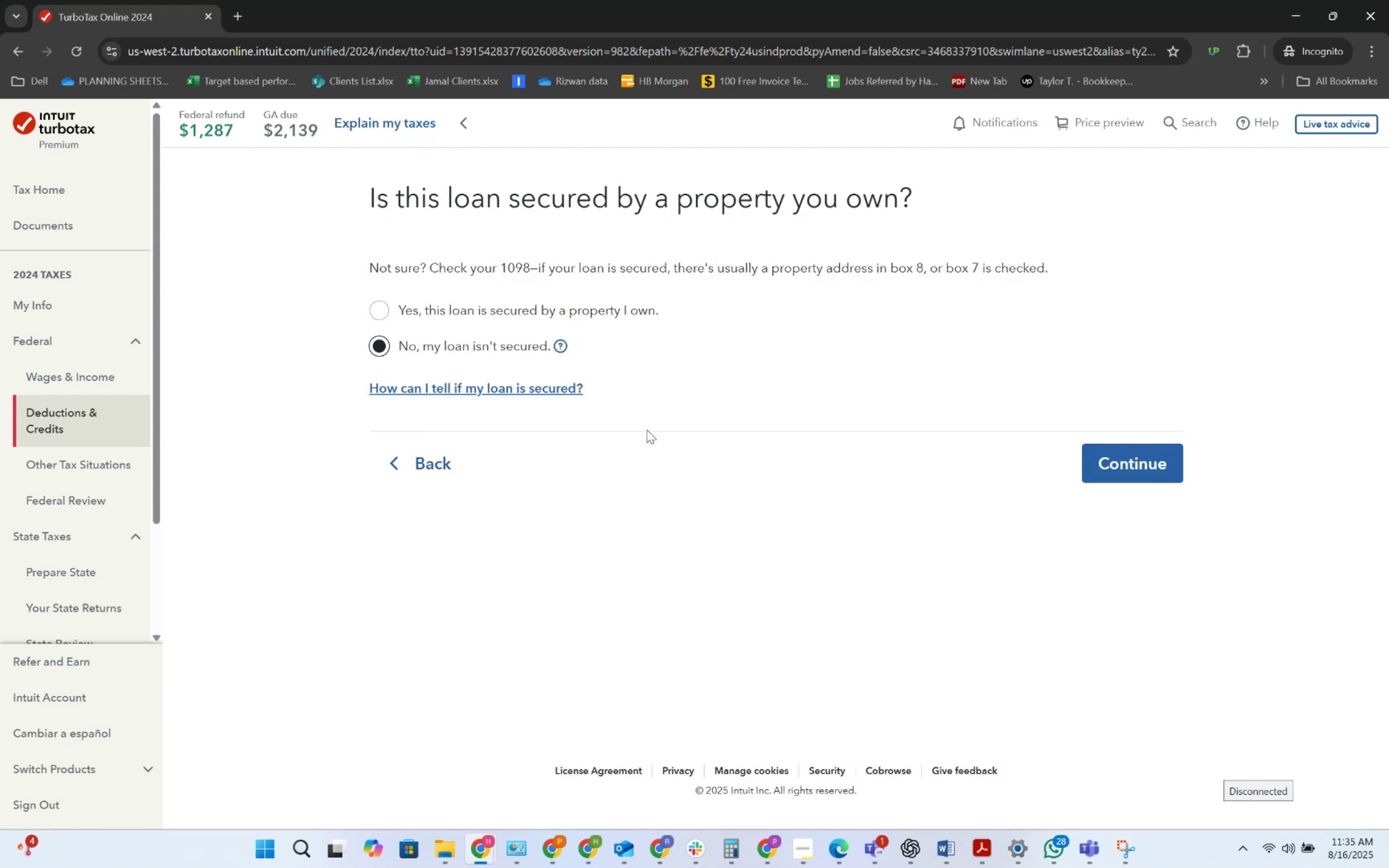 
left_click([485, 305])
 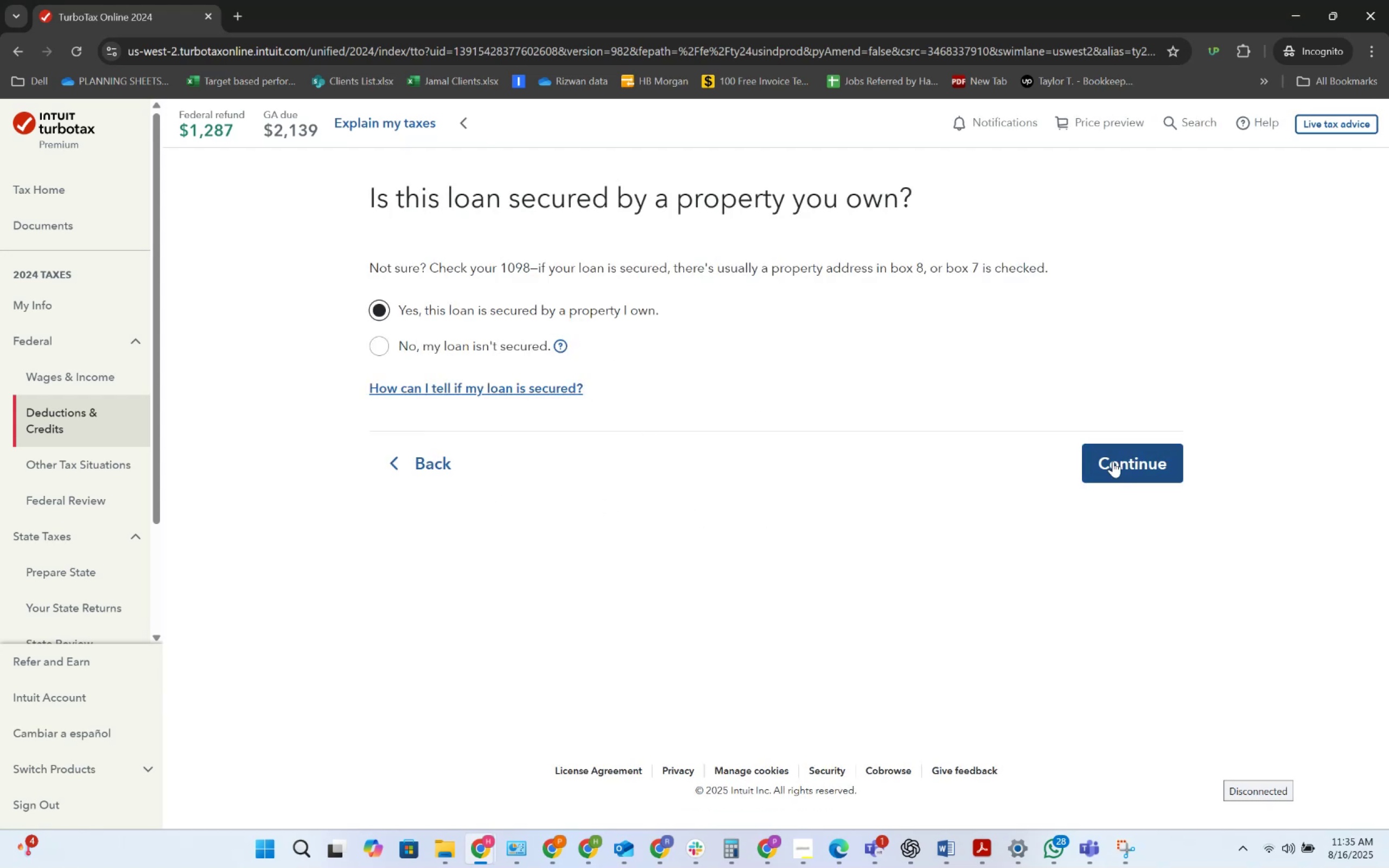 
left_click([1113, 461])
 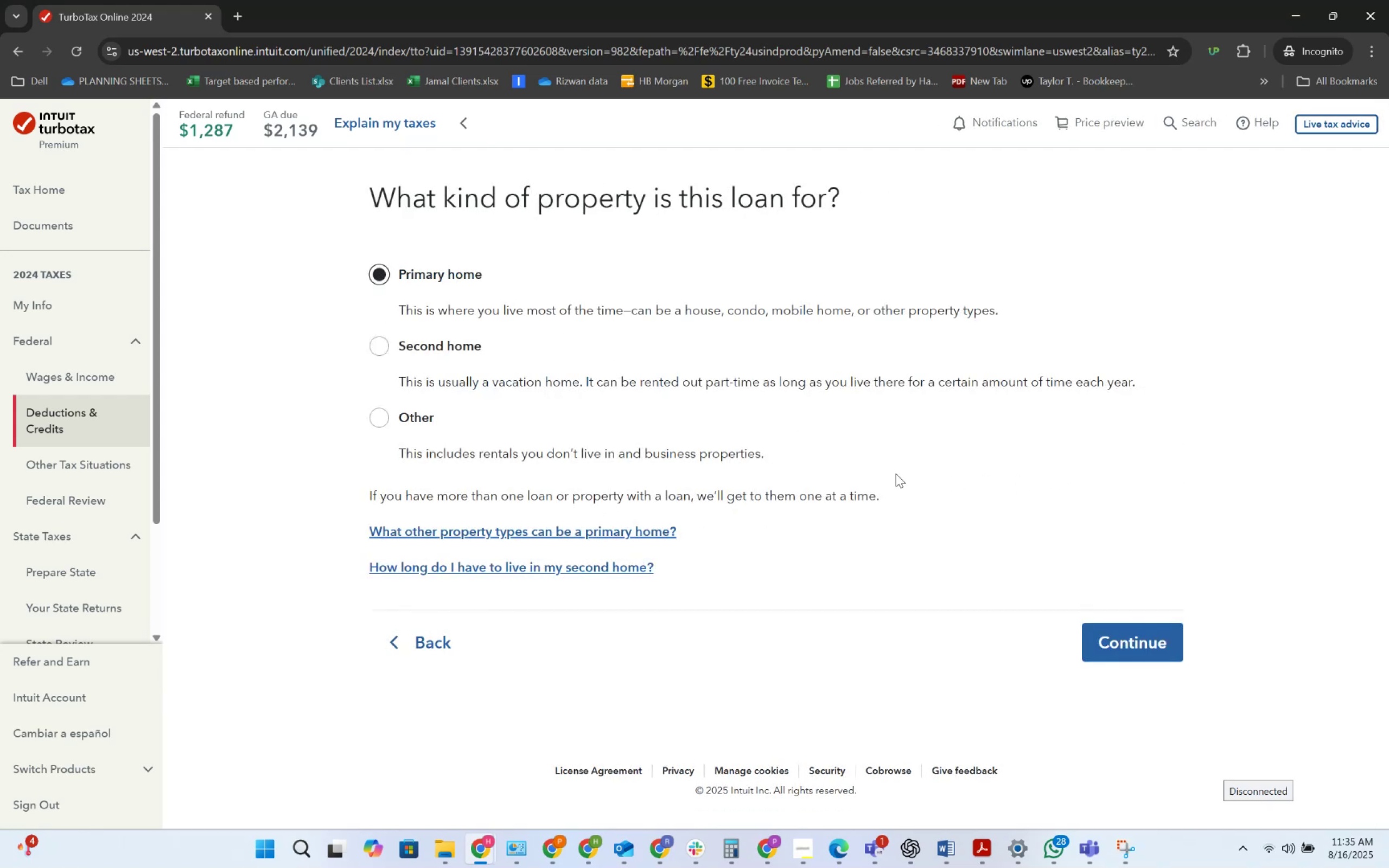 
left_click([1116, 631])
 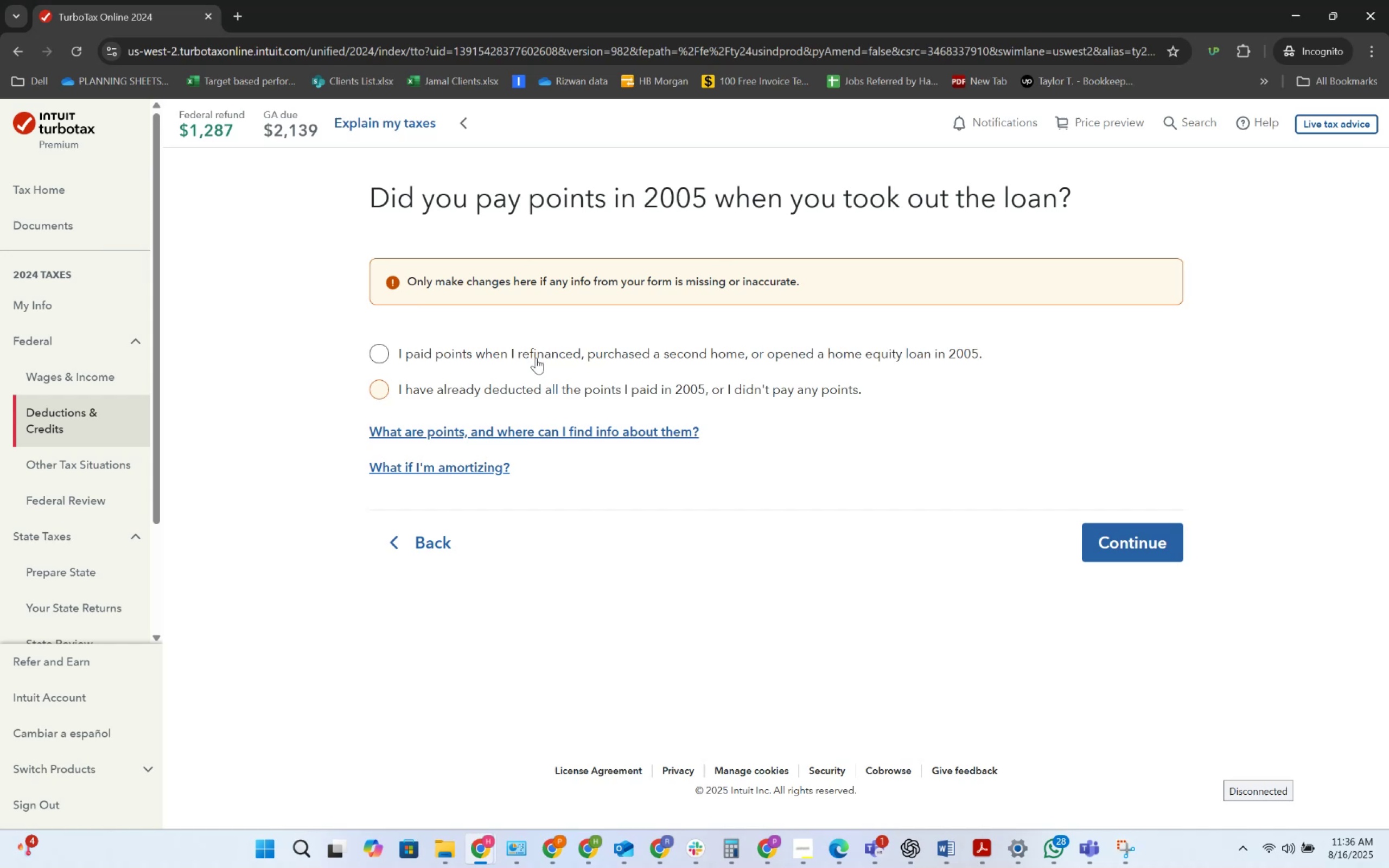 
wait(101.0)
 